 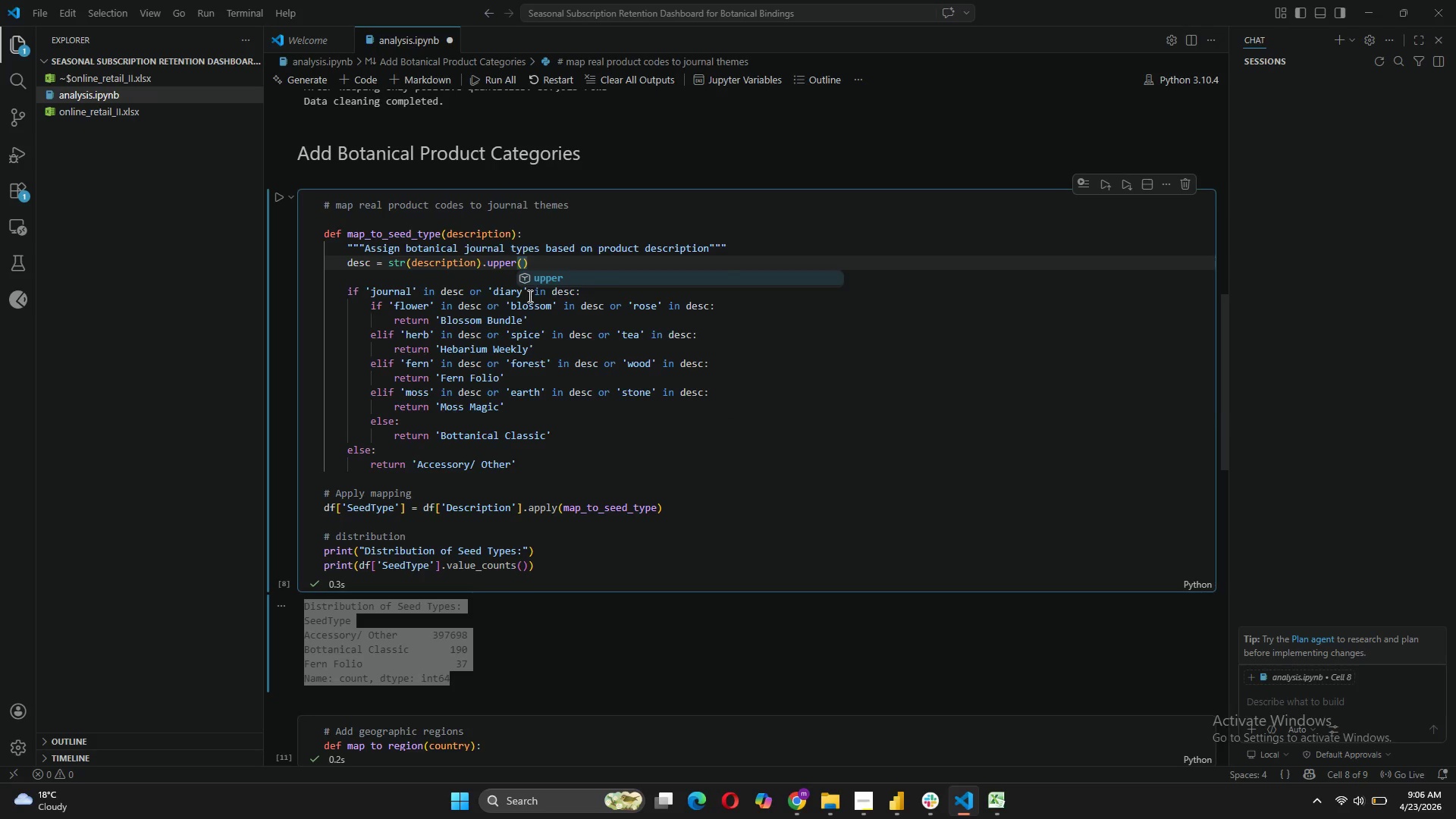 
left_click_drag(start_coordinate=[413, 293], to_coordinate=[373, 295])
 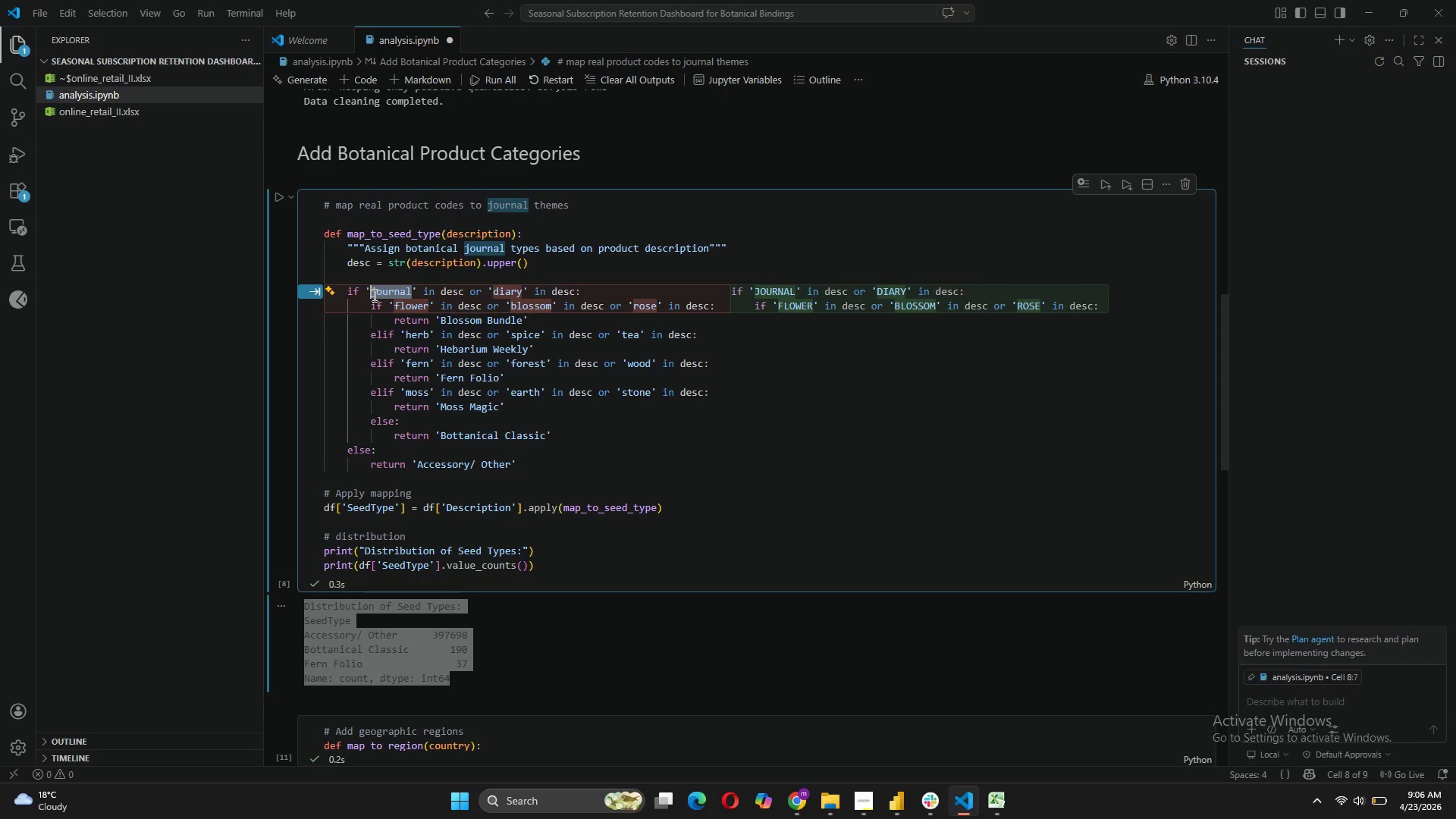 
key(Tab)
 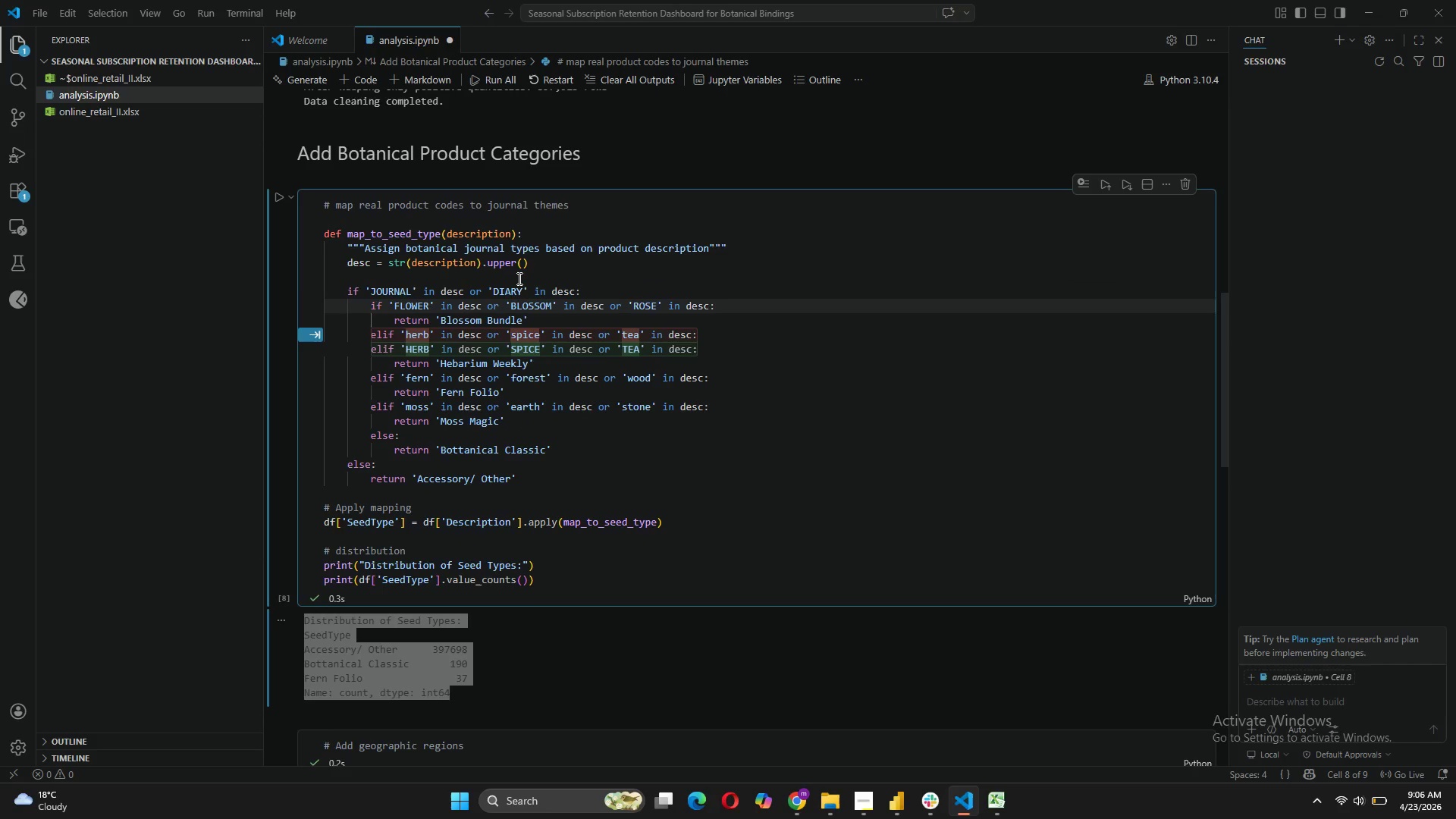 
wait(5.42)
 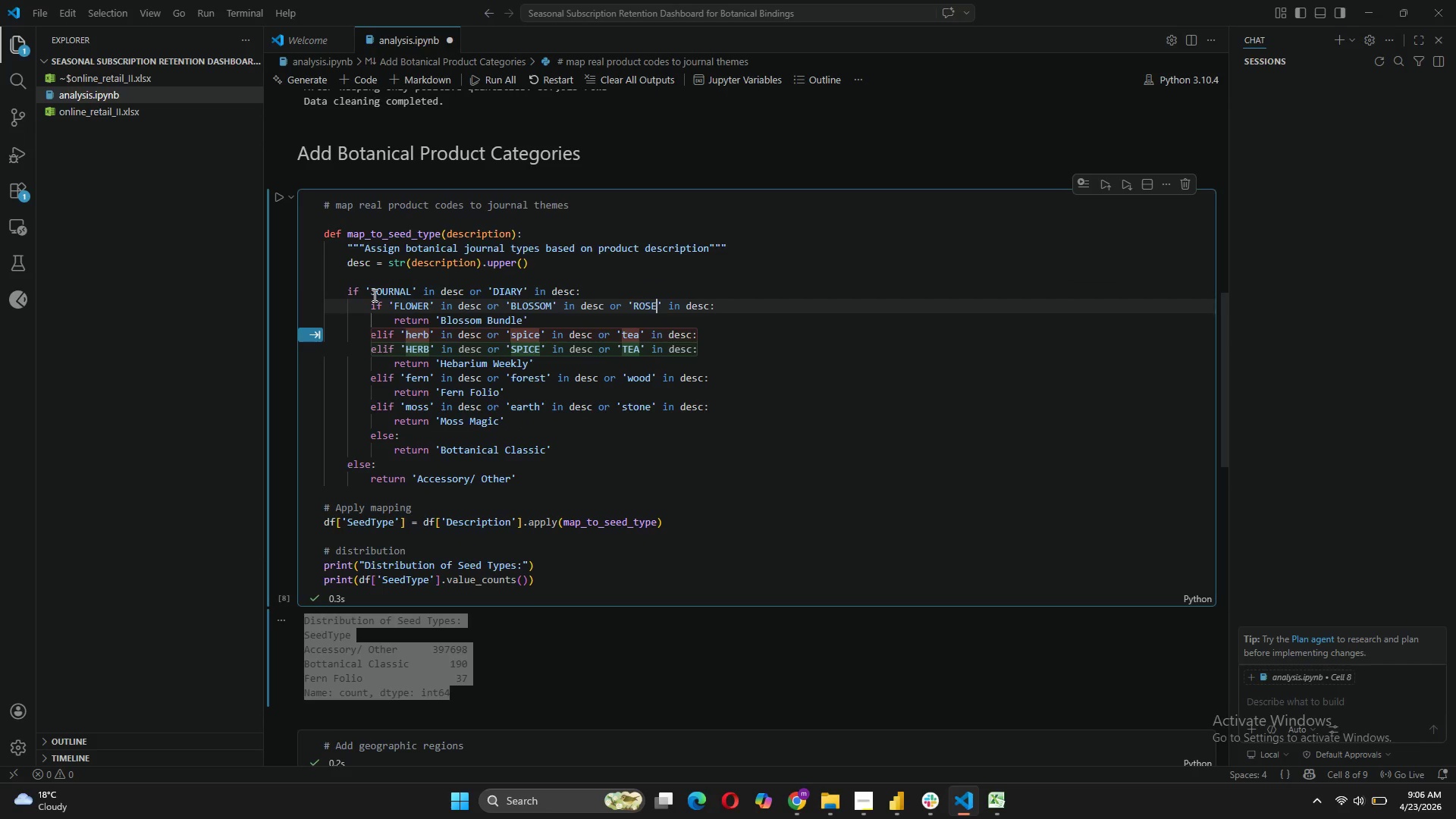 
left_click([574, 292])
 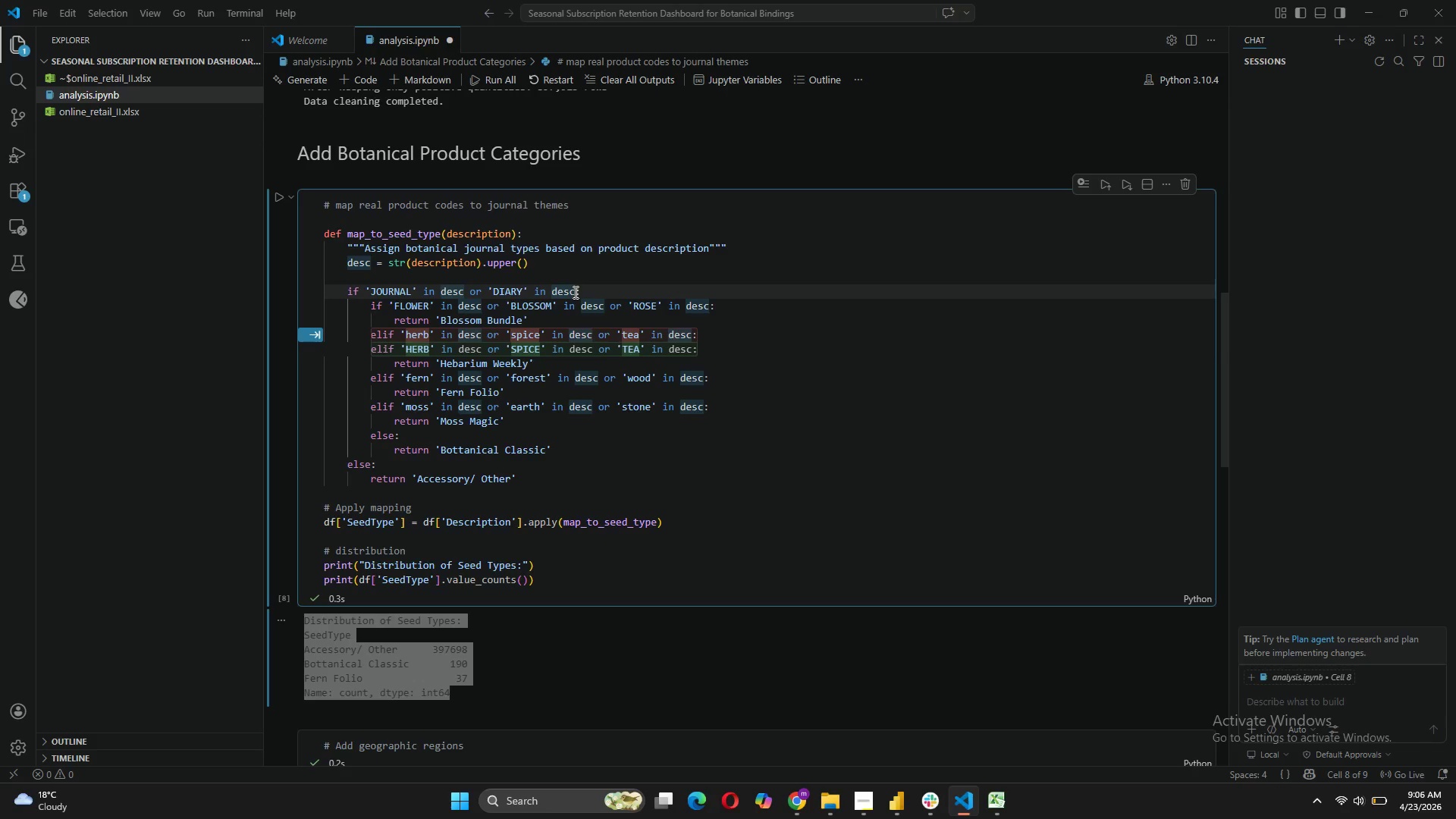 
type( or)
key(Tab)
key(Tab)
 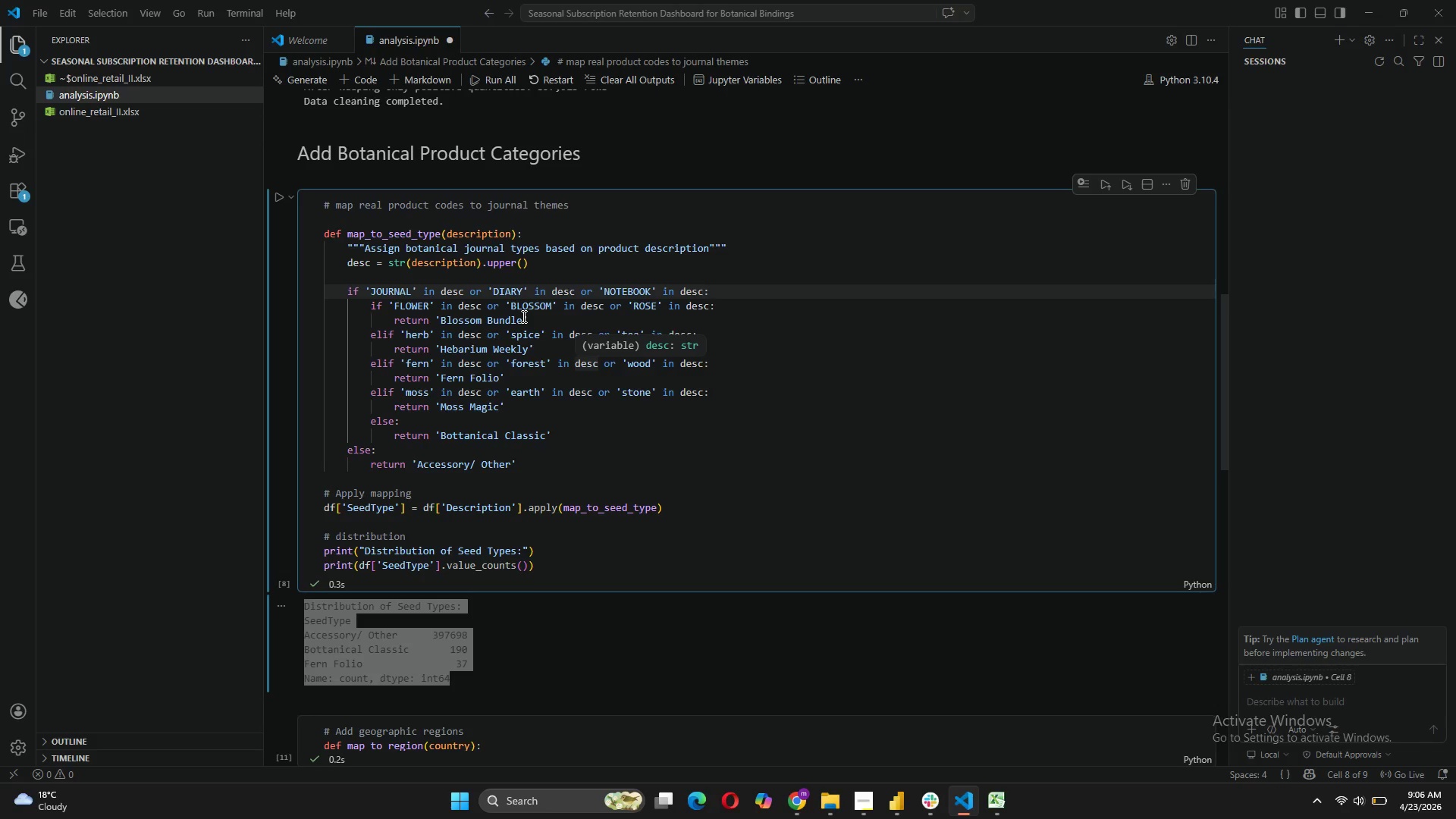 
wait(18.52)
 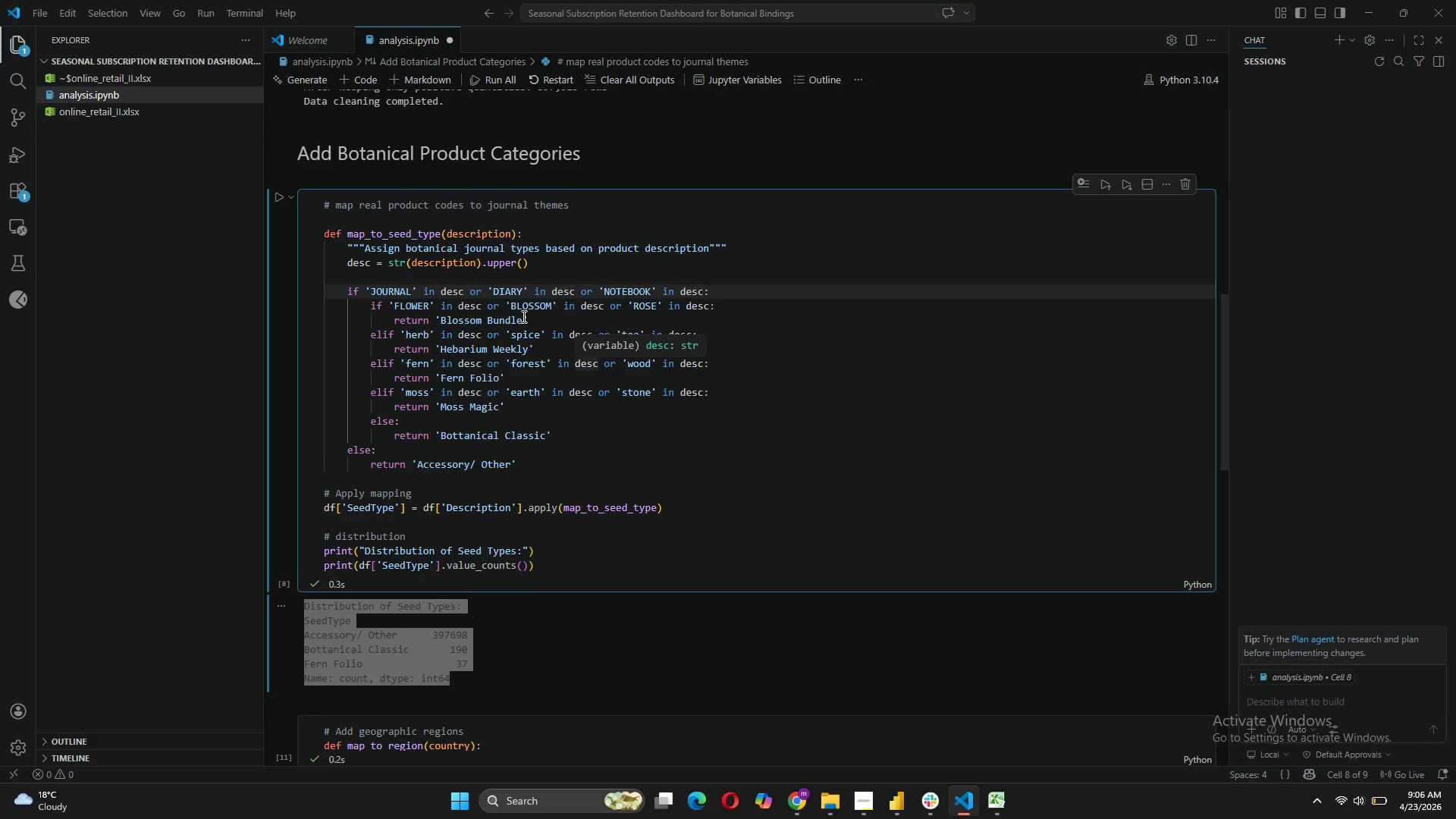 
left_click_drag(start_coordinate=[718, 304], to_coordinate=[366, 302])
 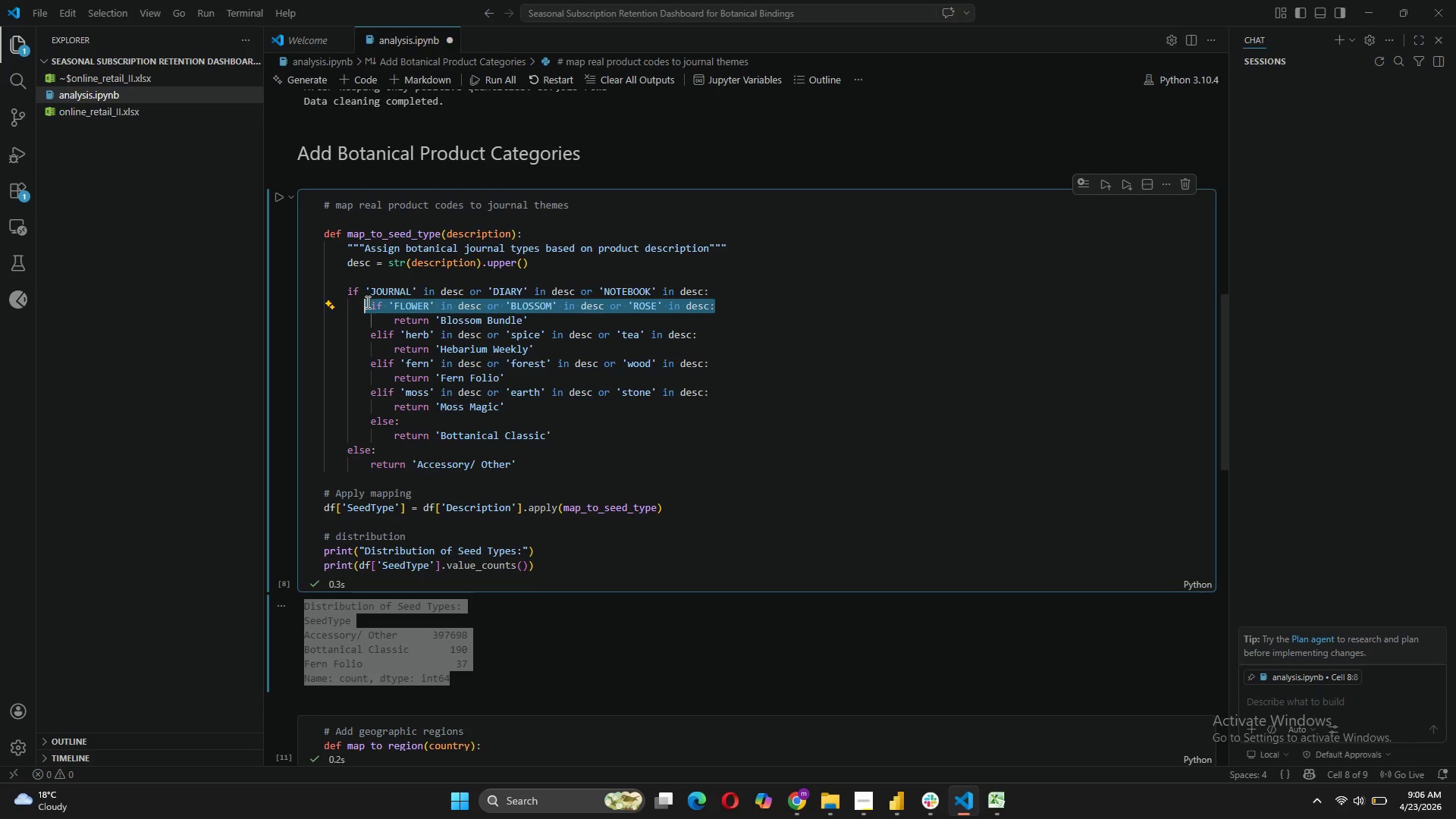 
key(Backspace)
 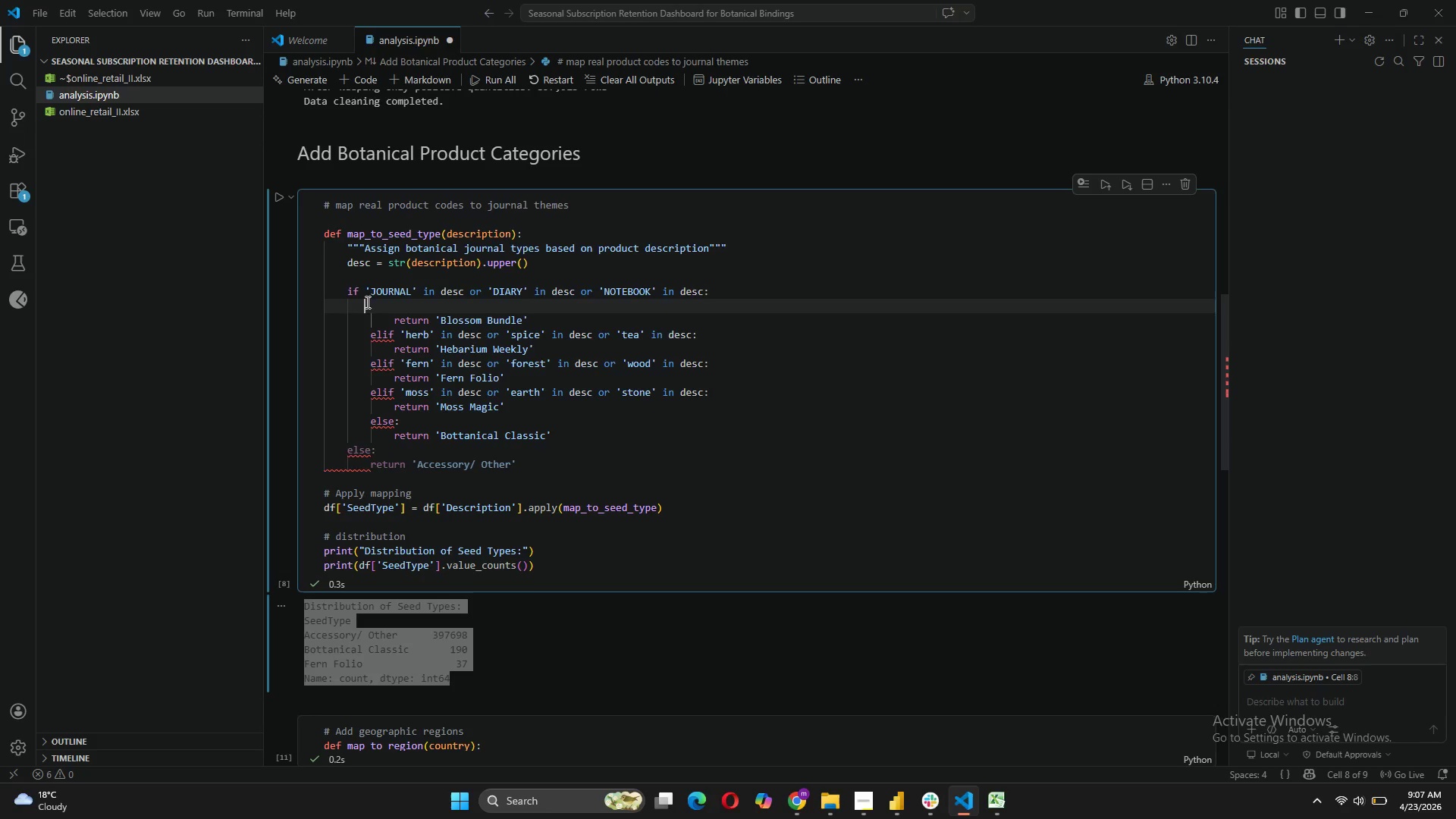 
key(Backspace)
 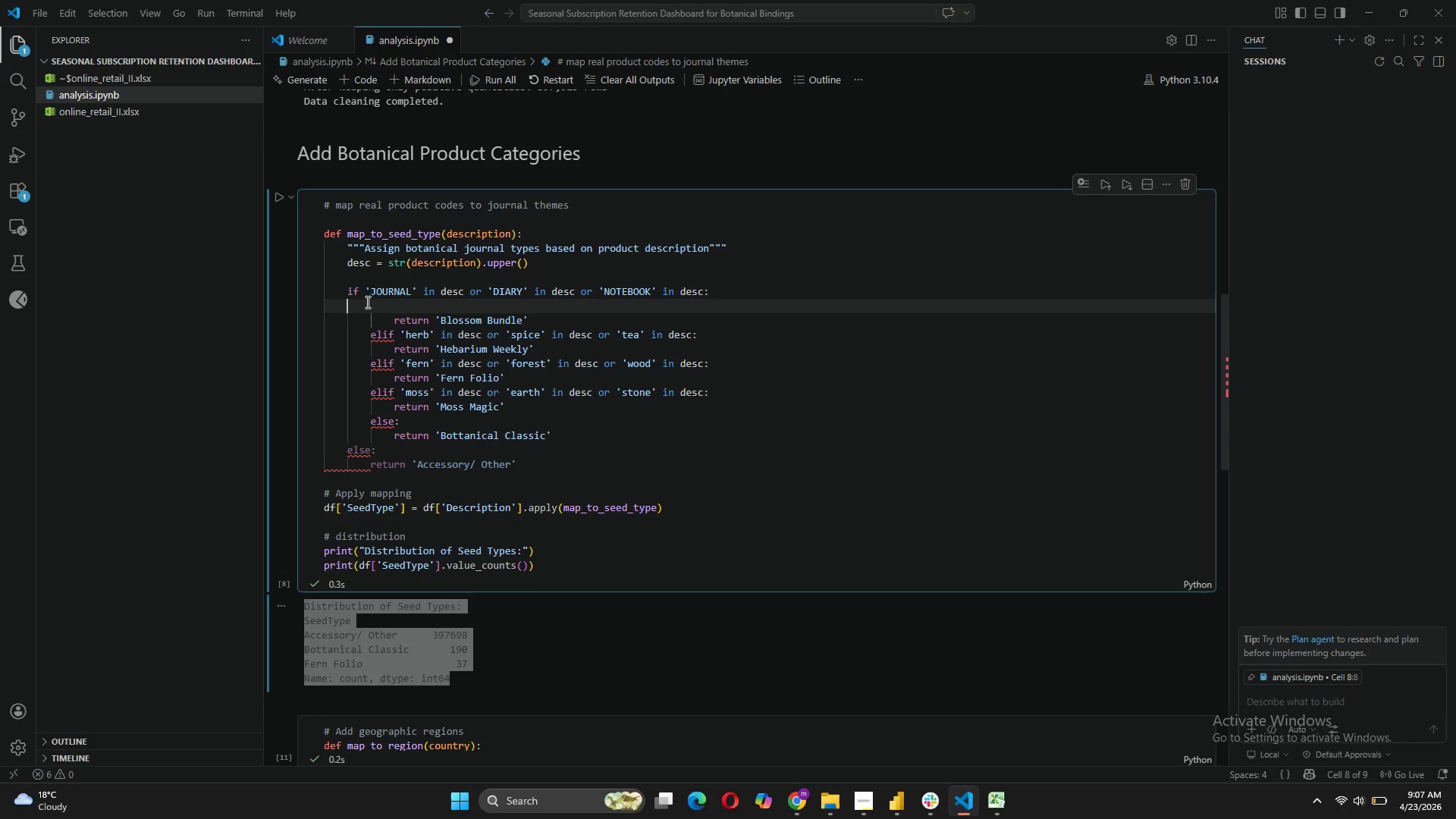 
key(Backspace)
 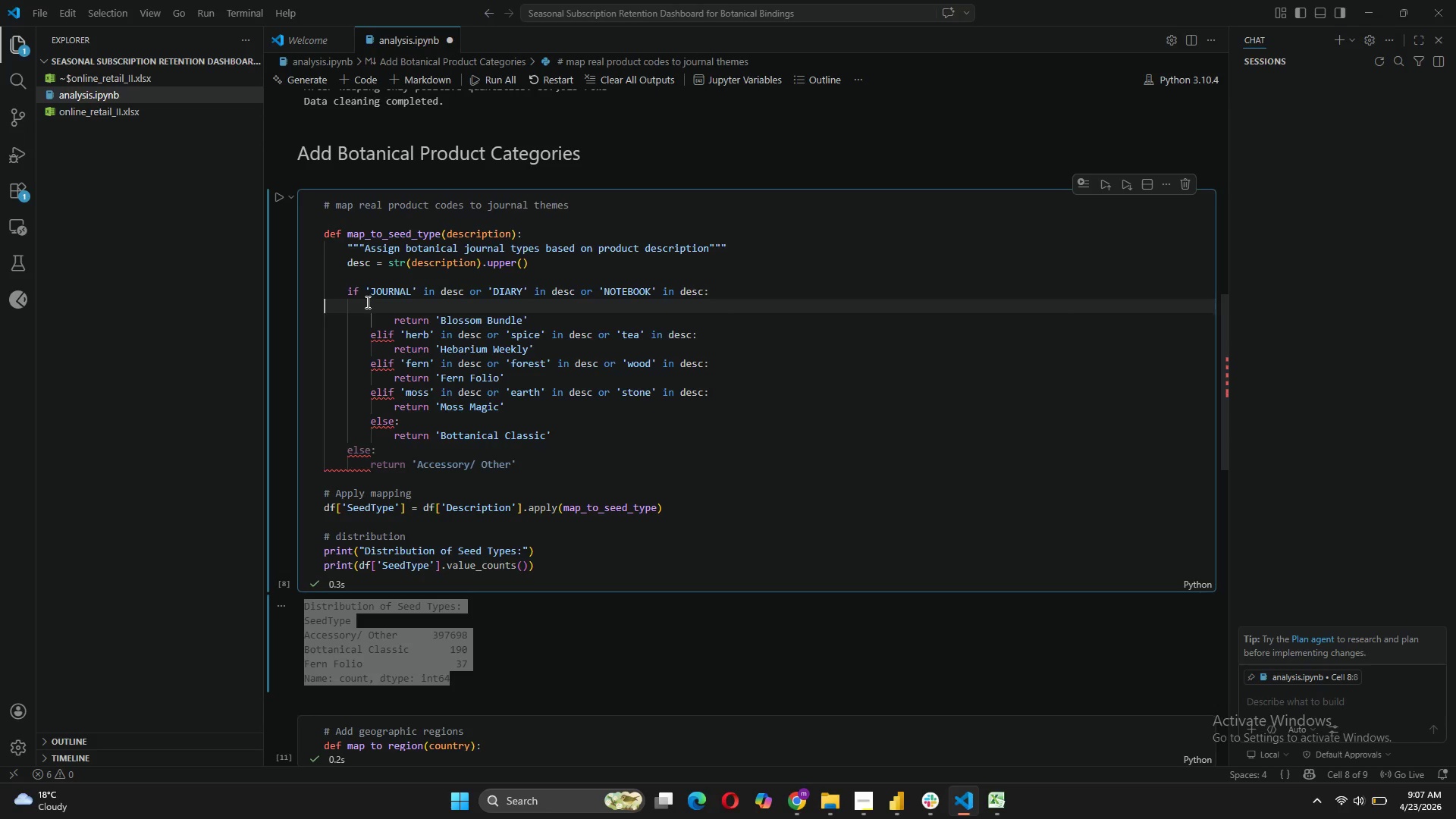 
key(Backspace)
 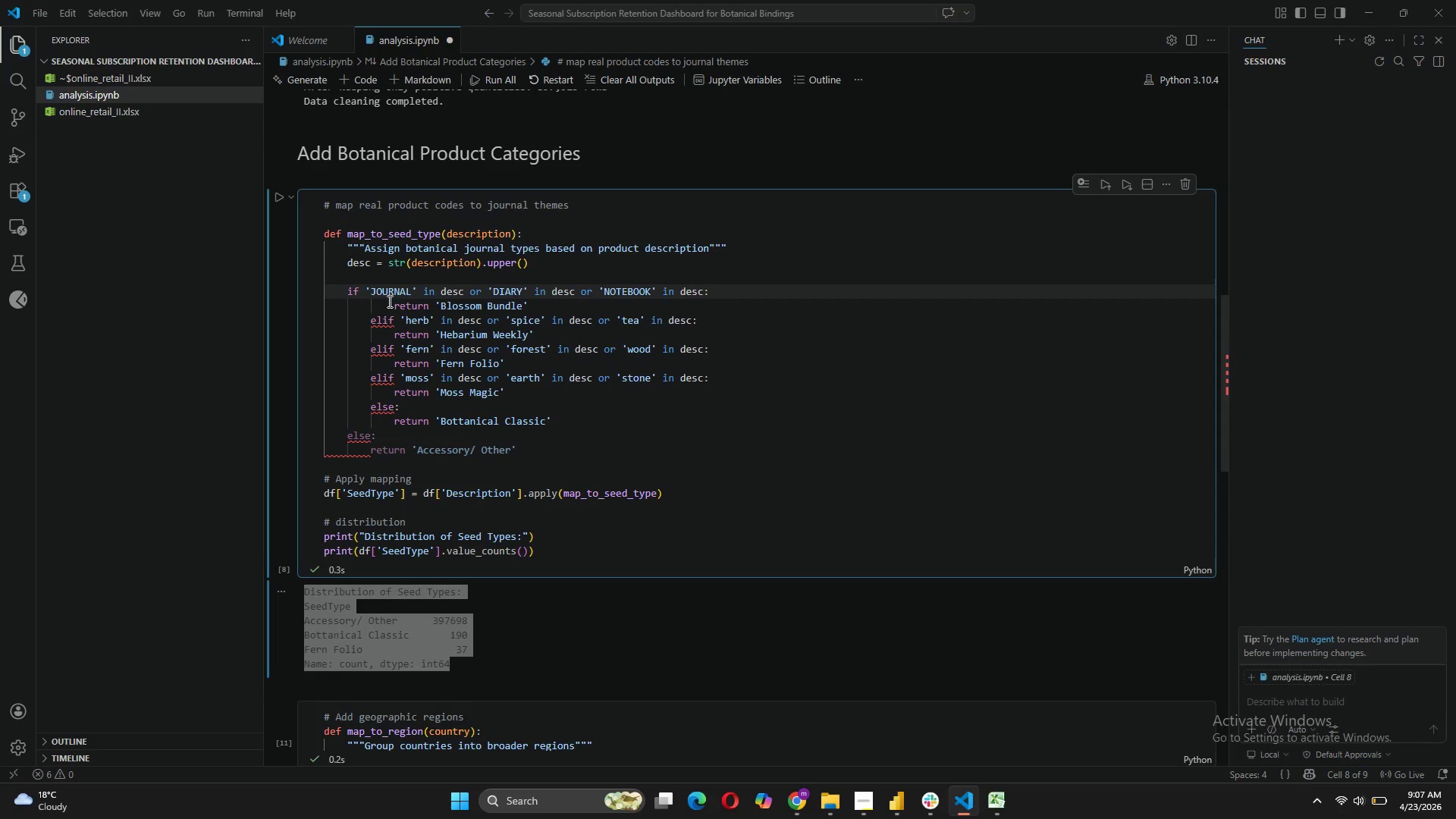 
left_click([392, 304])
 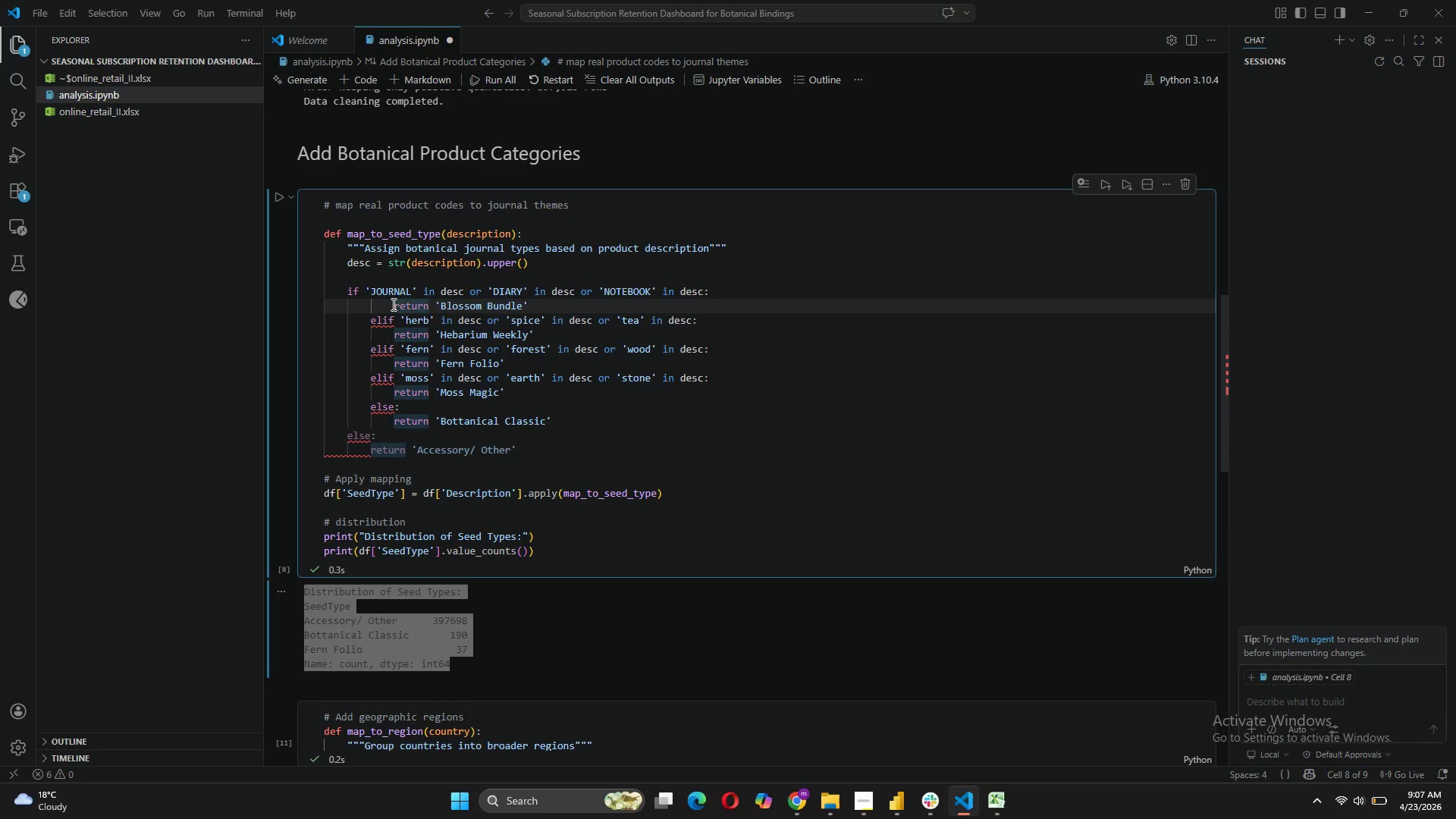 
key(Backspace)
 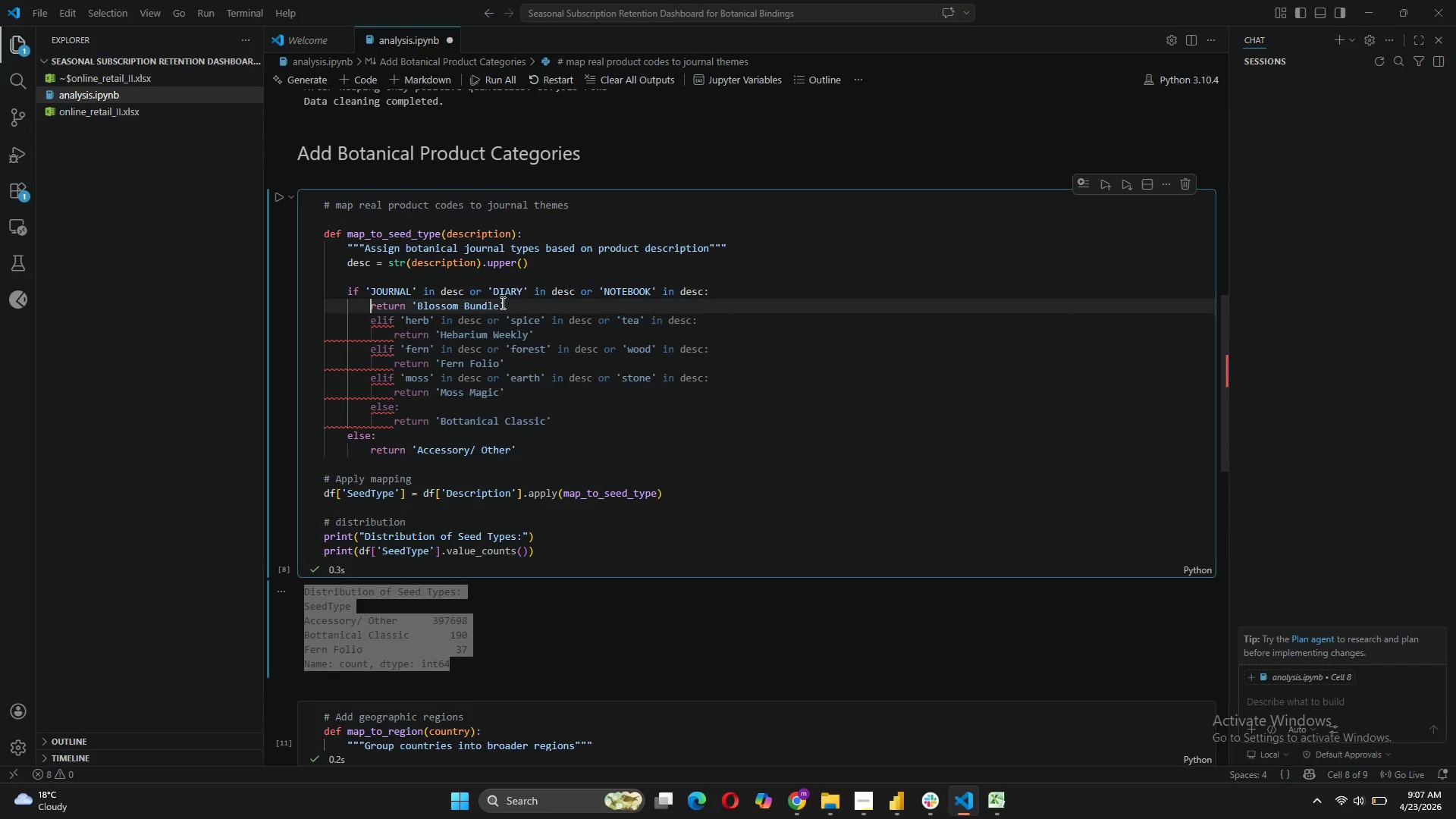 
wait(6.66)
 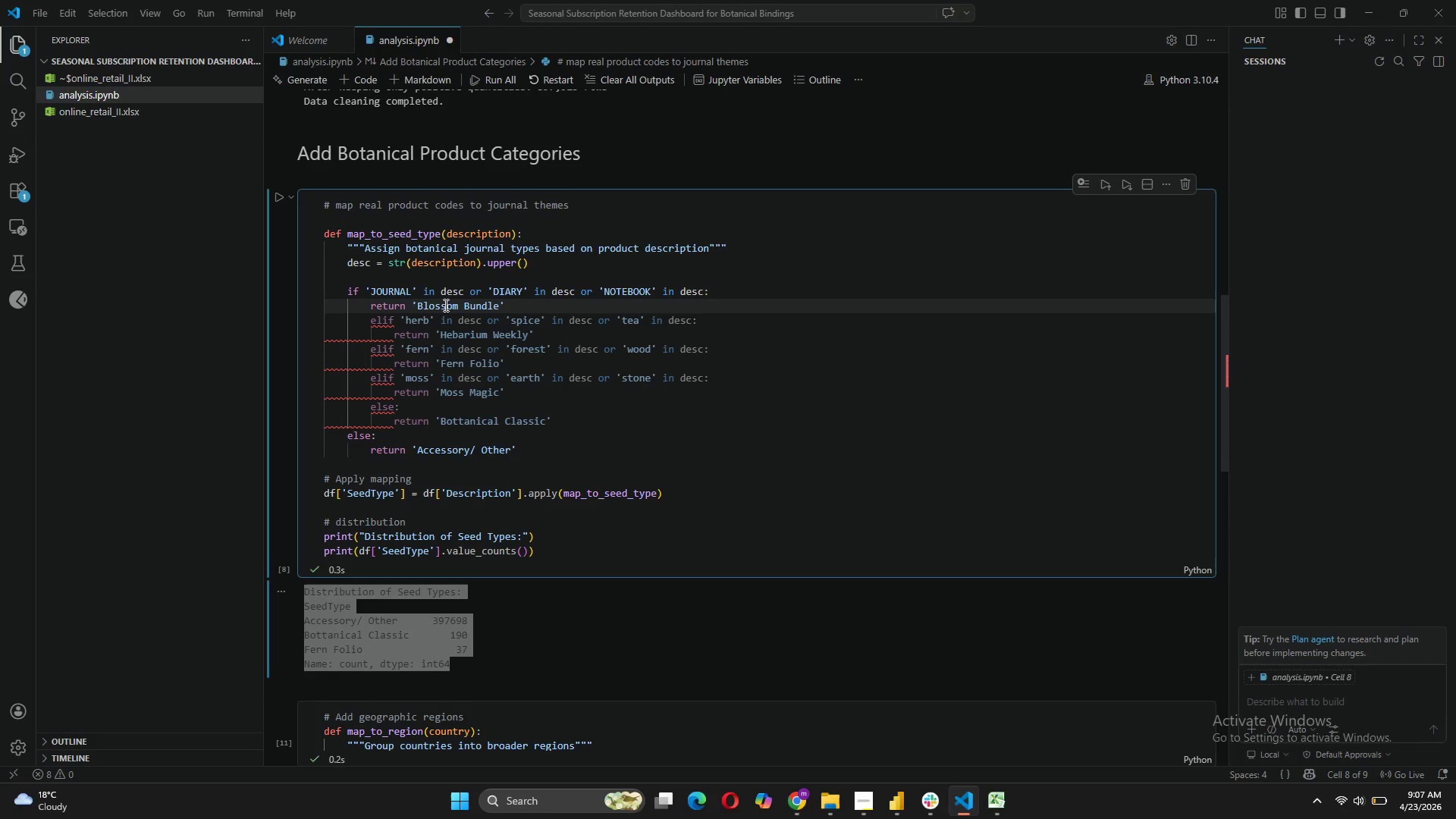 
left_click_drag(start_coordinate=[501, 303], to_coordinate=[422, 301])
 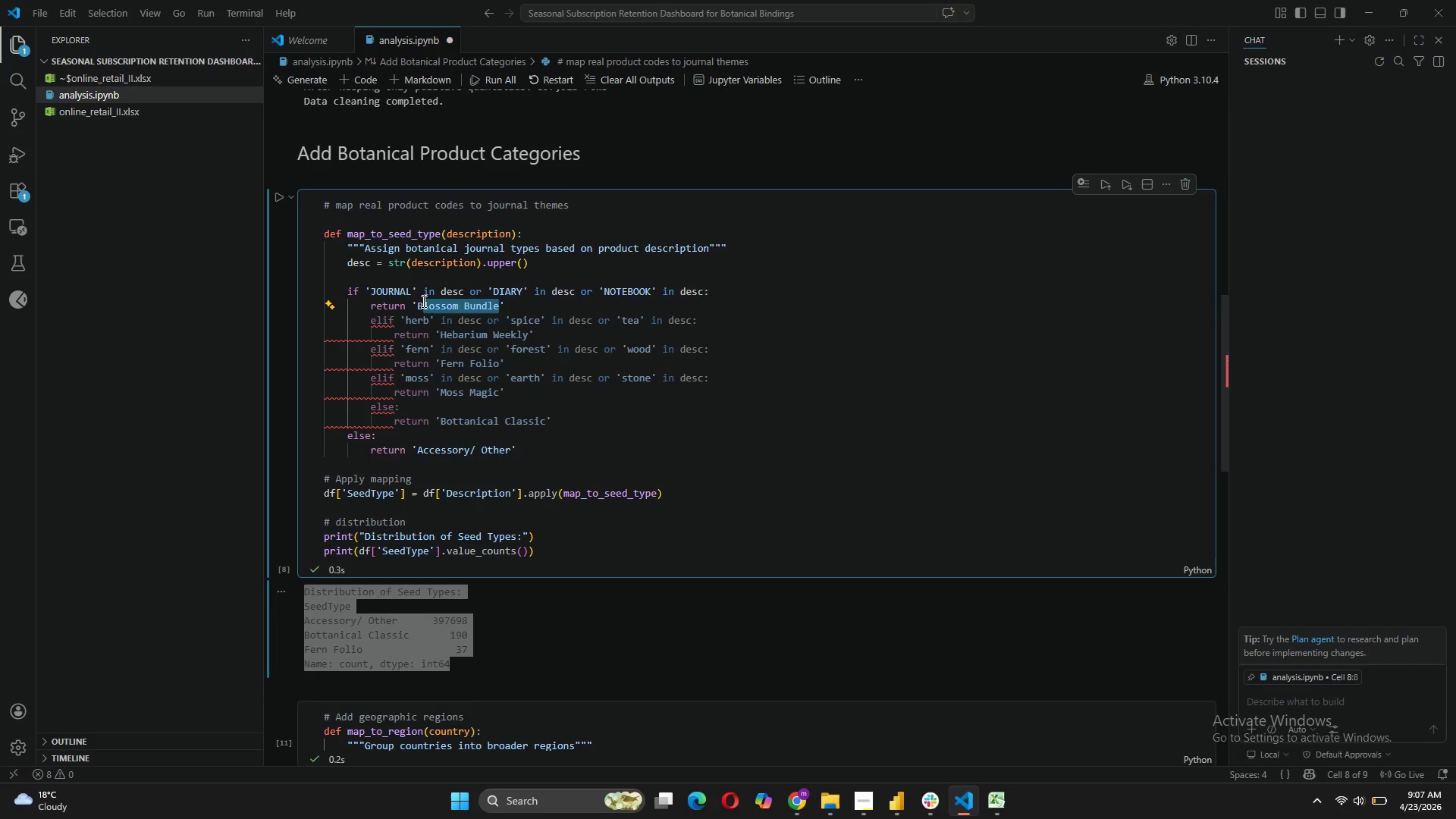 
type(ottanical Classic)
 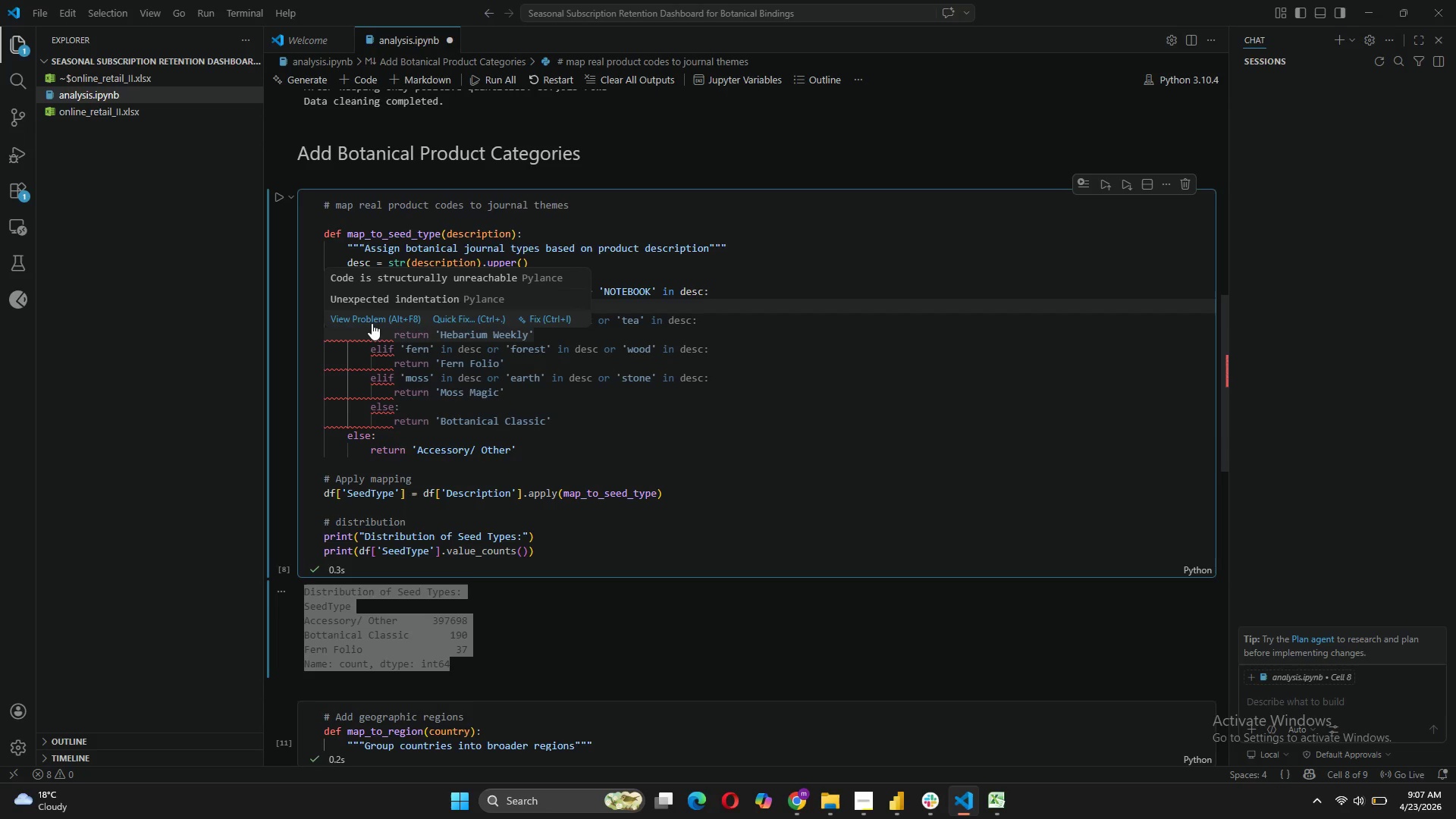 
left_click([353, 354])
 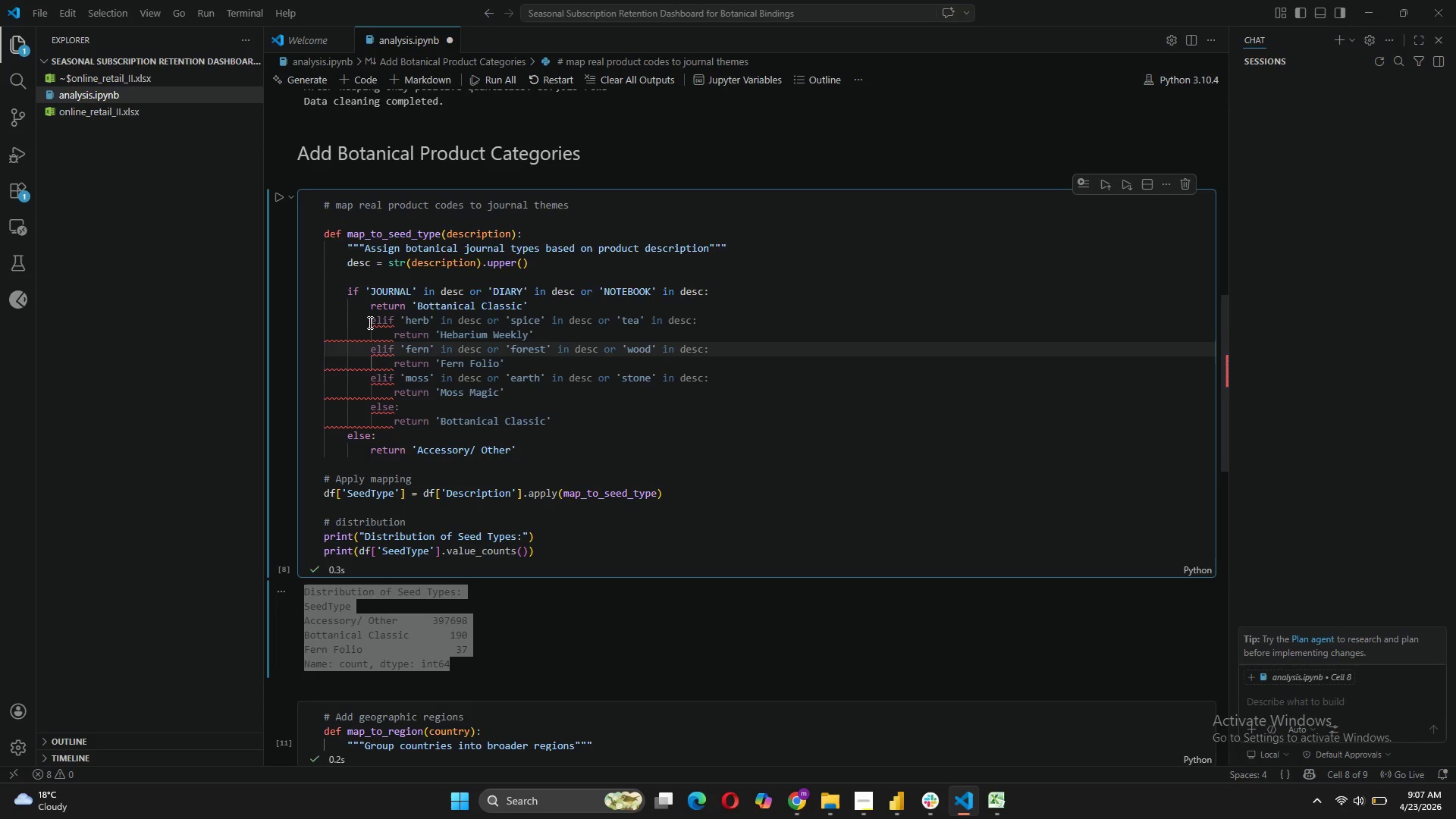 
left_click([369, 322])
 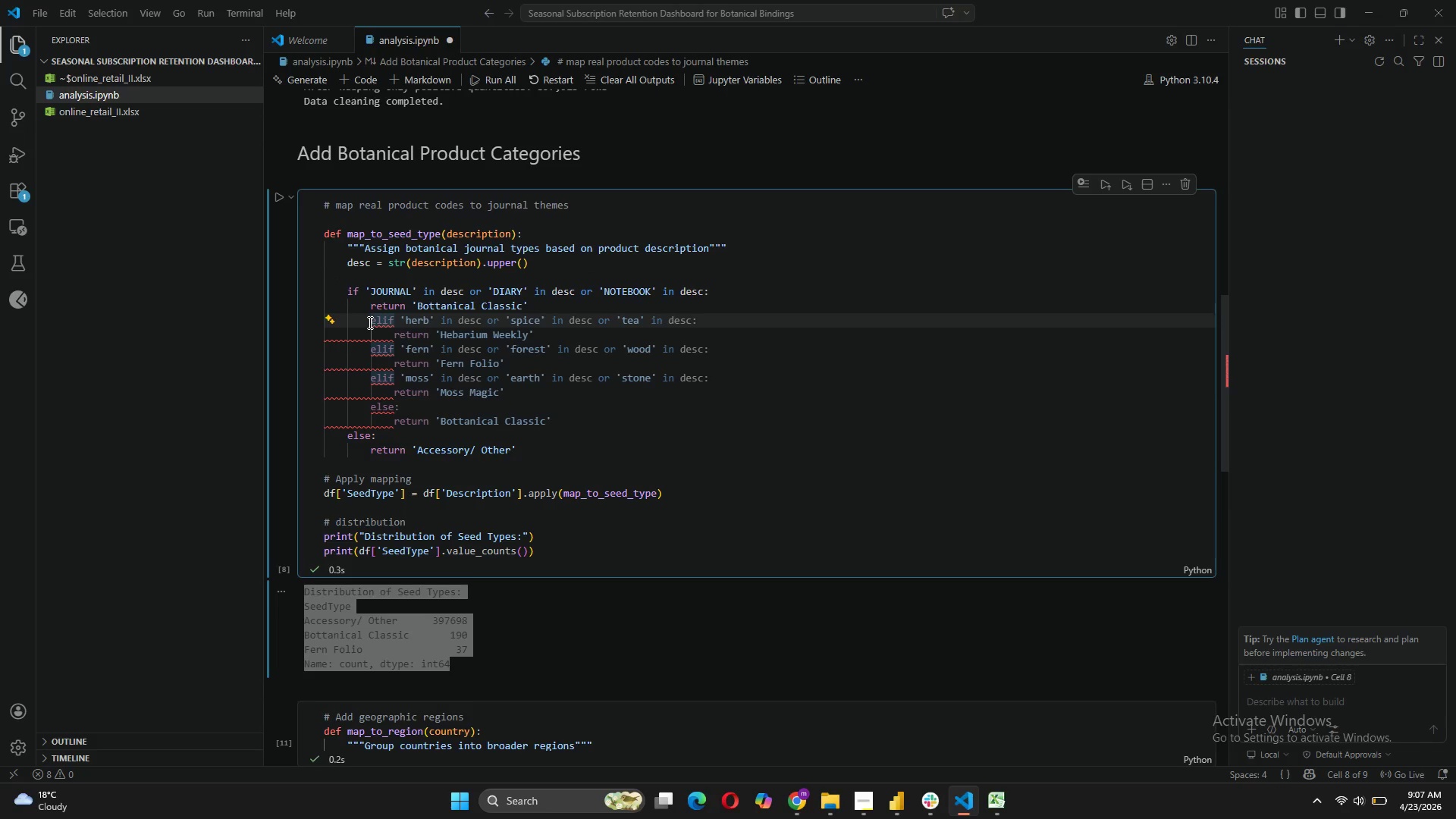 
key(Backspace)
 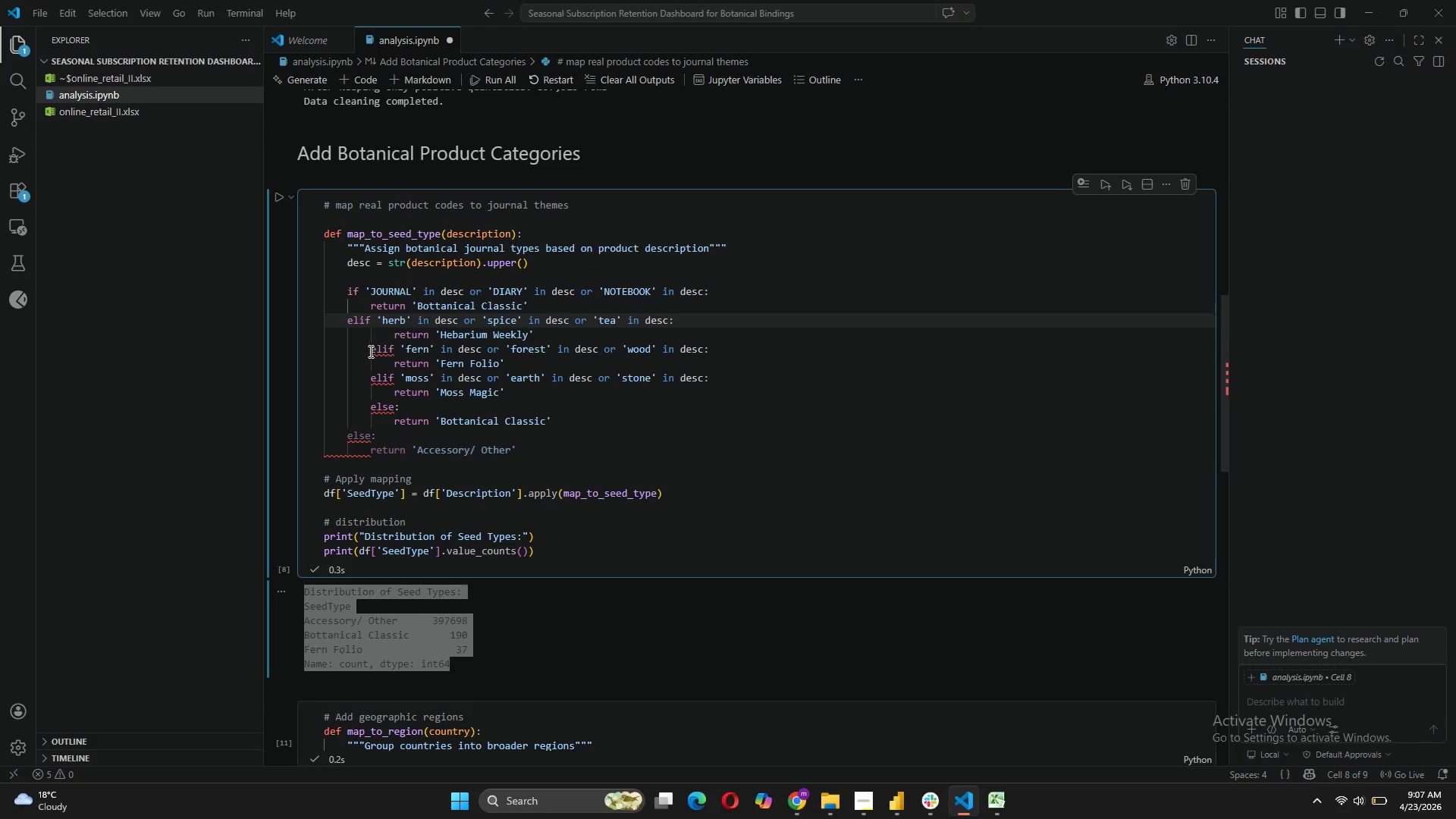 
left_click([369, 354])
 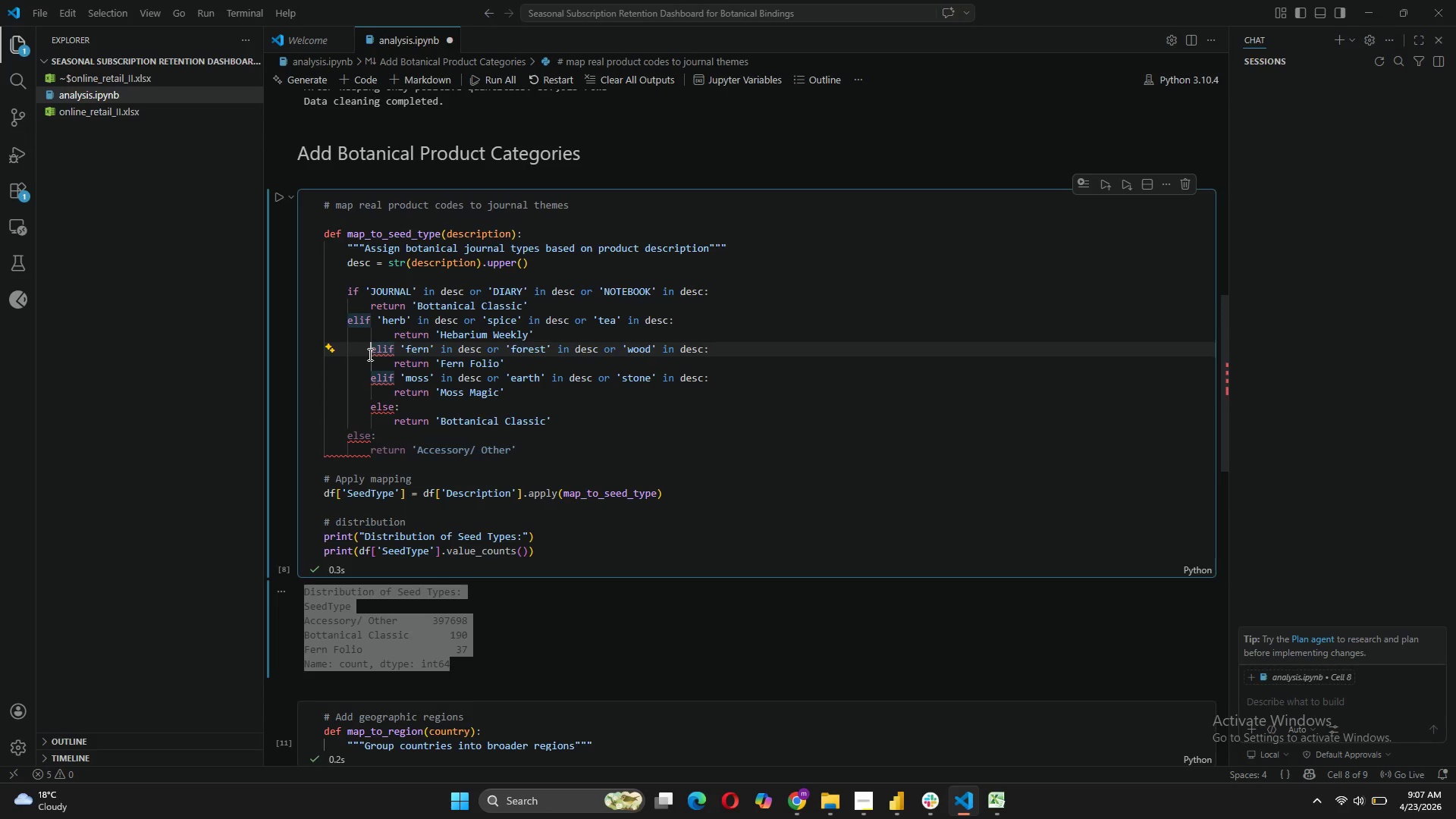 
key(Backspace)
 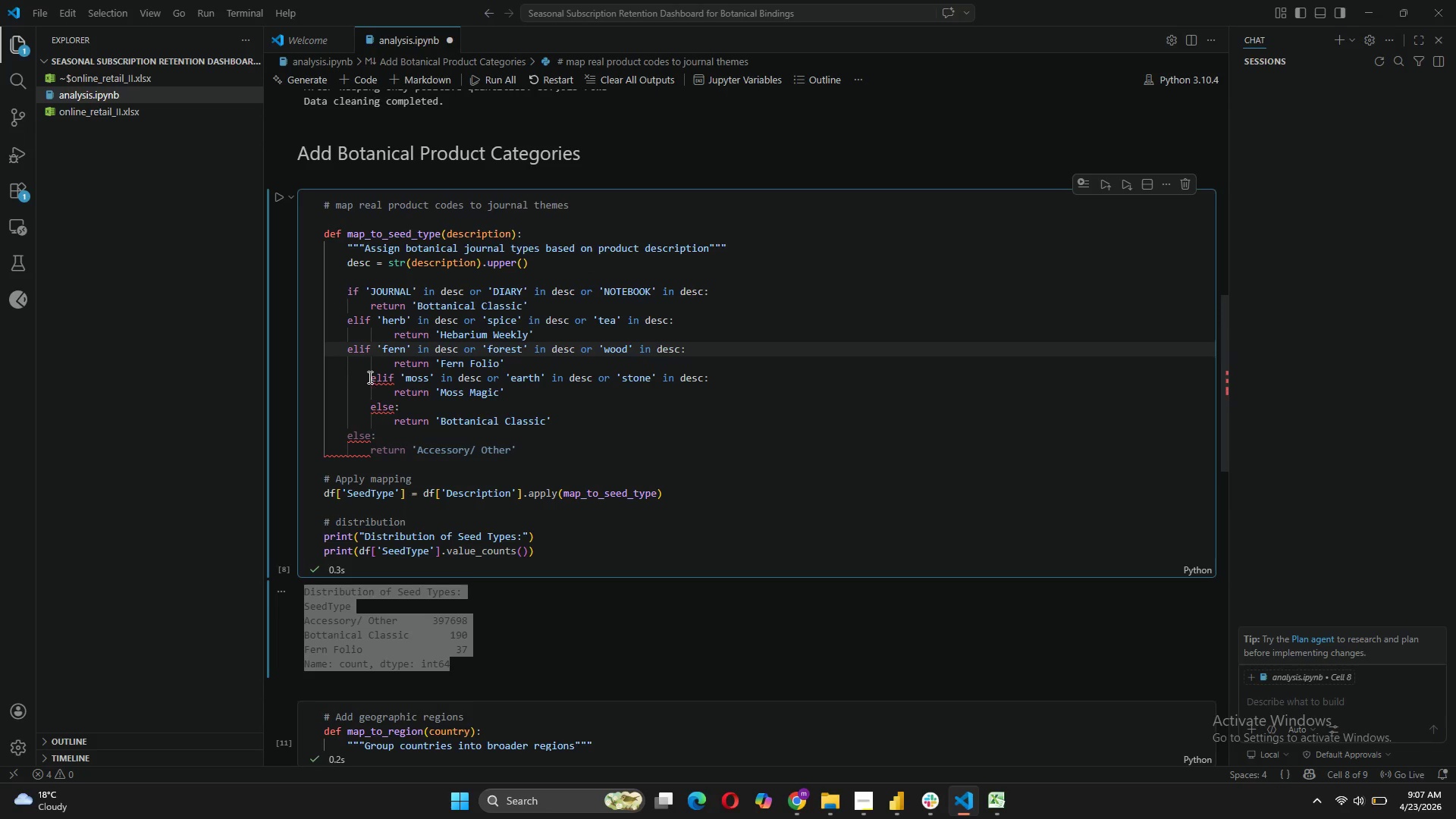 
left_click([369, 381])
 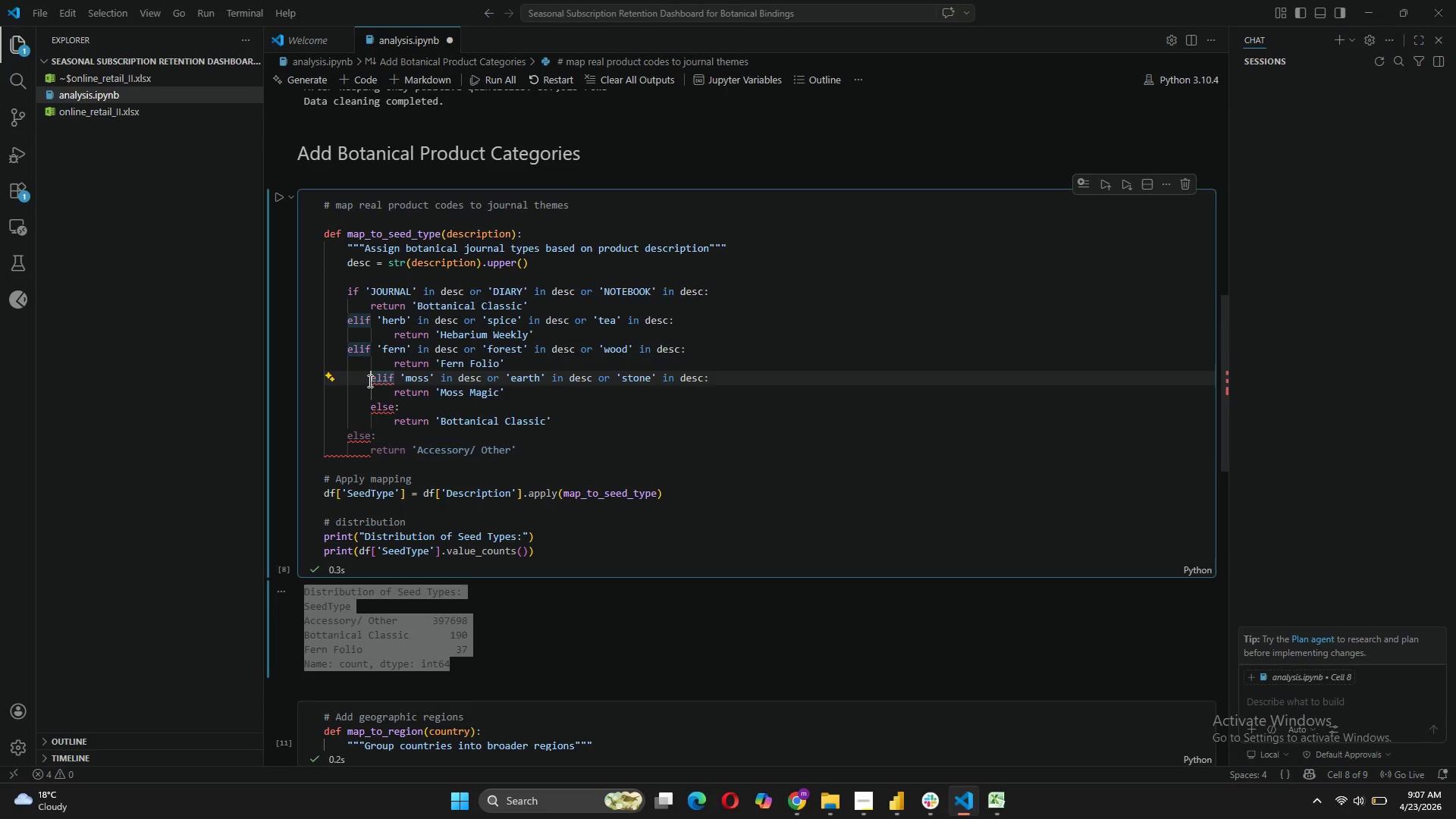 
key(Backspace)
 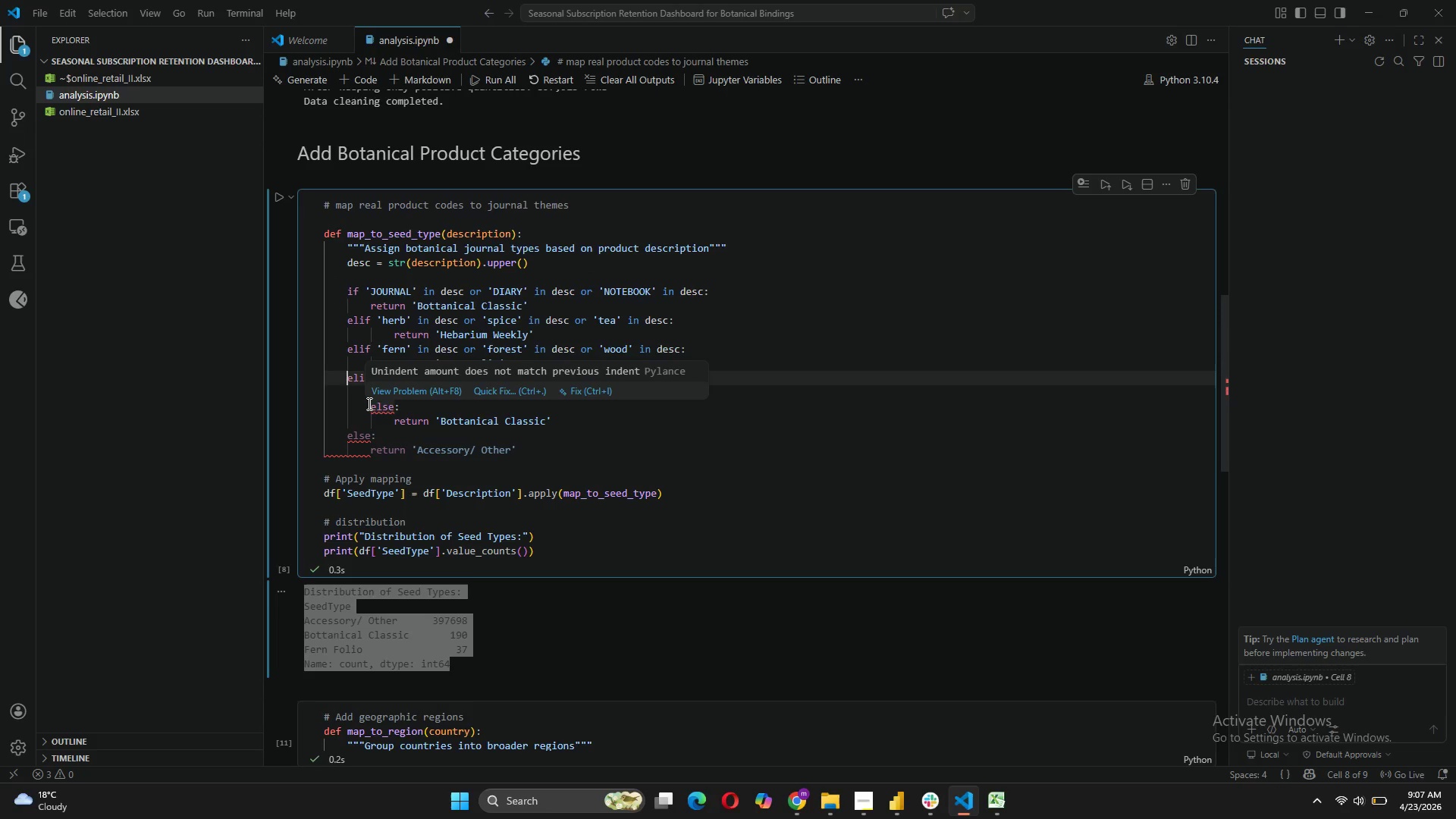 
left_click([369, 410])
 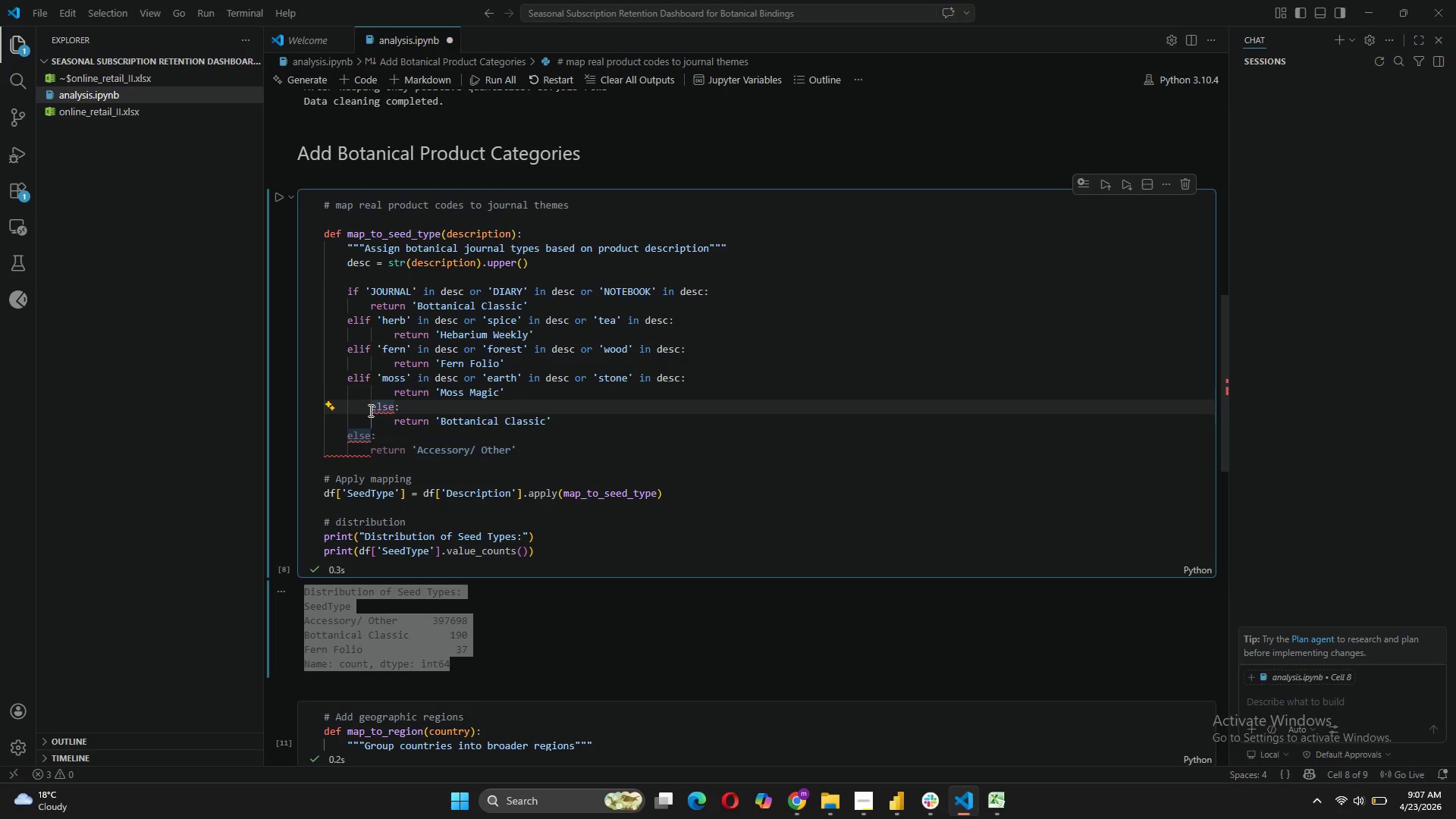 
key(Backspace)
 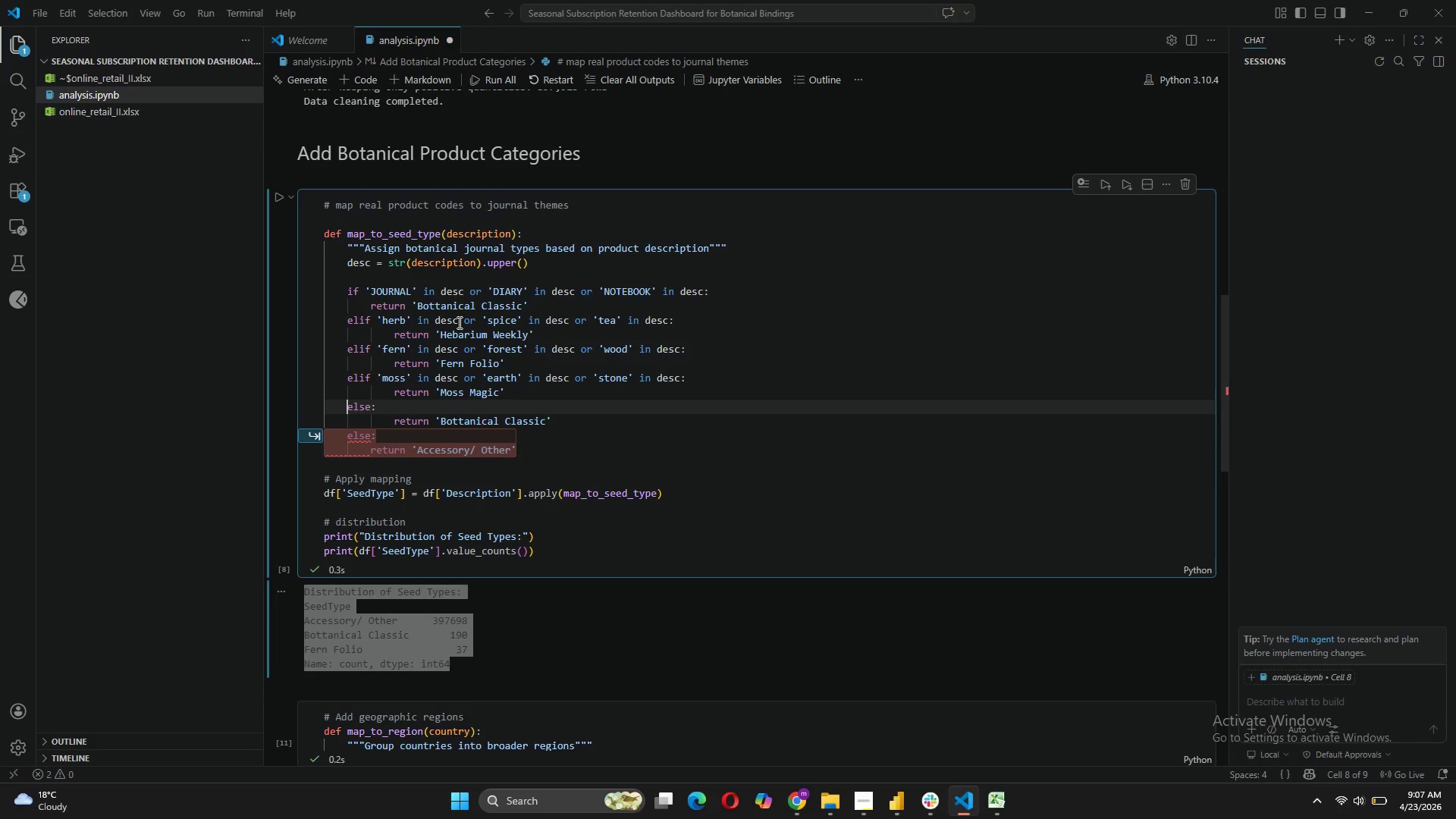 
wait(10.03)
 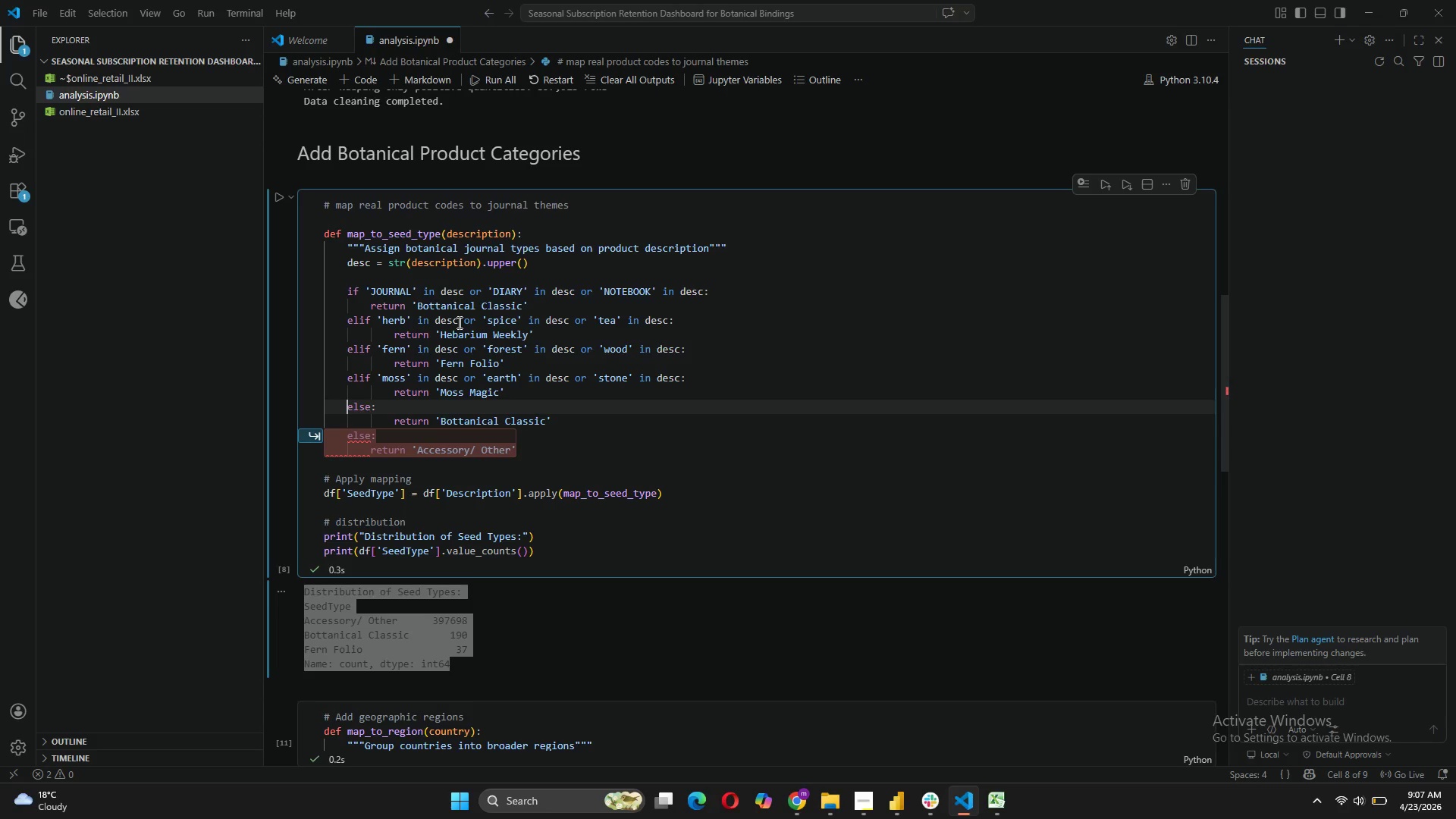 
left_click([404, 322])
 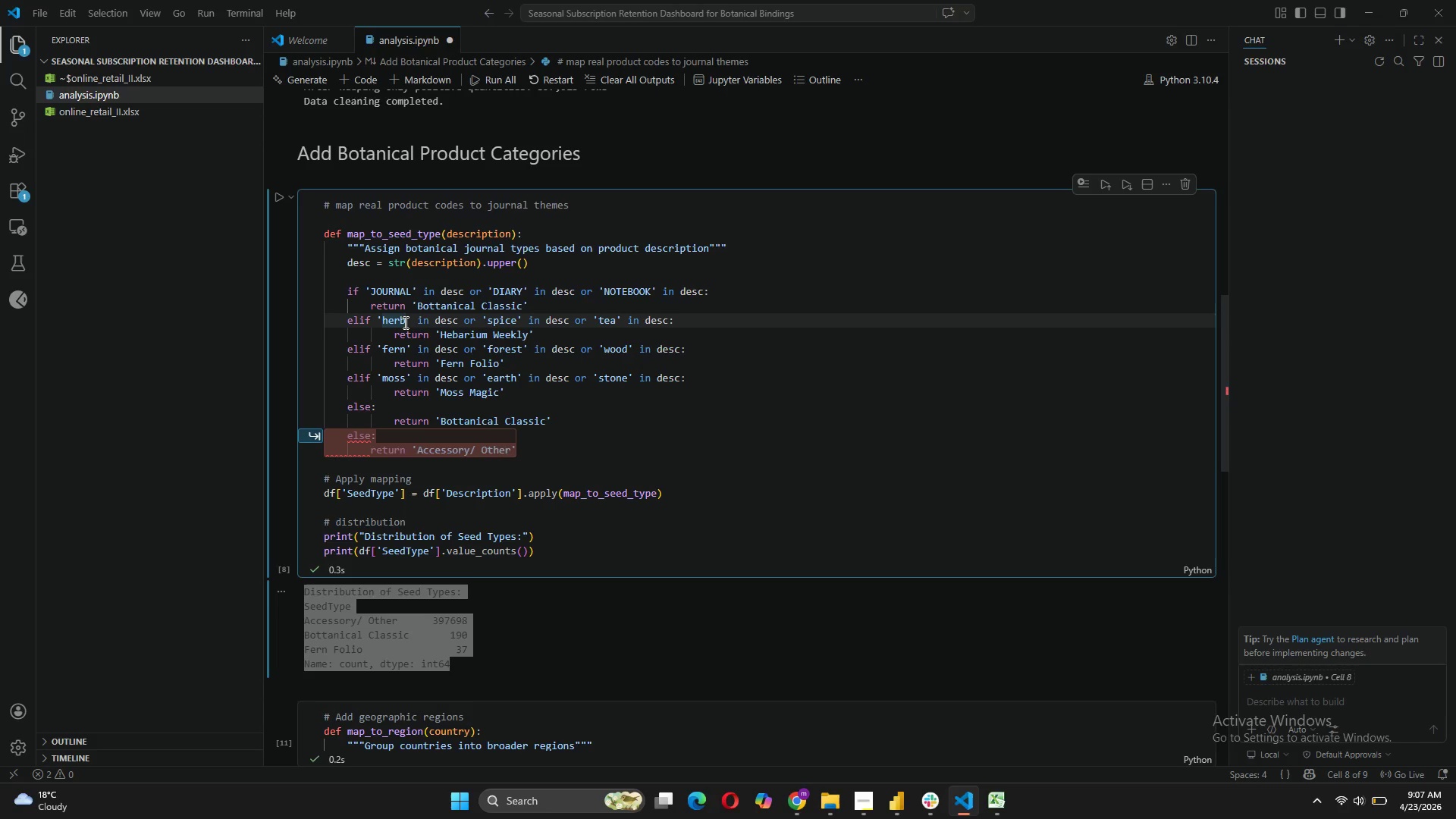 
key(Backspace)
key(Backspace)
key(Backspace)
key(Backspace)
type(PLANT)
 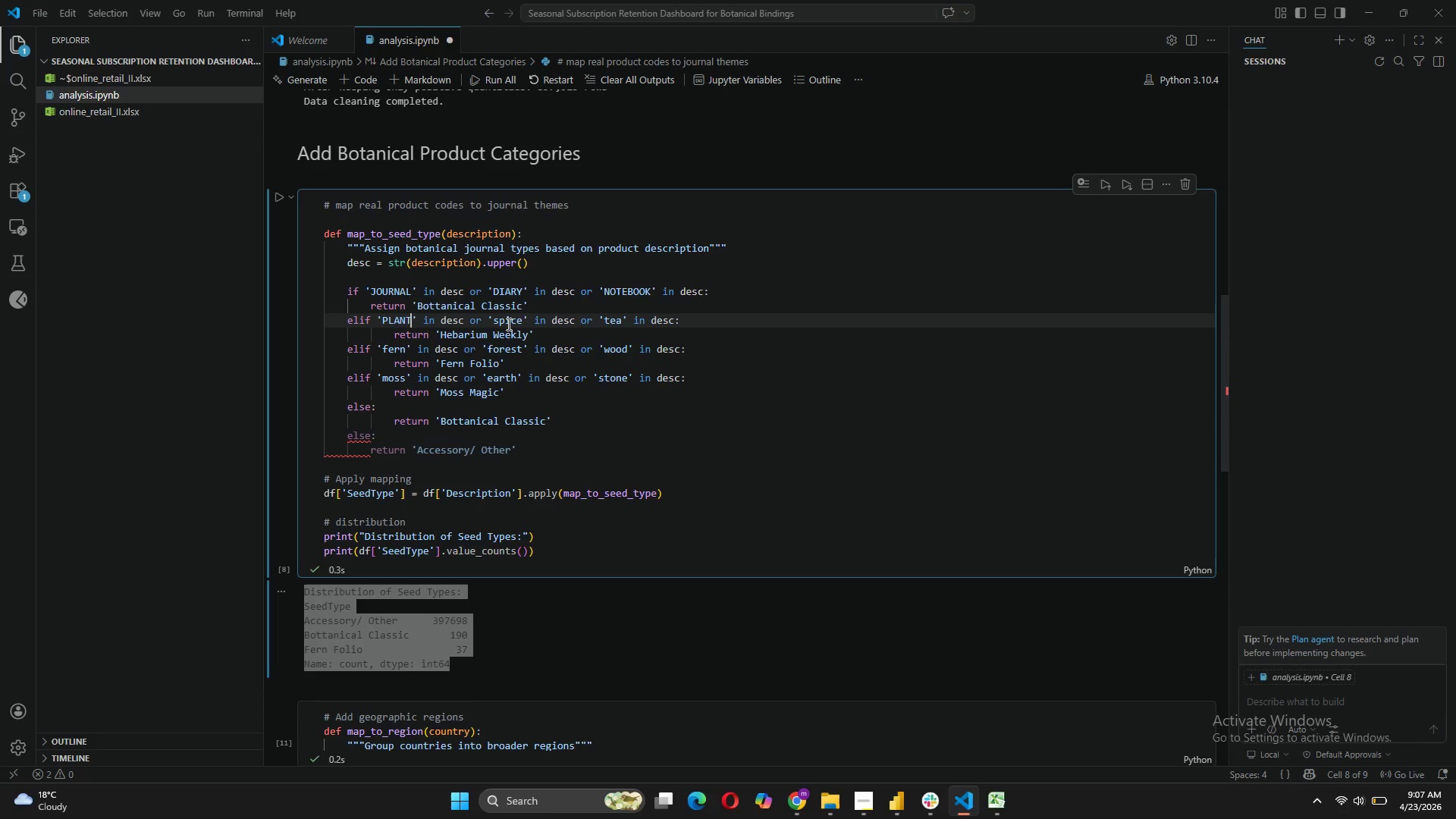 
left_click([522, 318])
 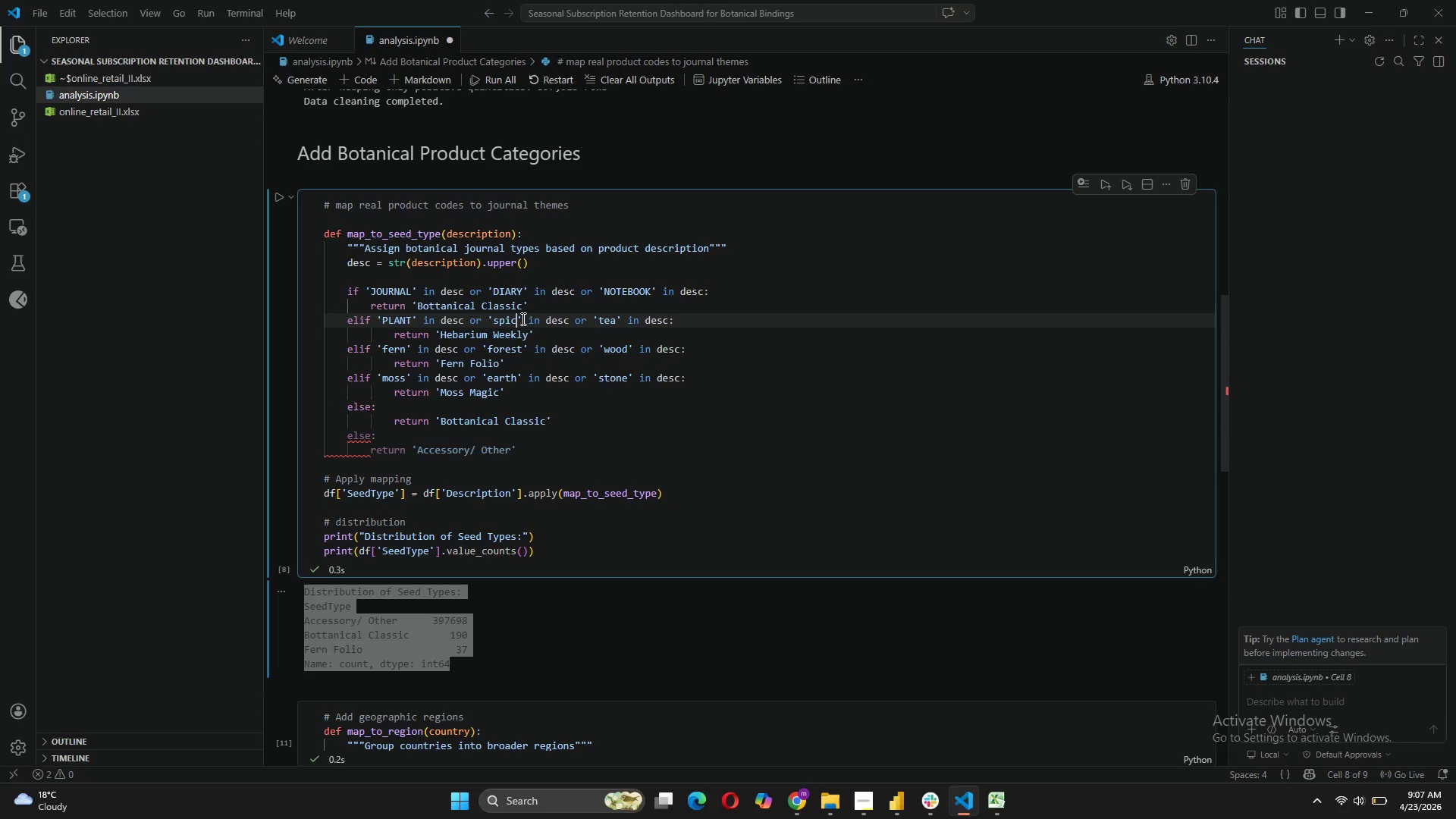 
key(Backspace)
key(Backspace)
key(Backspace)
key(Backspace)
key(Backspace)
type(FLOWER)
 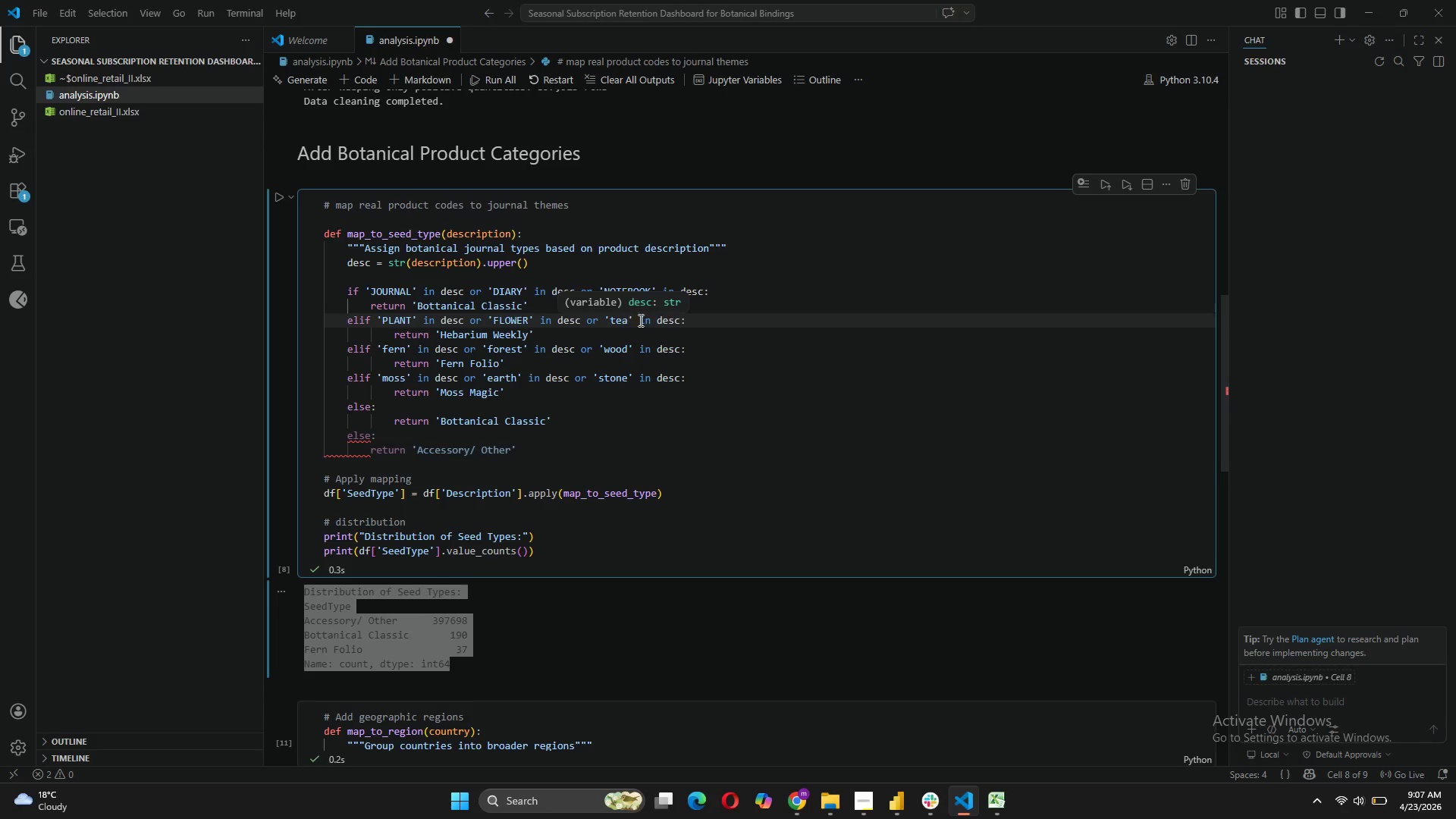 
left_click([625, 316])
 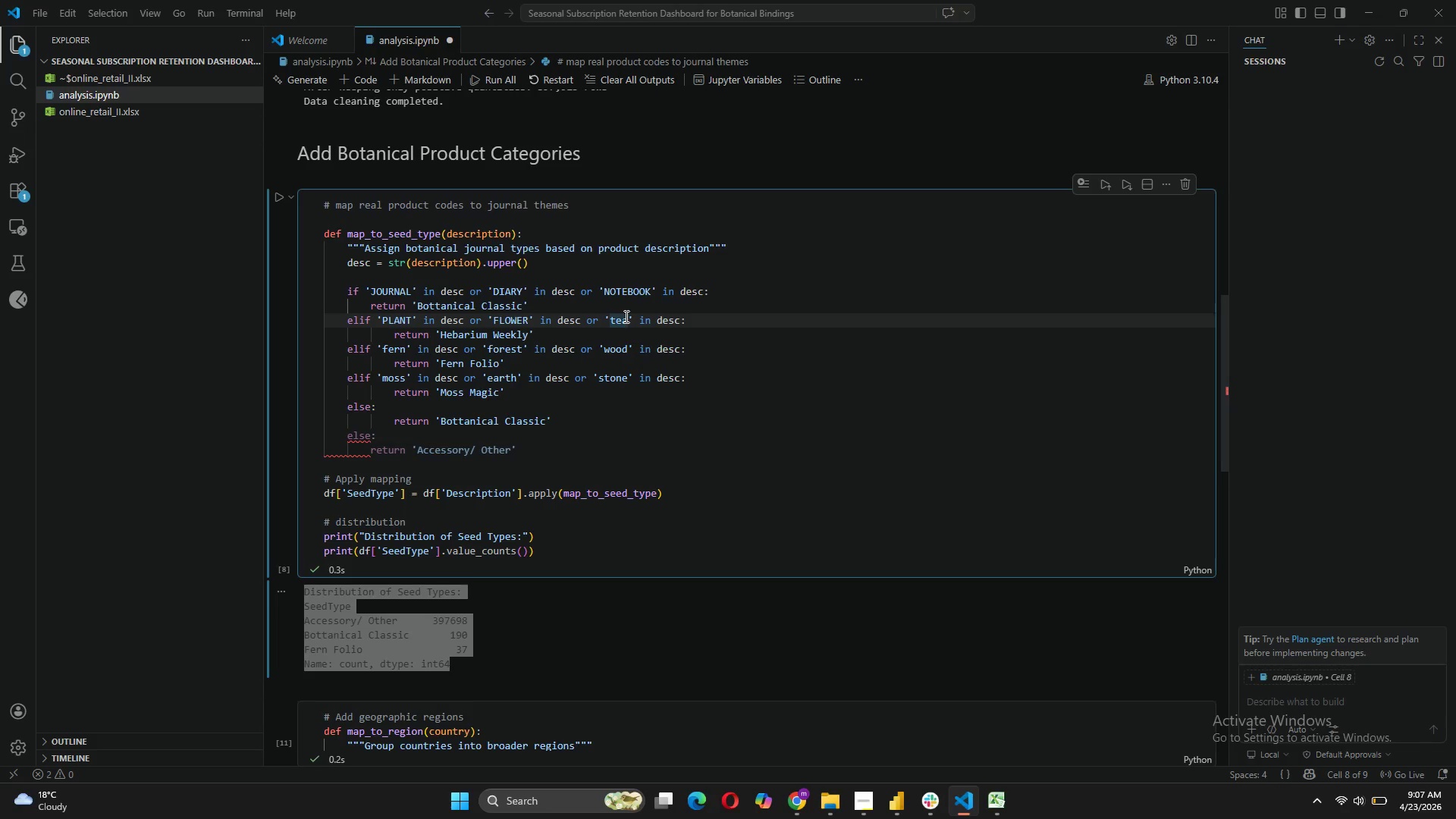 
key(Backspace)
key(Backspace)
key(Backspace)
type(GARDEN)
 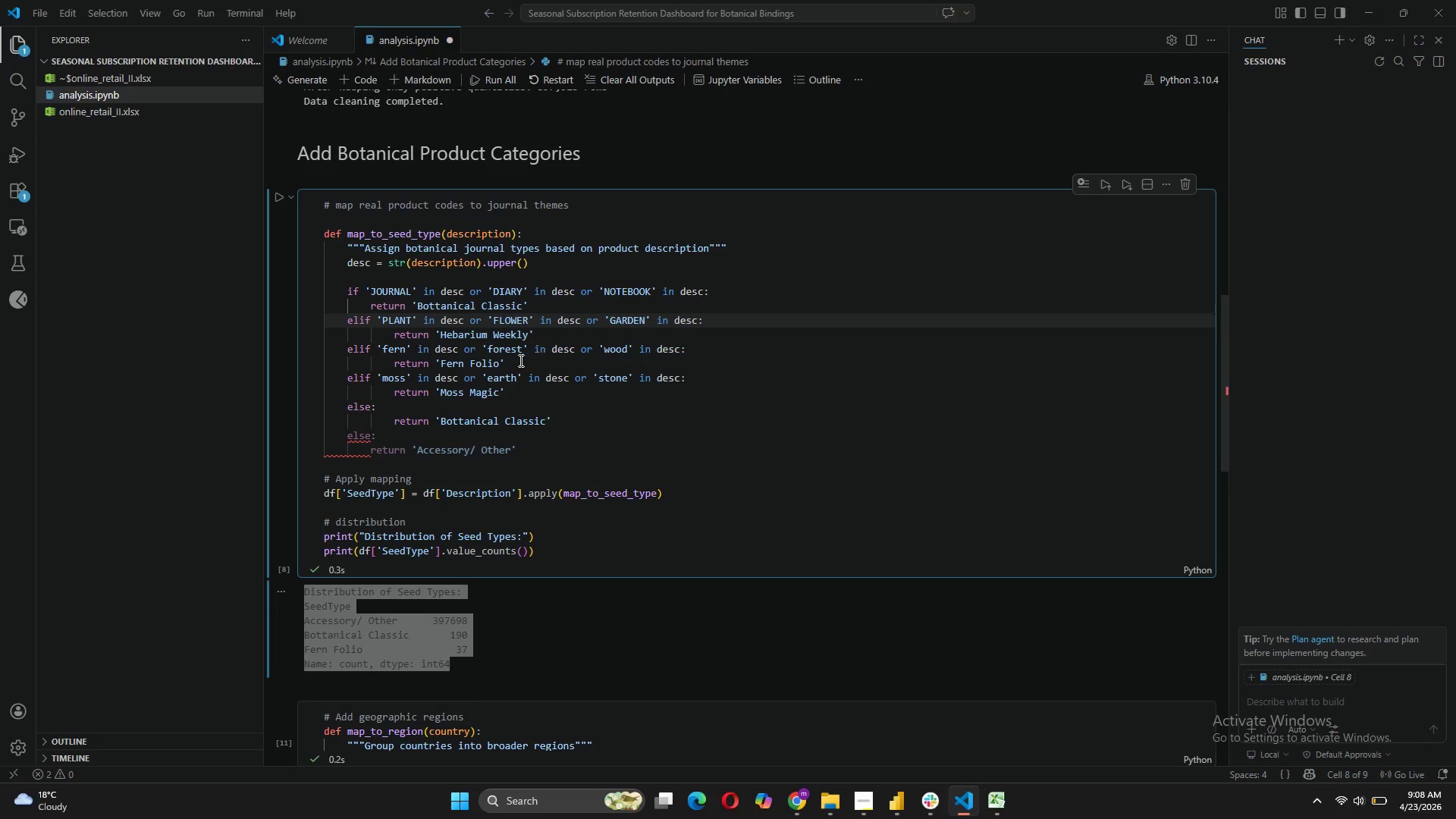 
wait(6.08)
 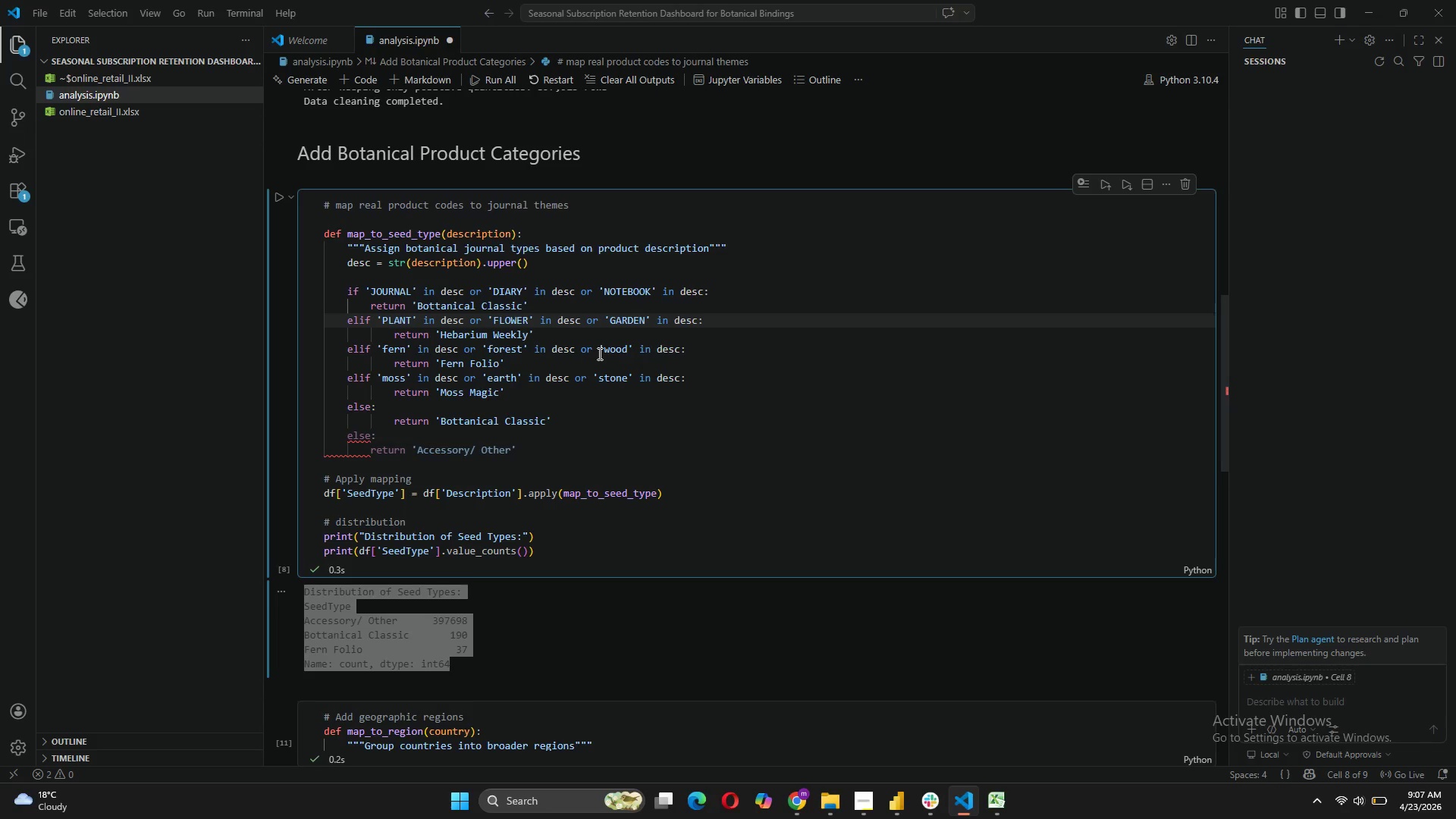 
left_click([395, 335])
 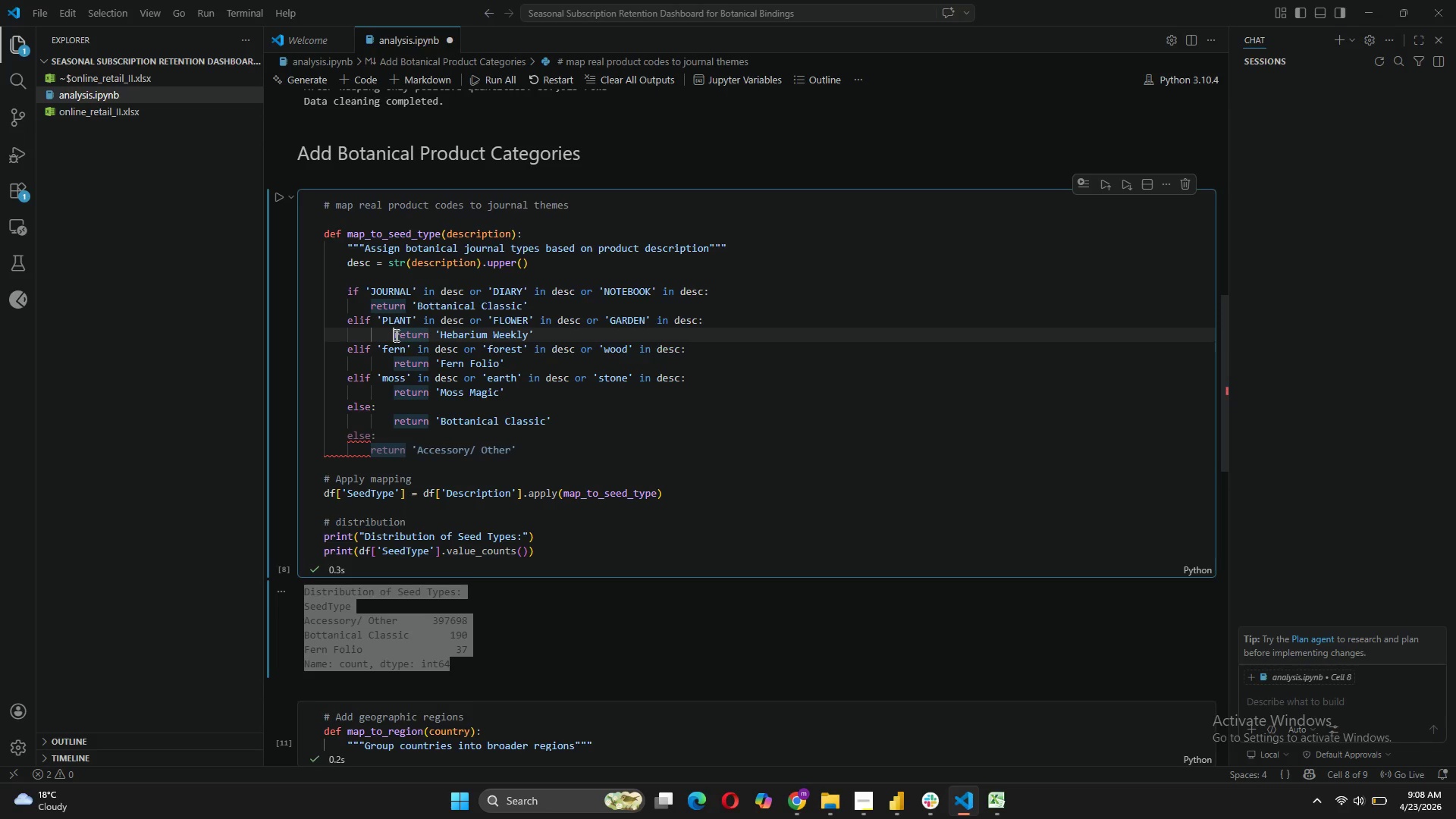 
key(Backspace)
 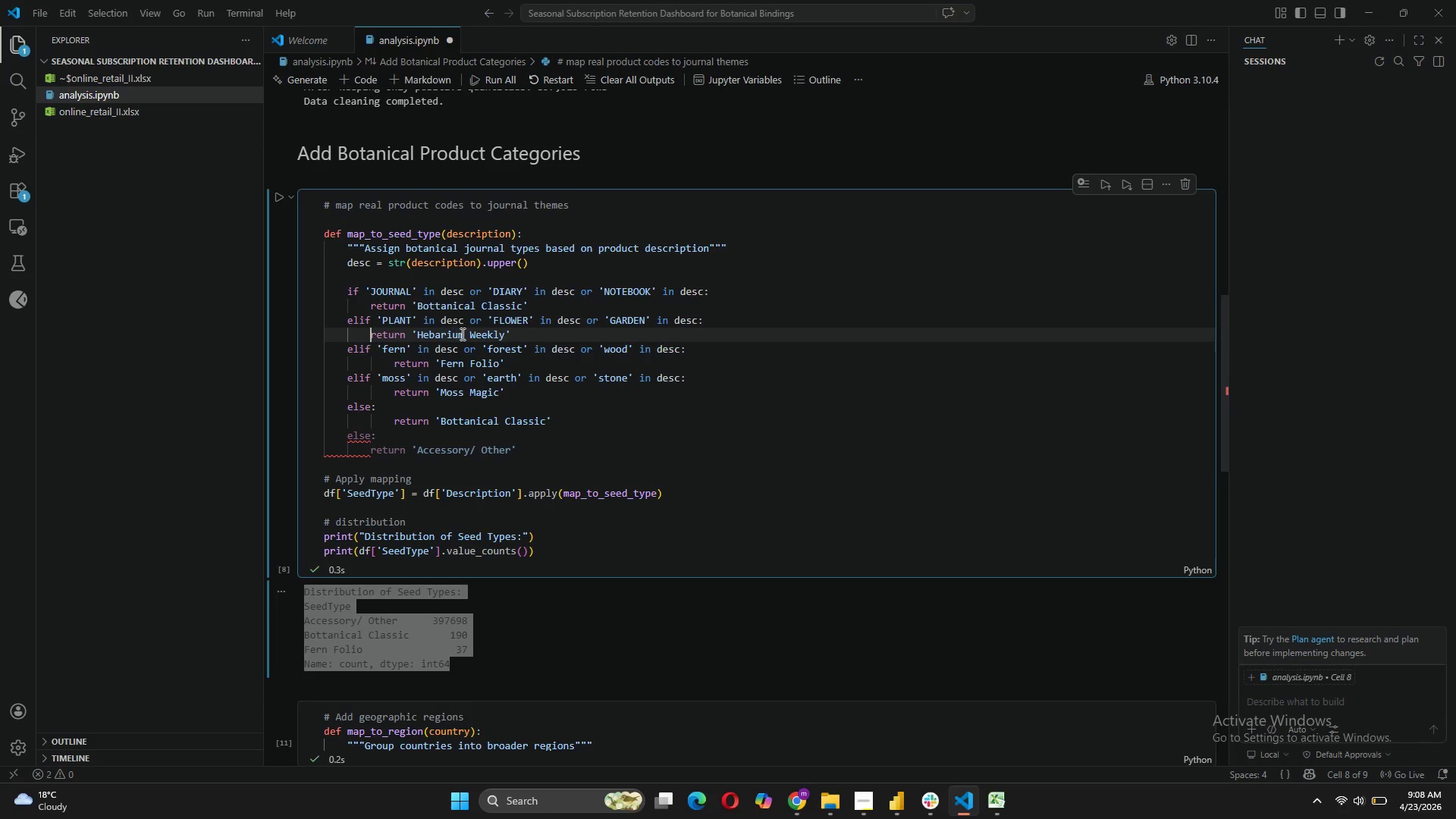 
left_click_drag(start_coordinate=[464, 334], to_coordinate=[416, 333])
 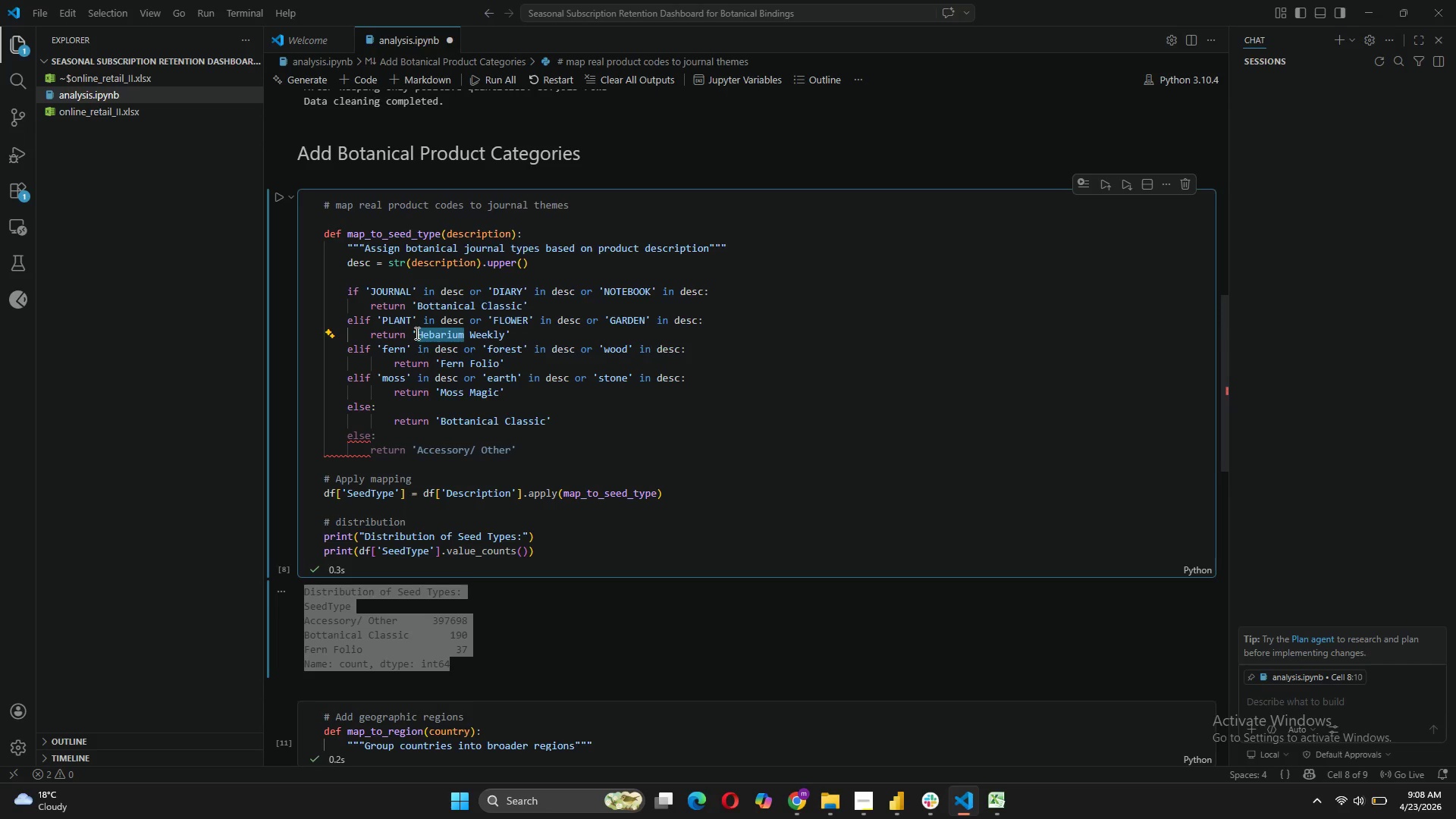 
type(Blossom)
 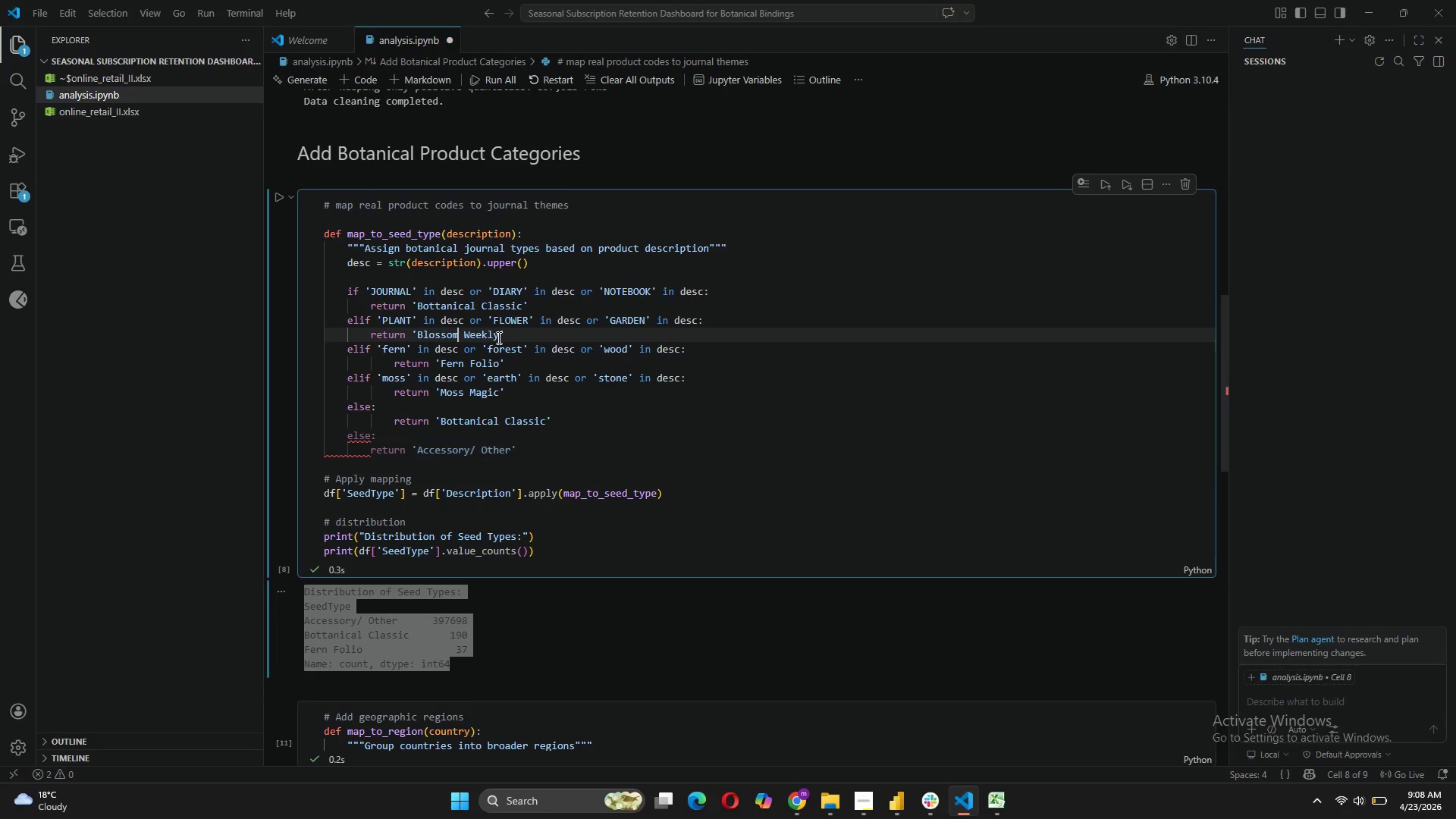 
left_click_drag(start_coordinate=[497, 337], to_coordinate=[466, 339])
 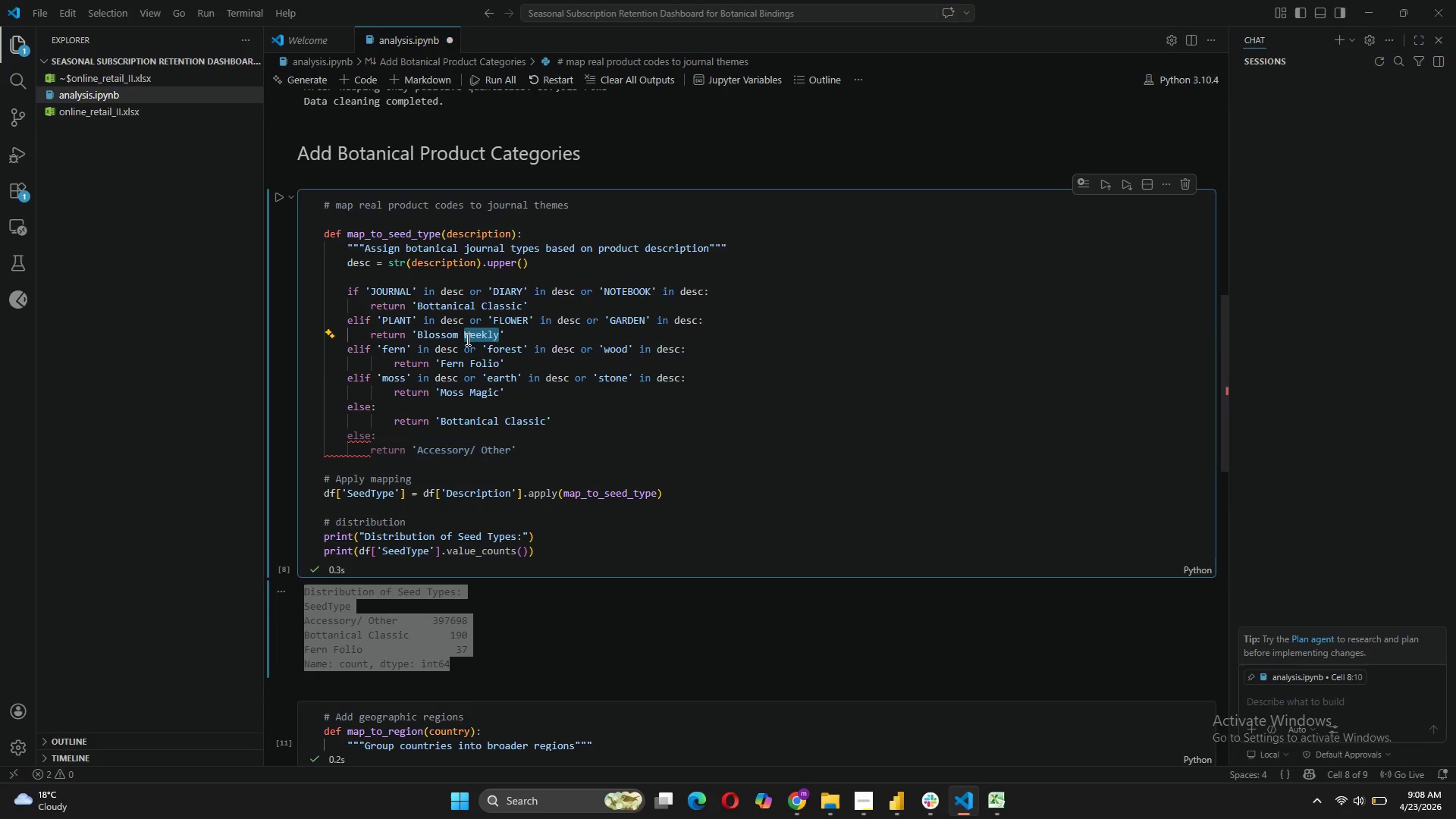 
type(Bundle)
 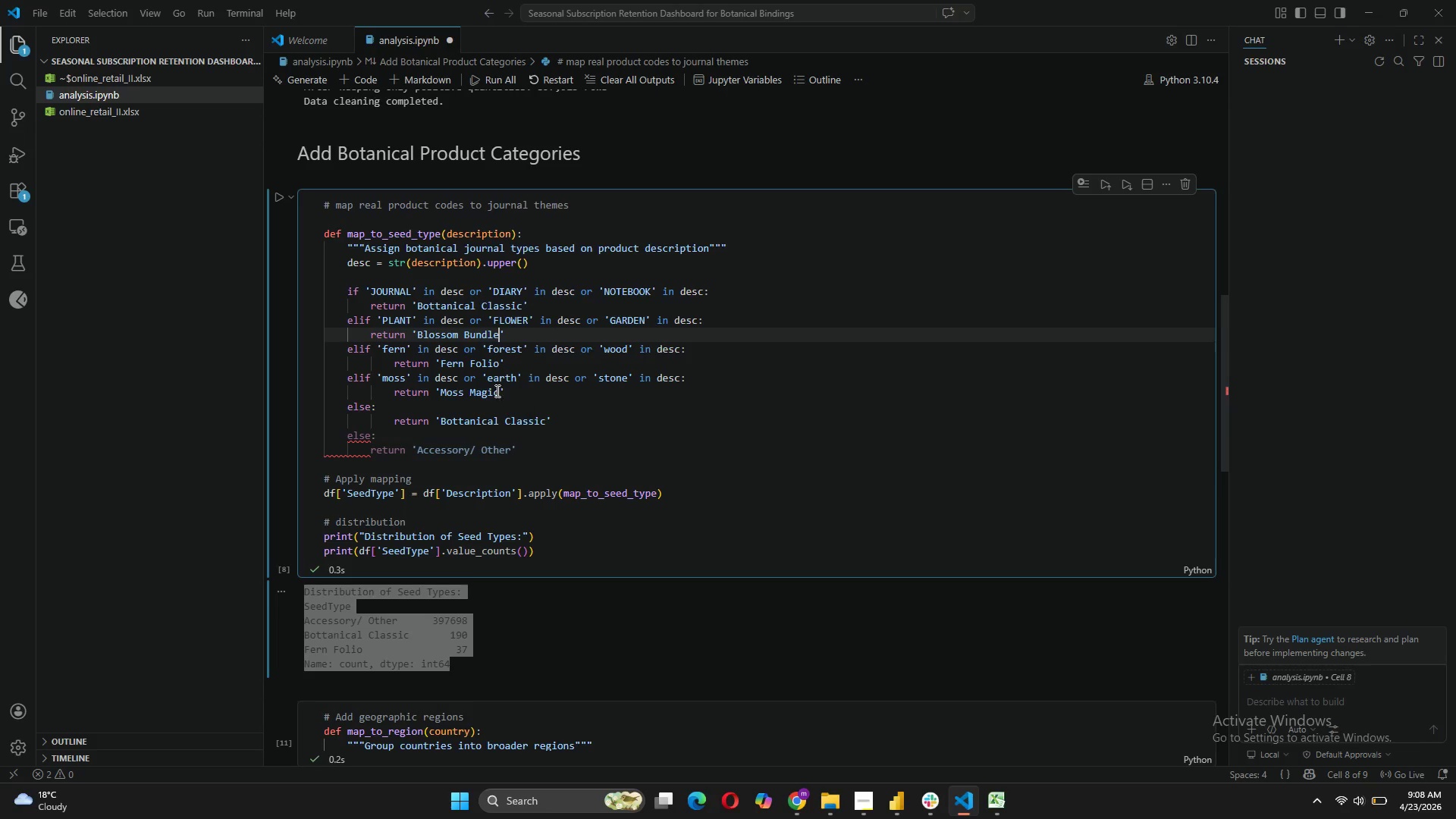 
wait(5.66)
 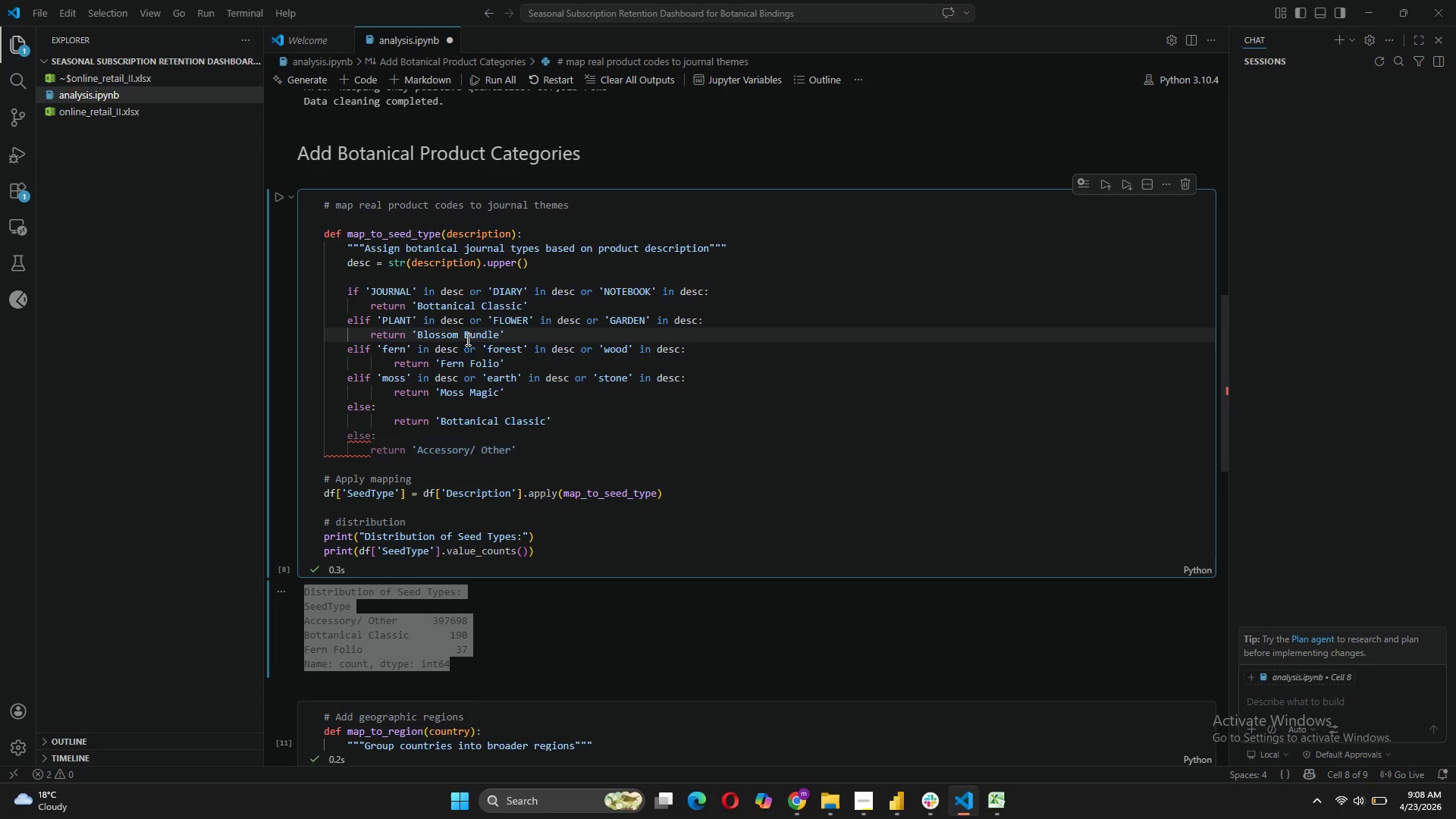 
left_click_drag(start_coordinate=[499, 361], to_coordinate=[443, 362])
 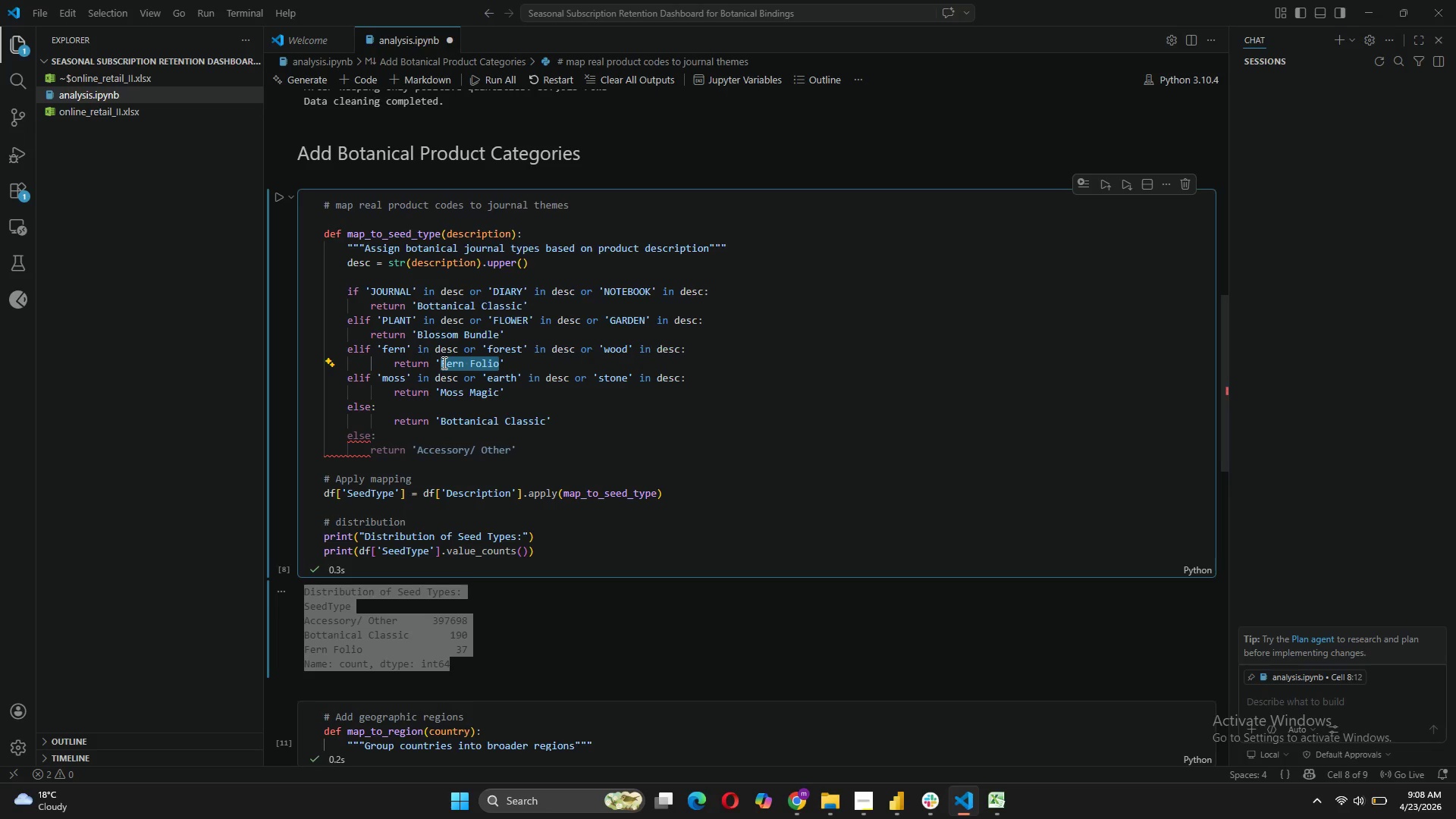 
type(Herbium )
 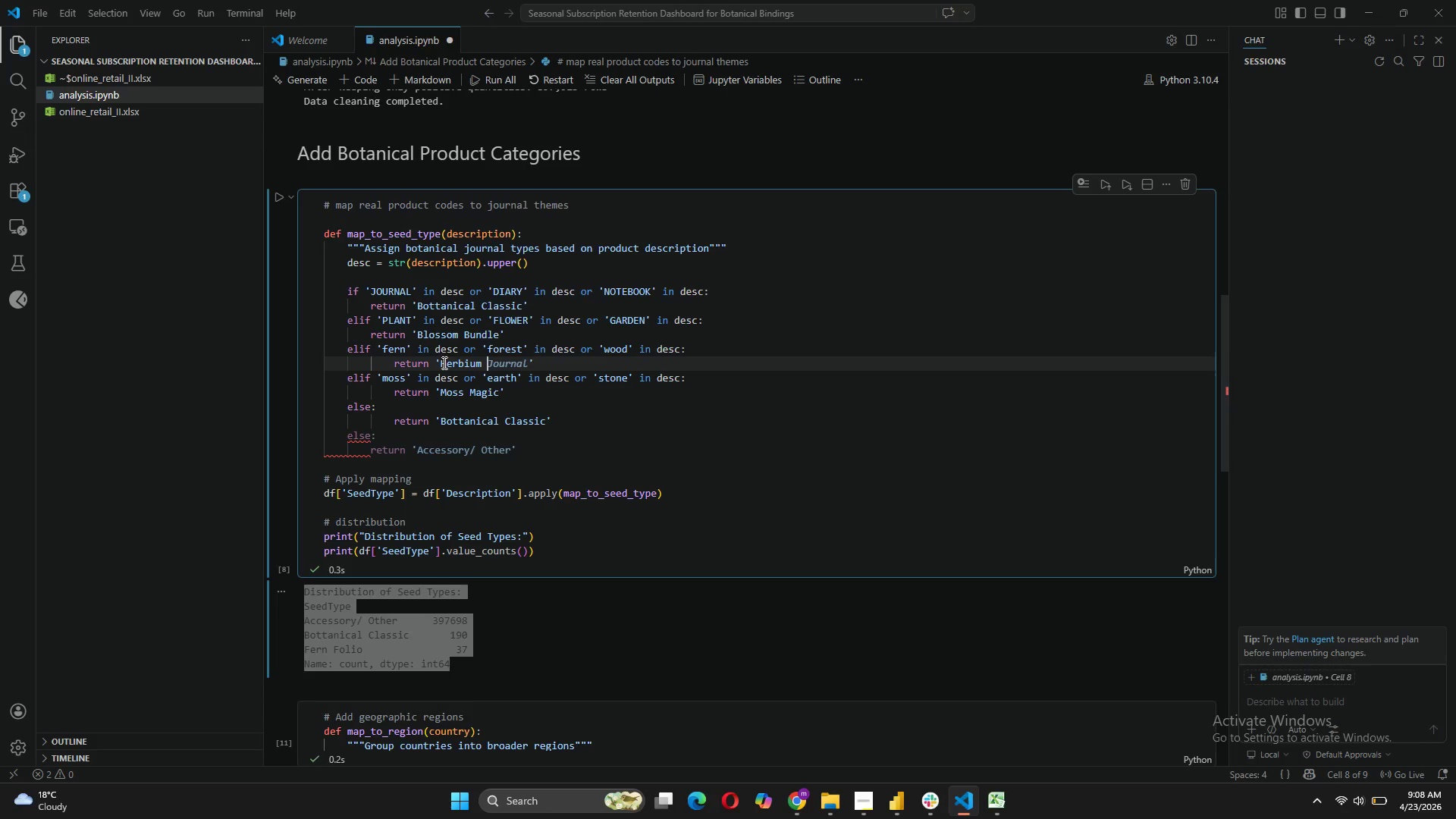 
key(Control+Z)
 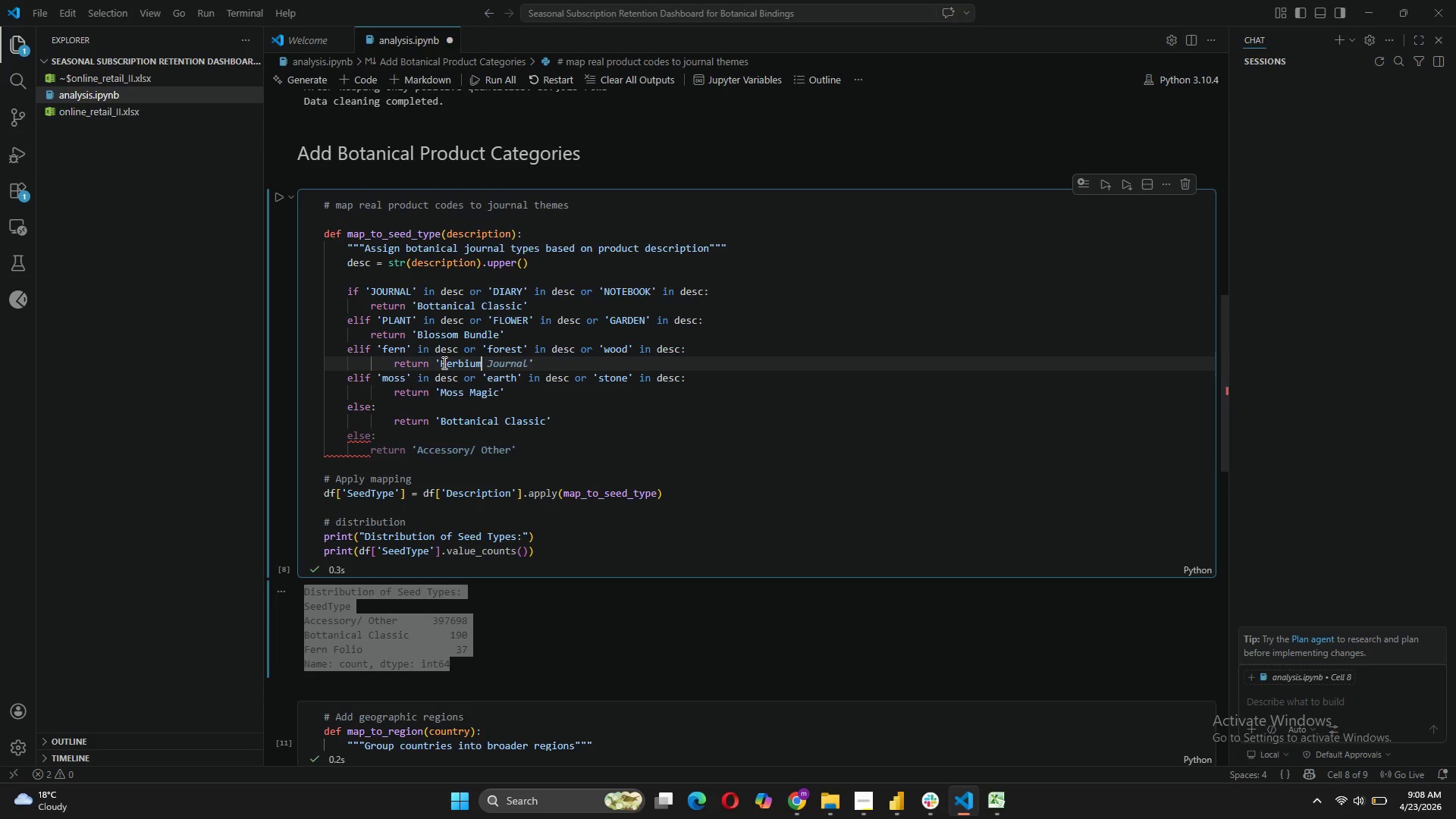 
key(Control+Z)
 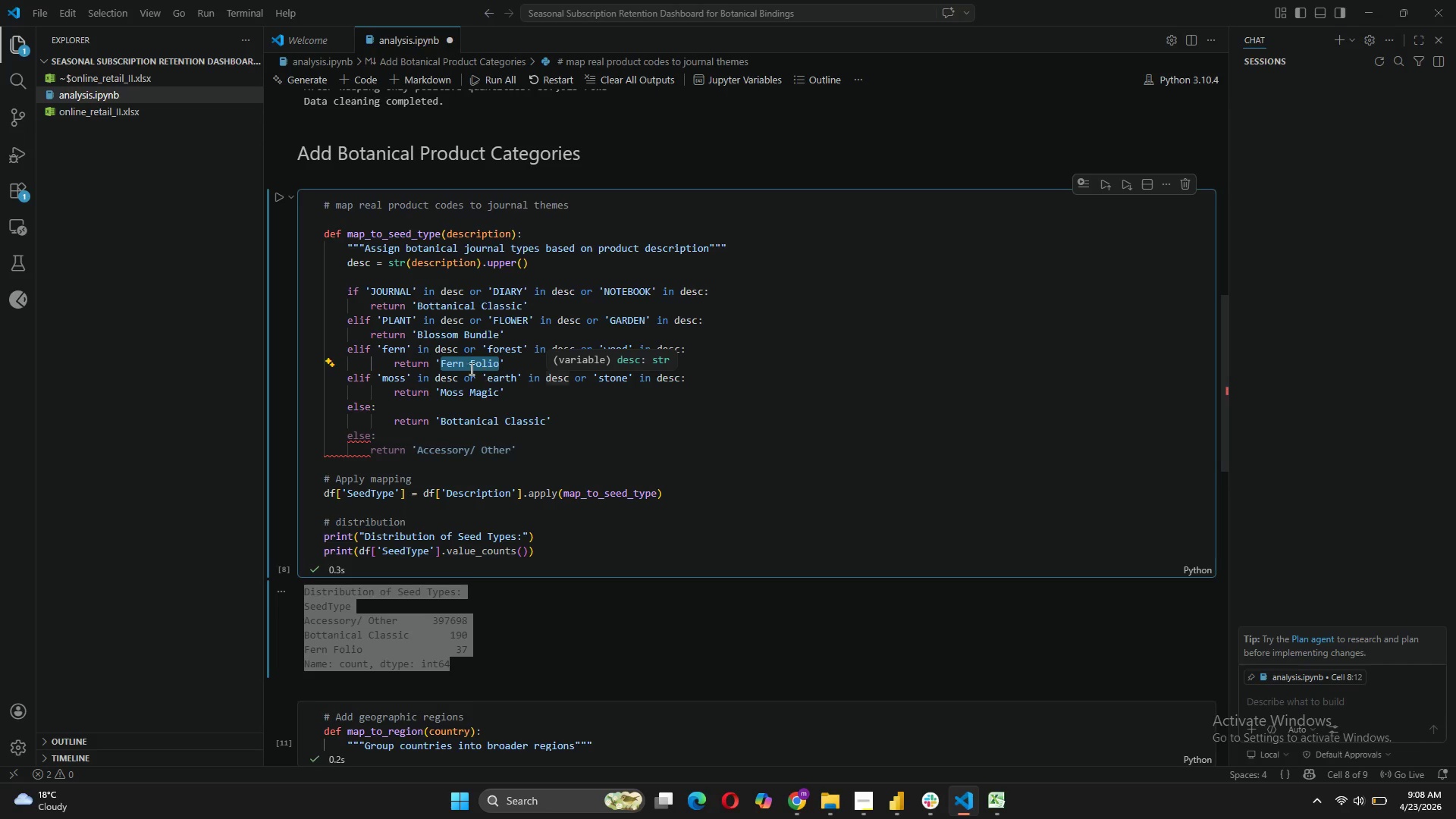 
wait(5.11)
 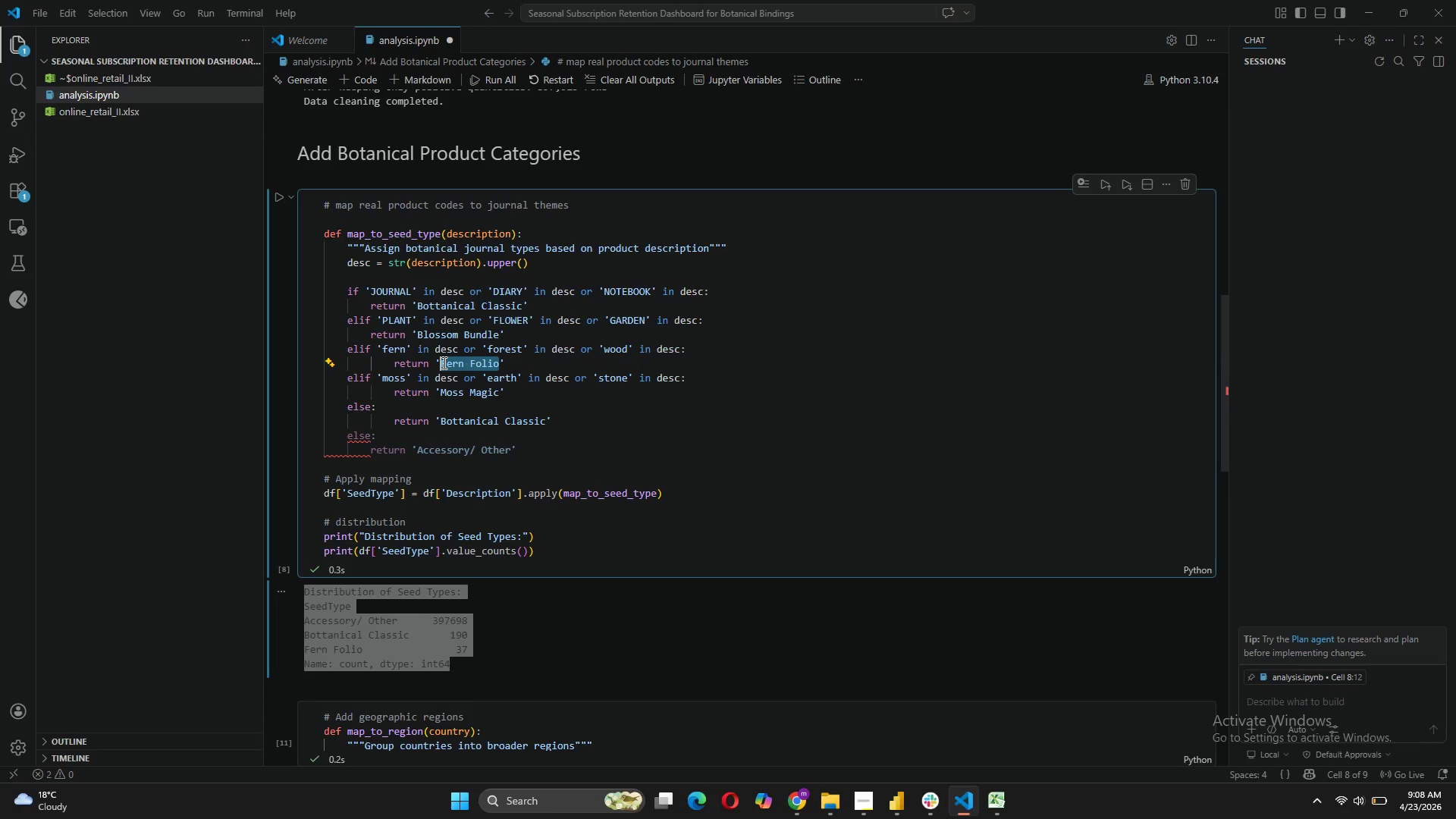 
left_click([406, 344])
 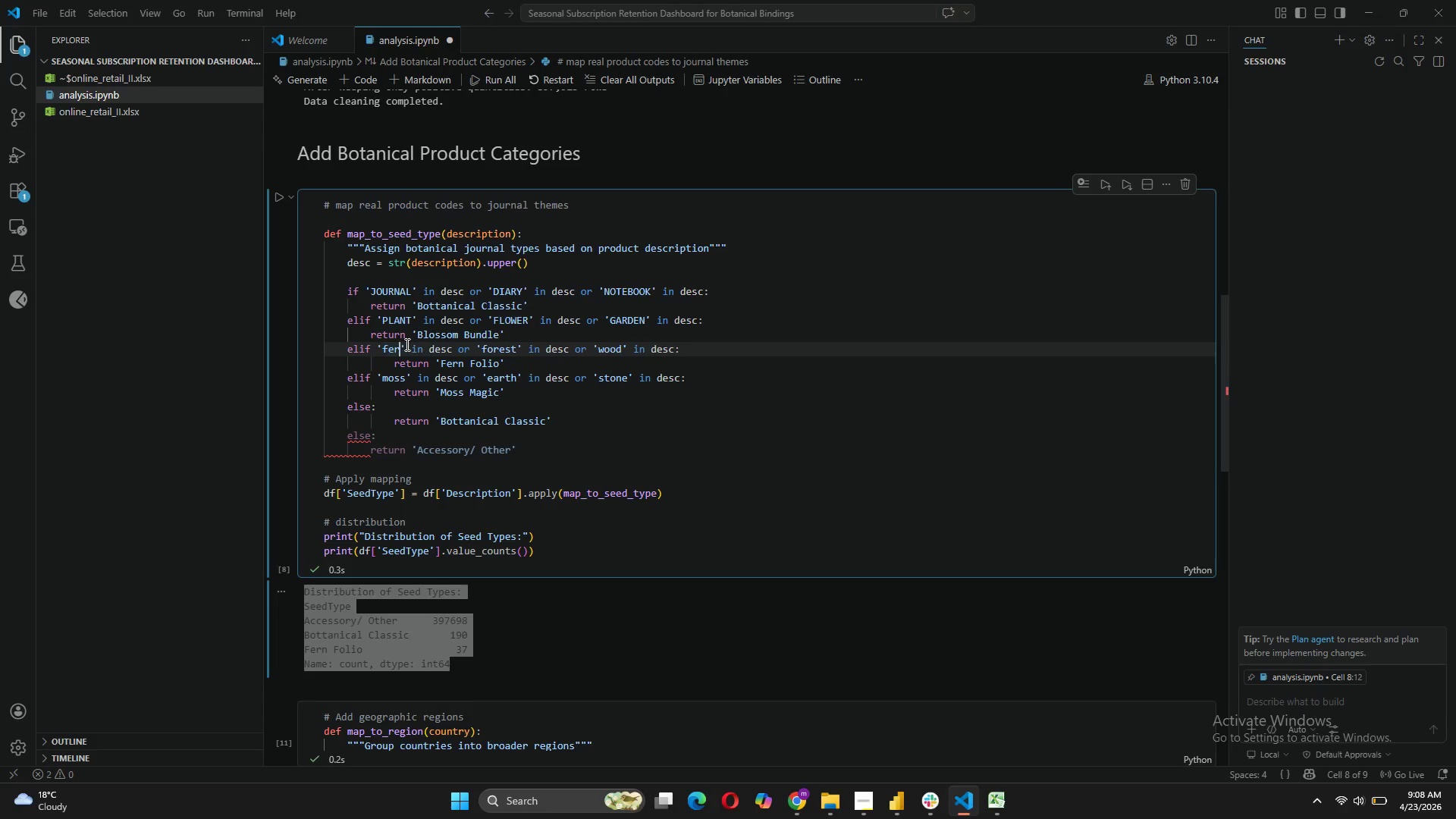 
key(Backspace)
key(Backspace)
key(Backspace)
key(Backspace)
type(WOOD)
 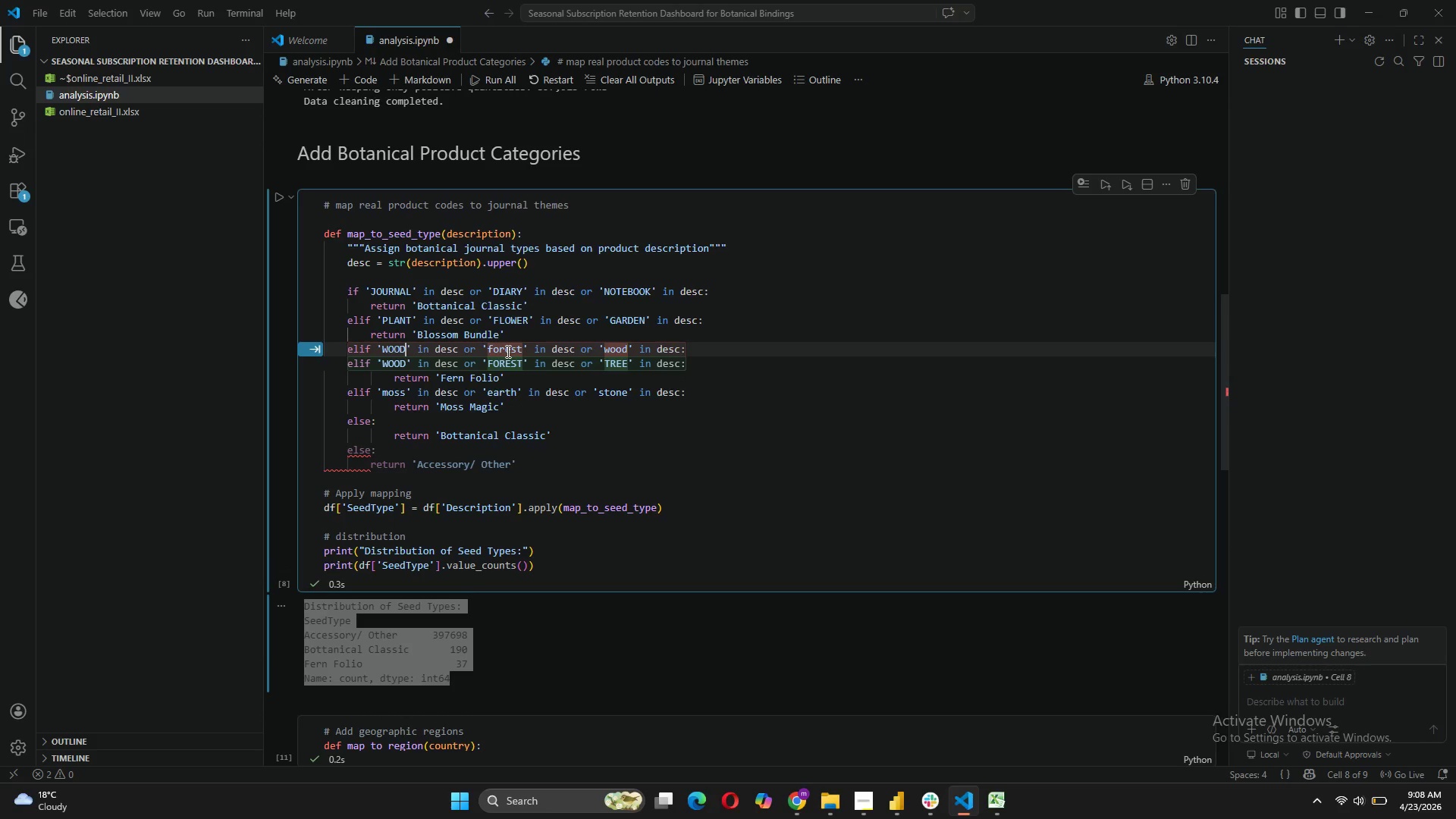 
key(Tab)
 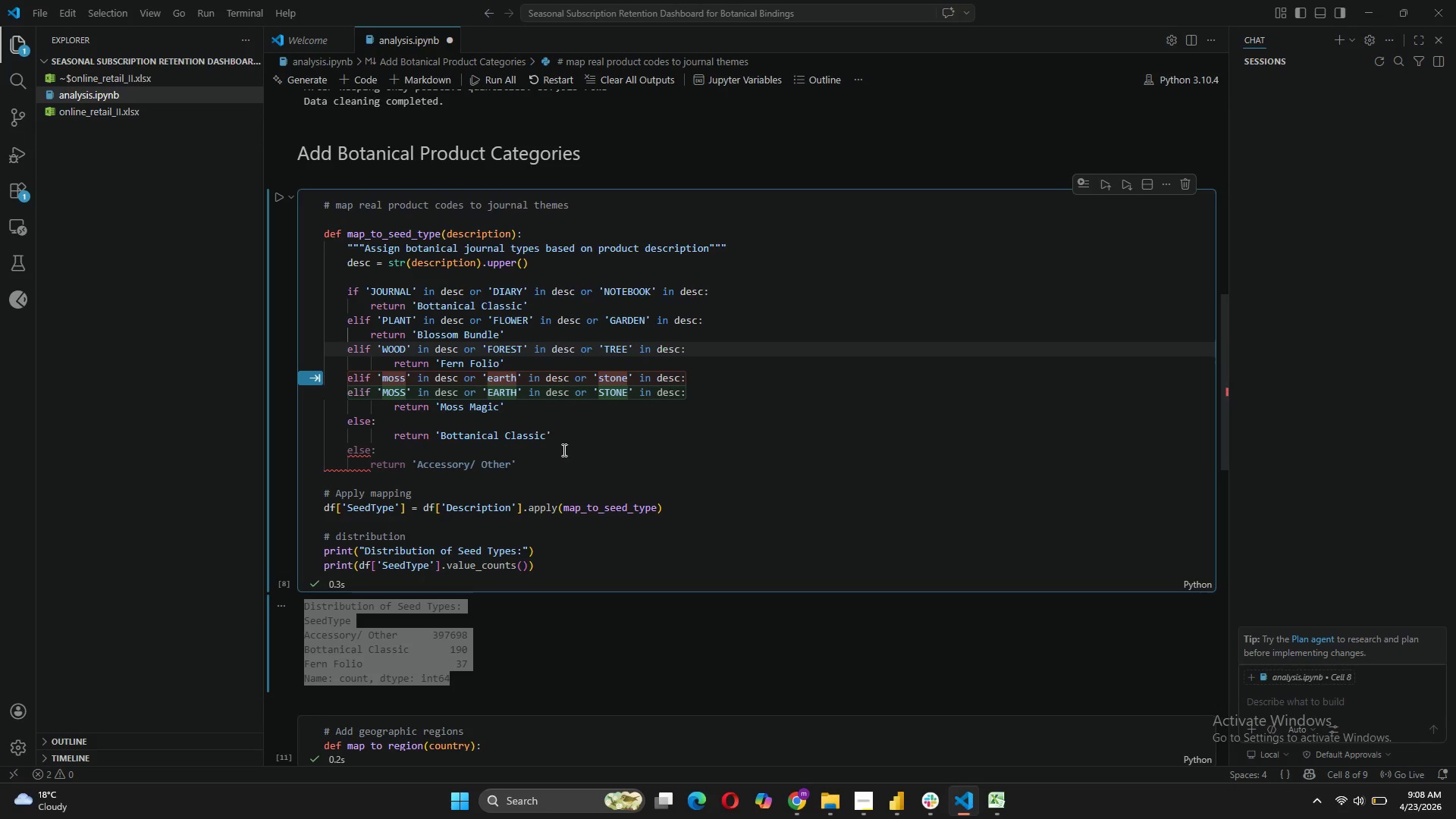 
wait(5.34)
 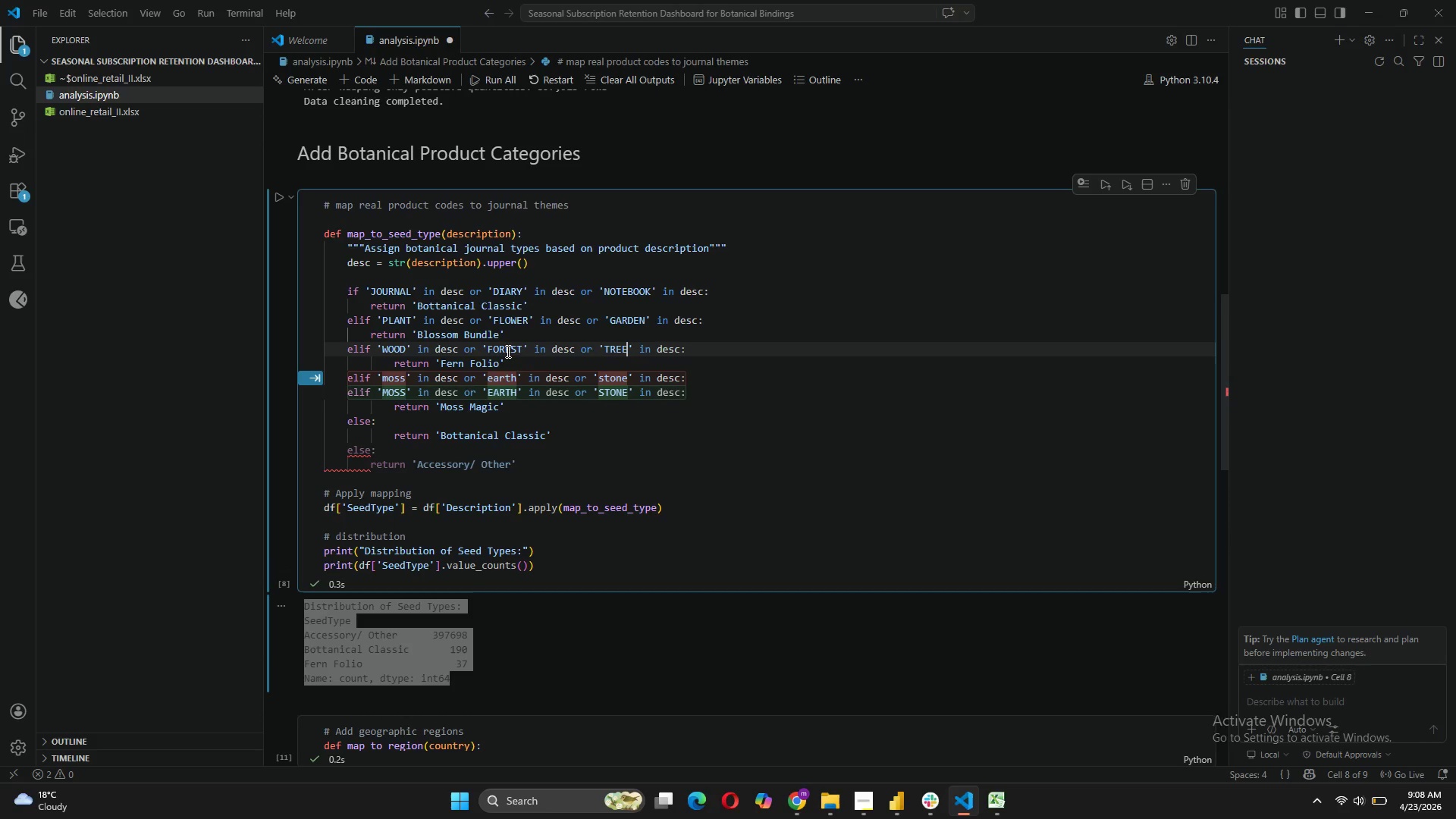 
key(Tab)
 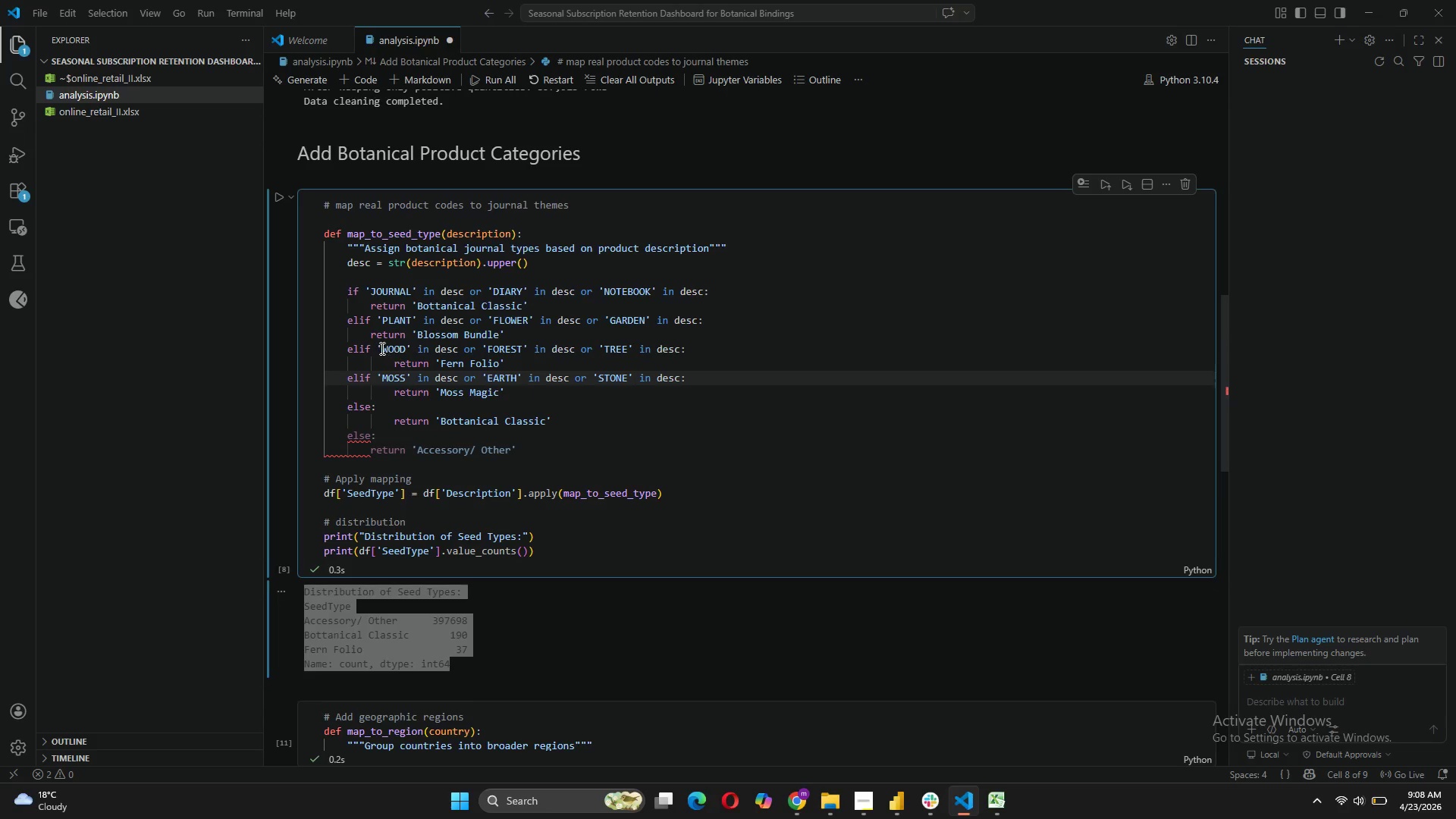 
wait(6.56)
 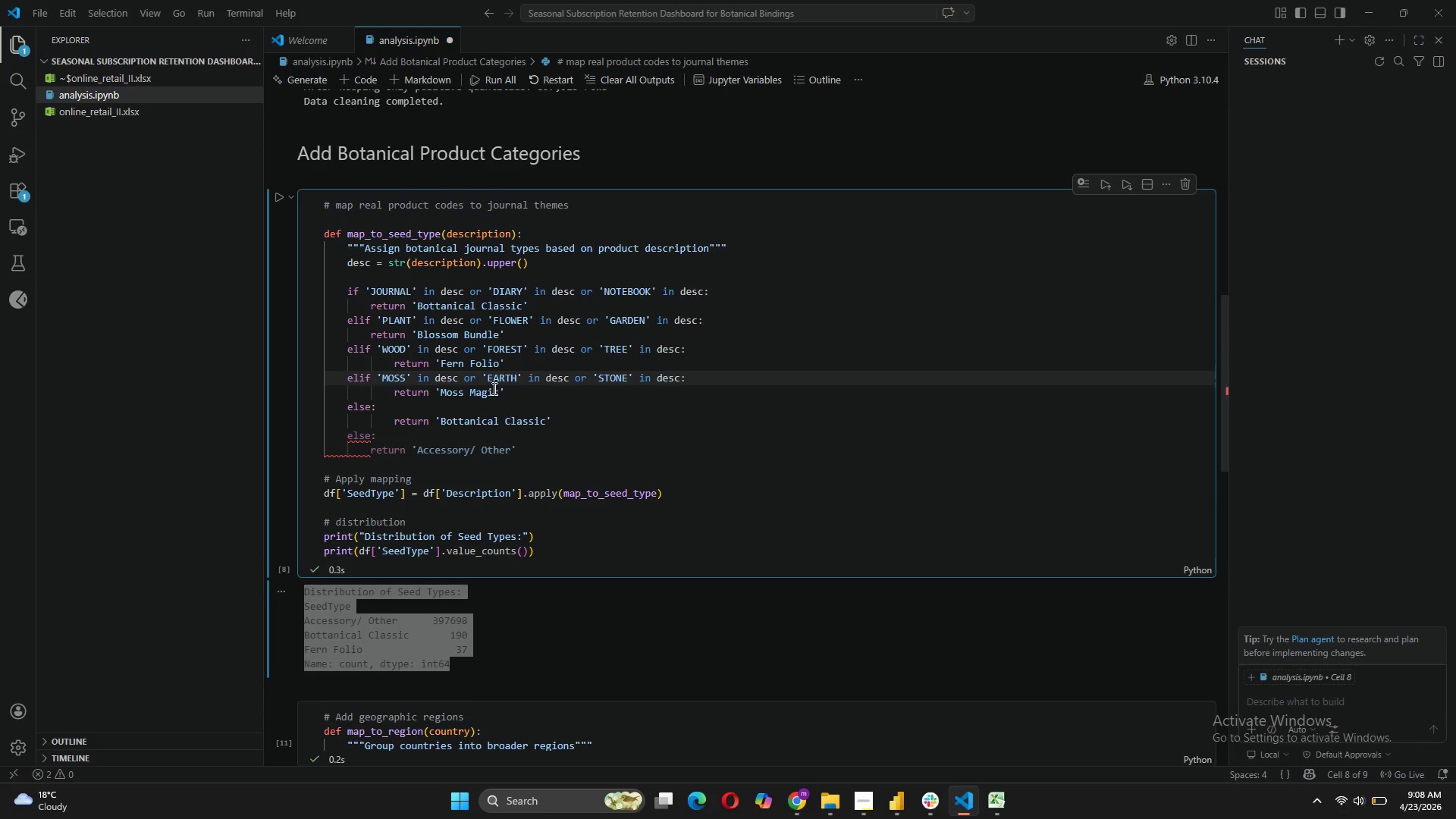 
left_click([394, 361])
 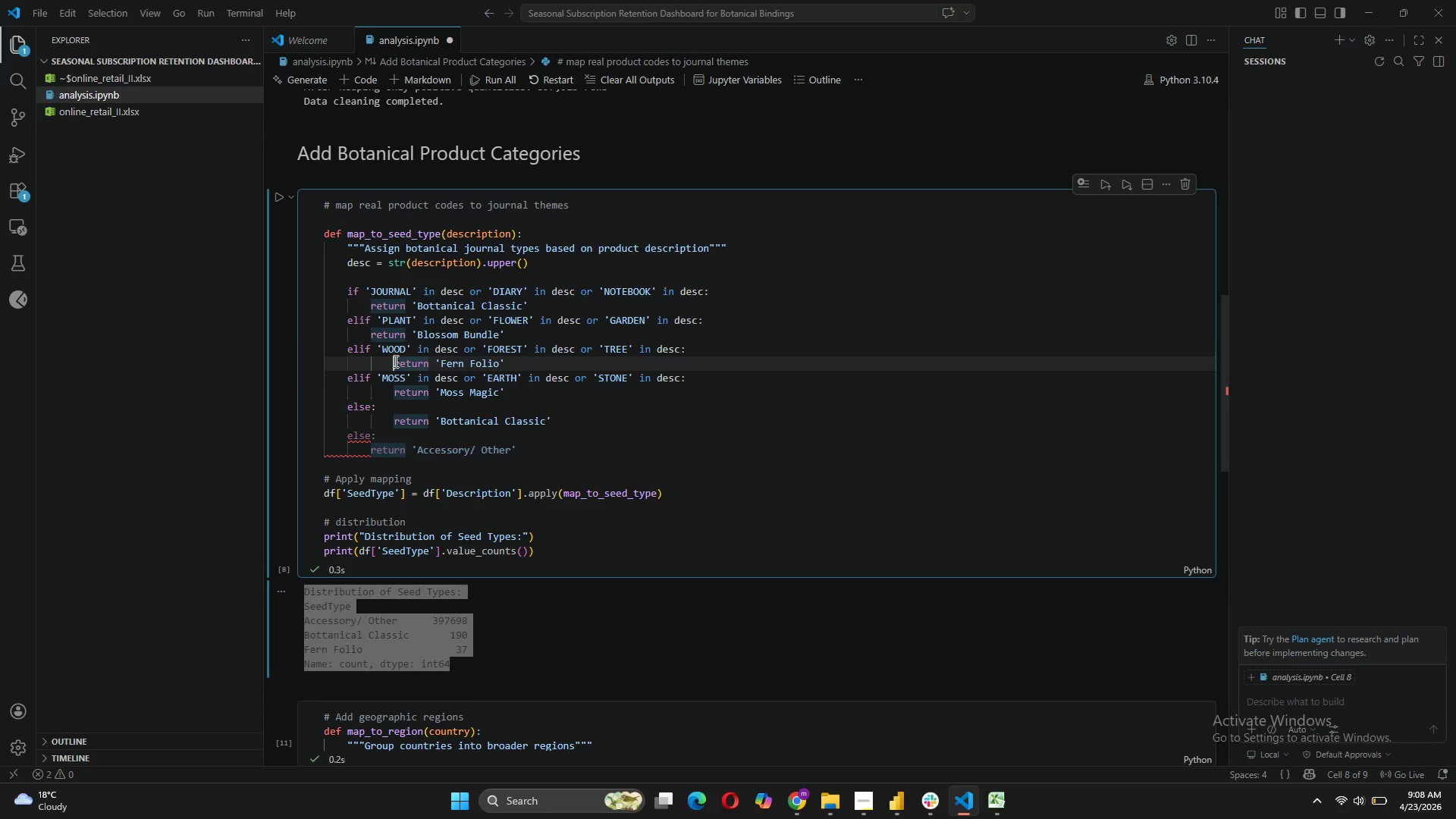 
key(Backspace)
 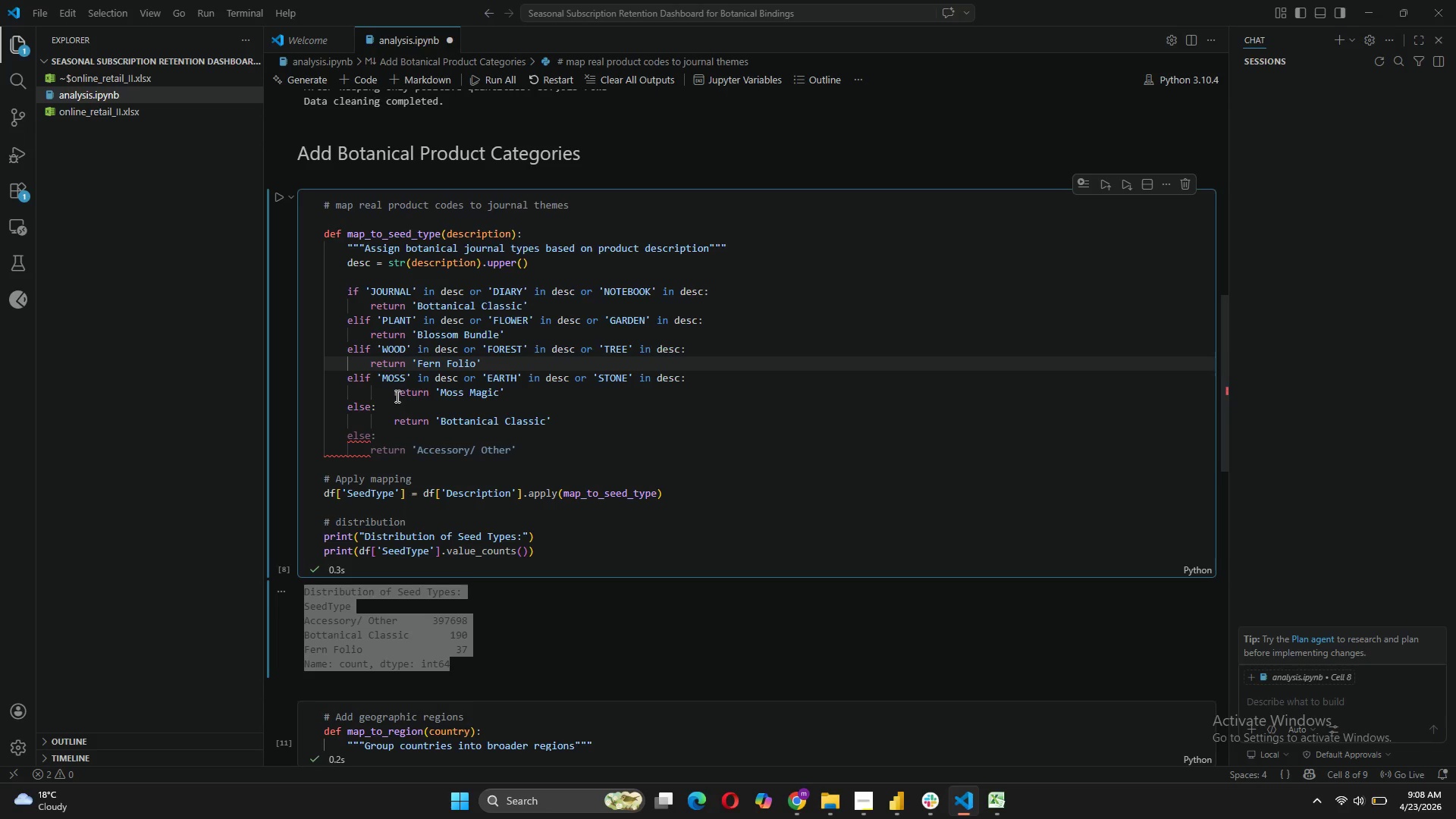 
left_click([393, 394])
 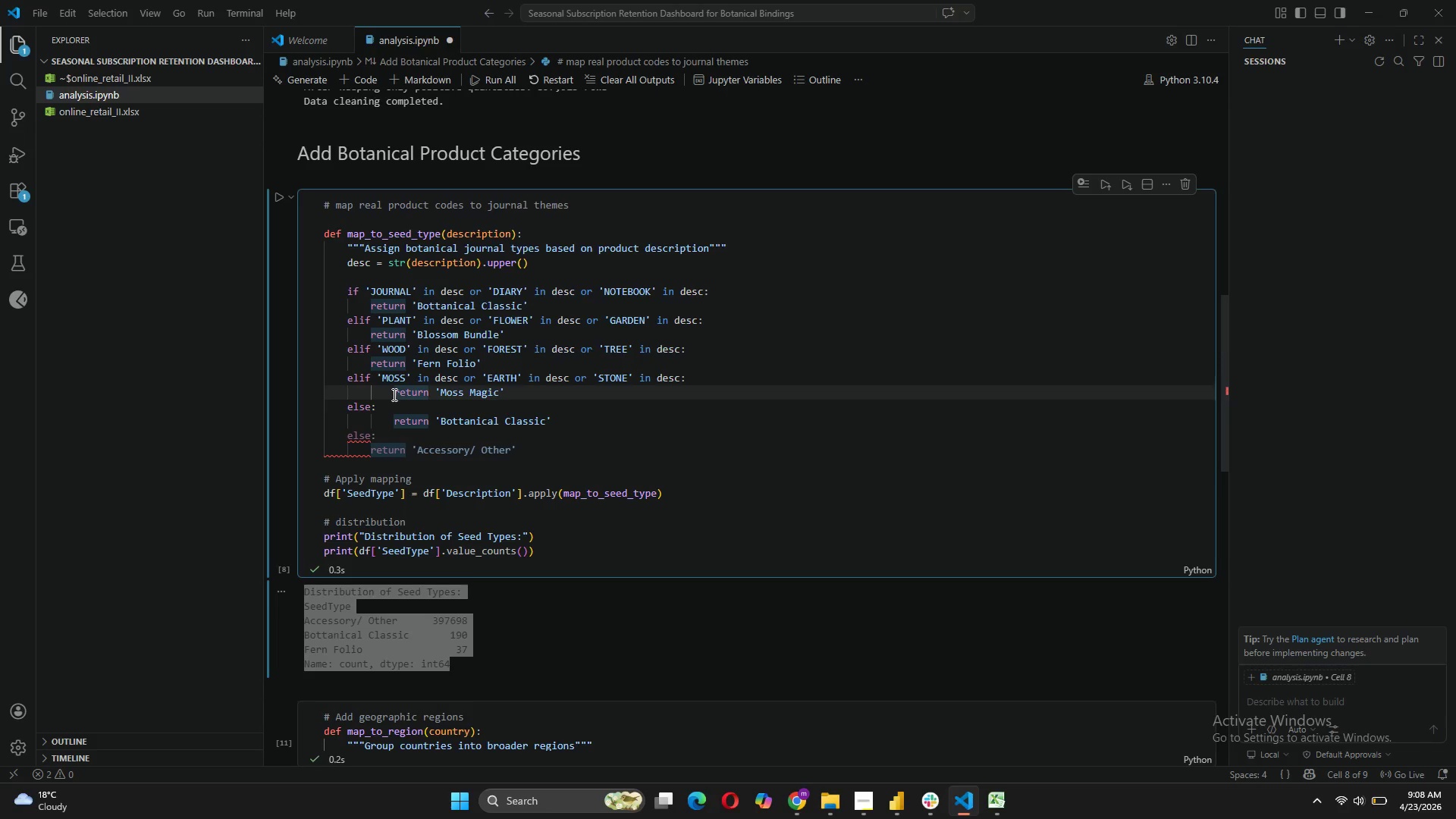 
key(Backspace)
 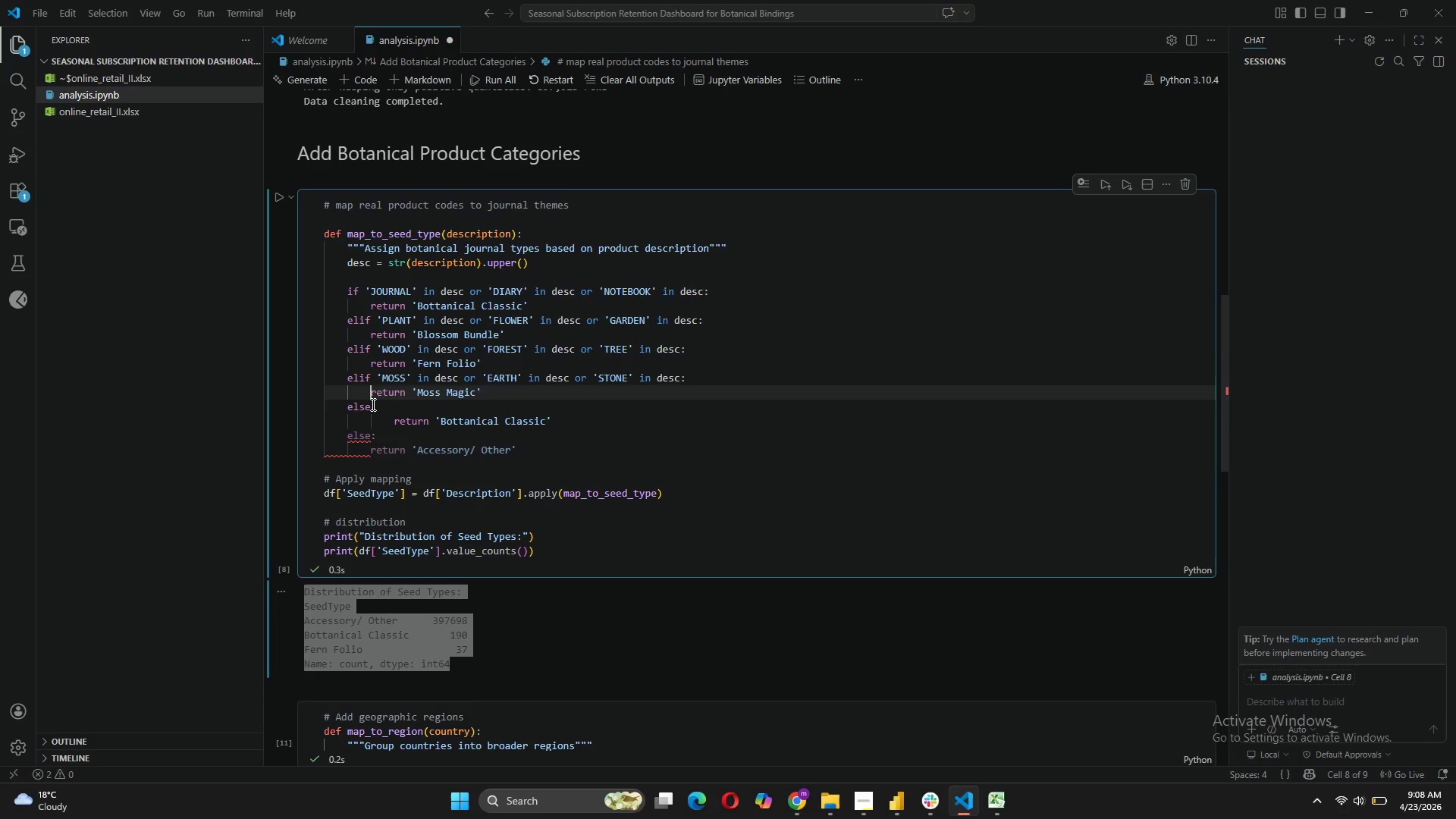 
left_click([372, 404])
 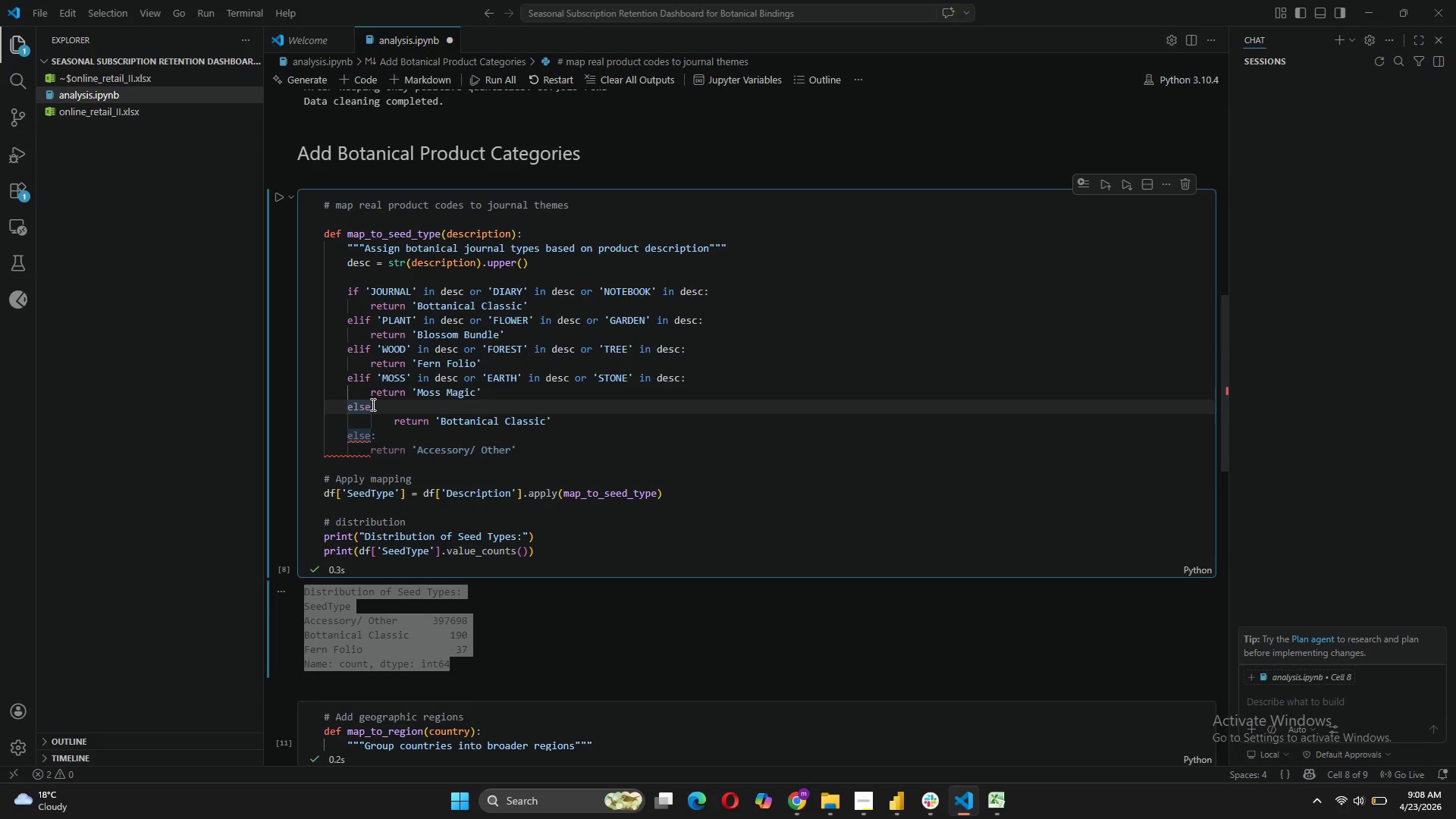 
key(Backspace)
 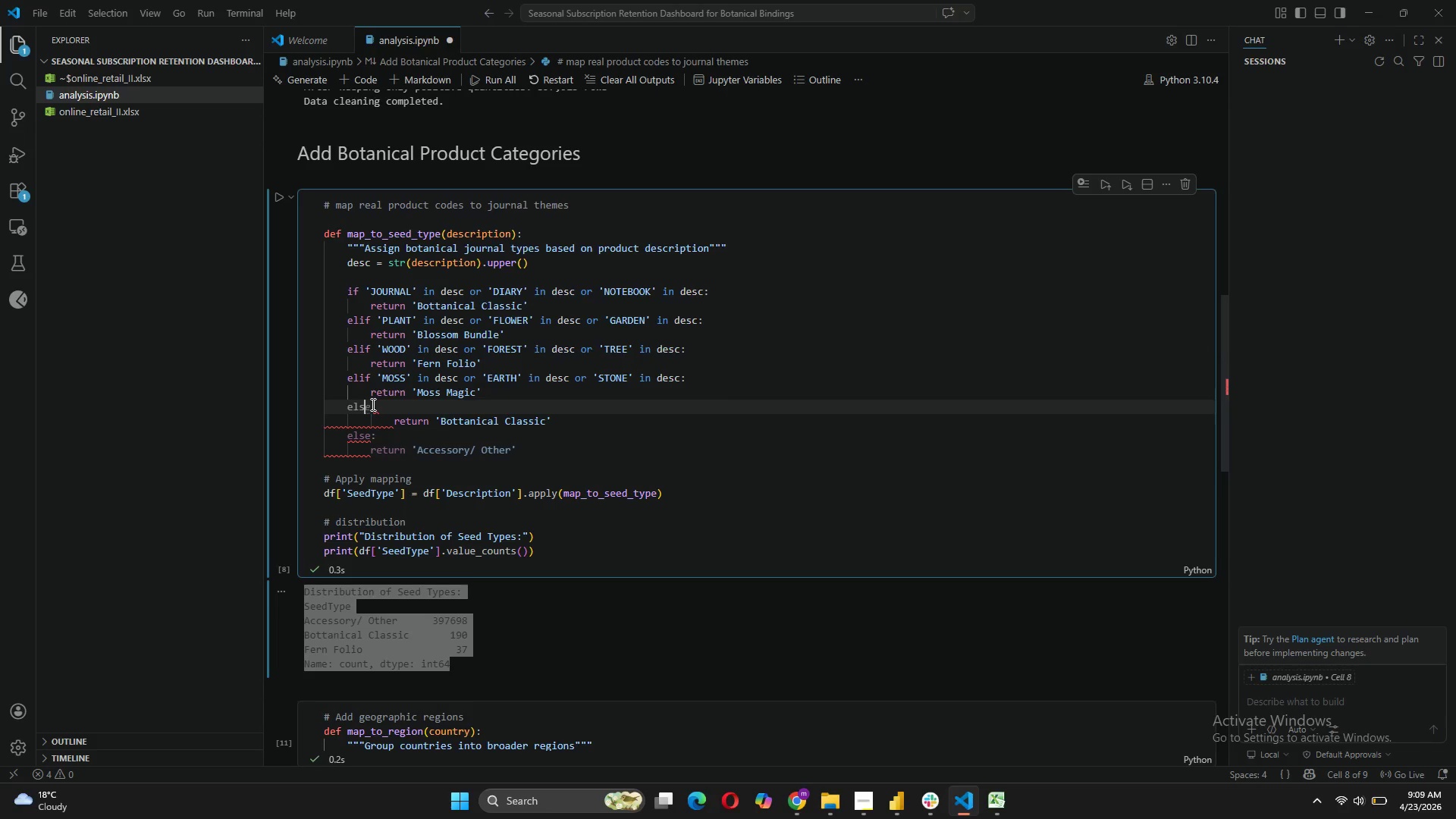 
key(Backspace)
 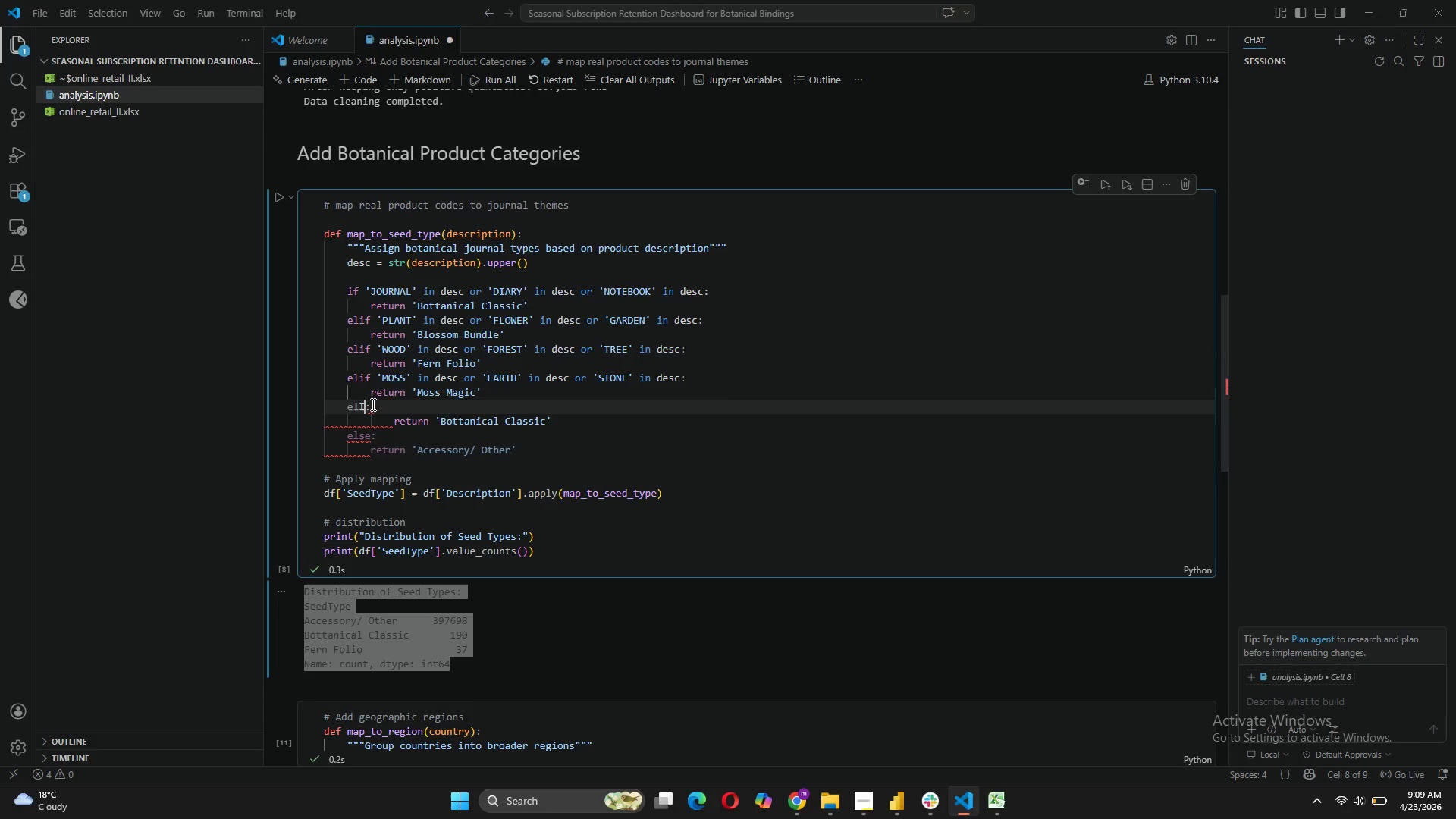 
key(I)
 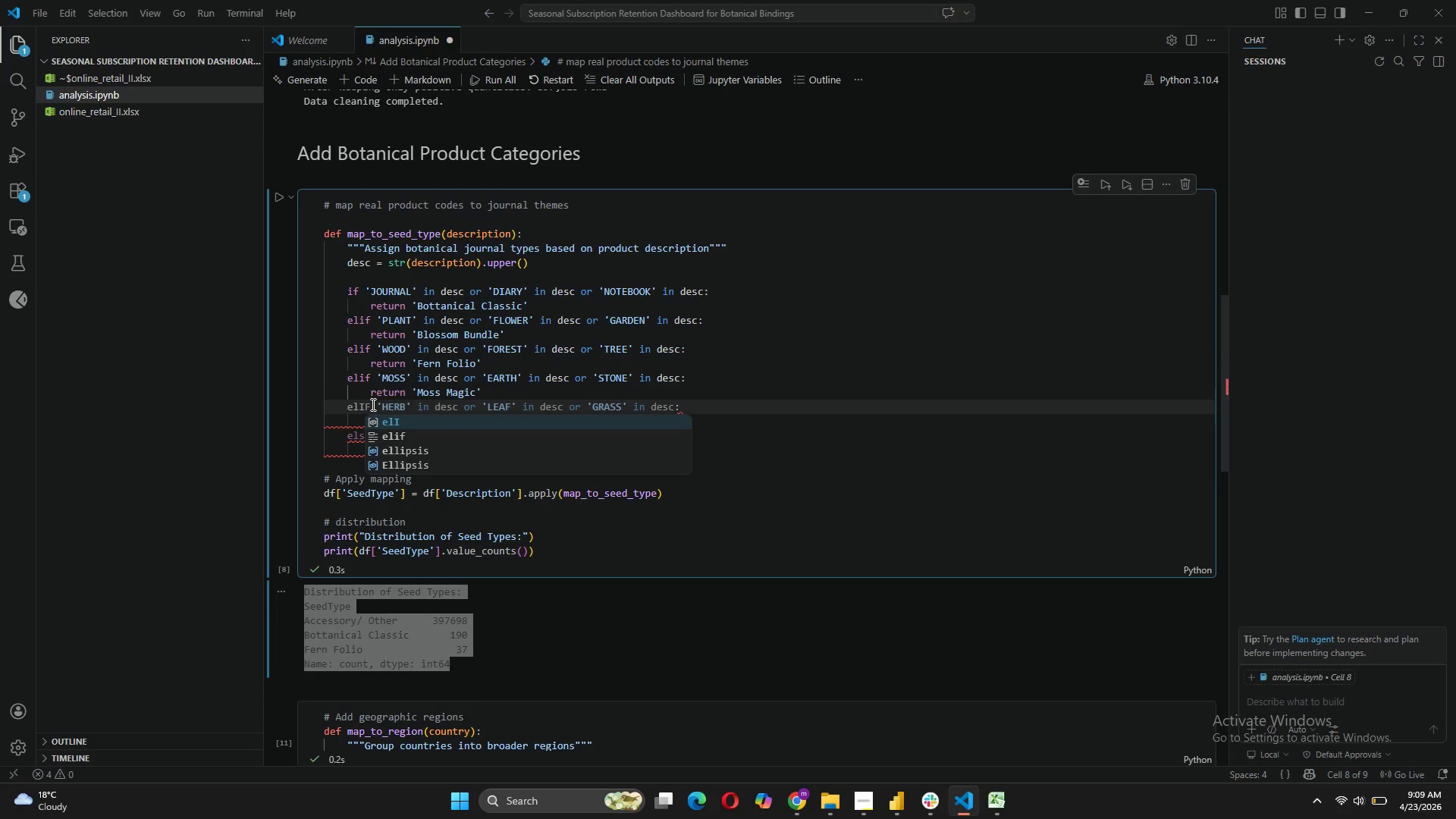 
key(Tab)
 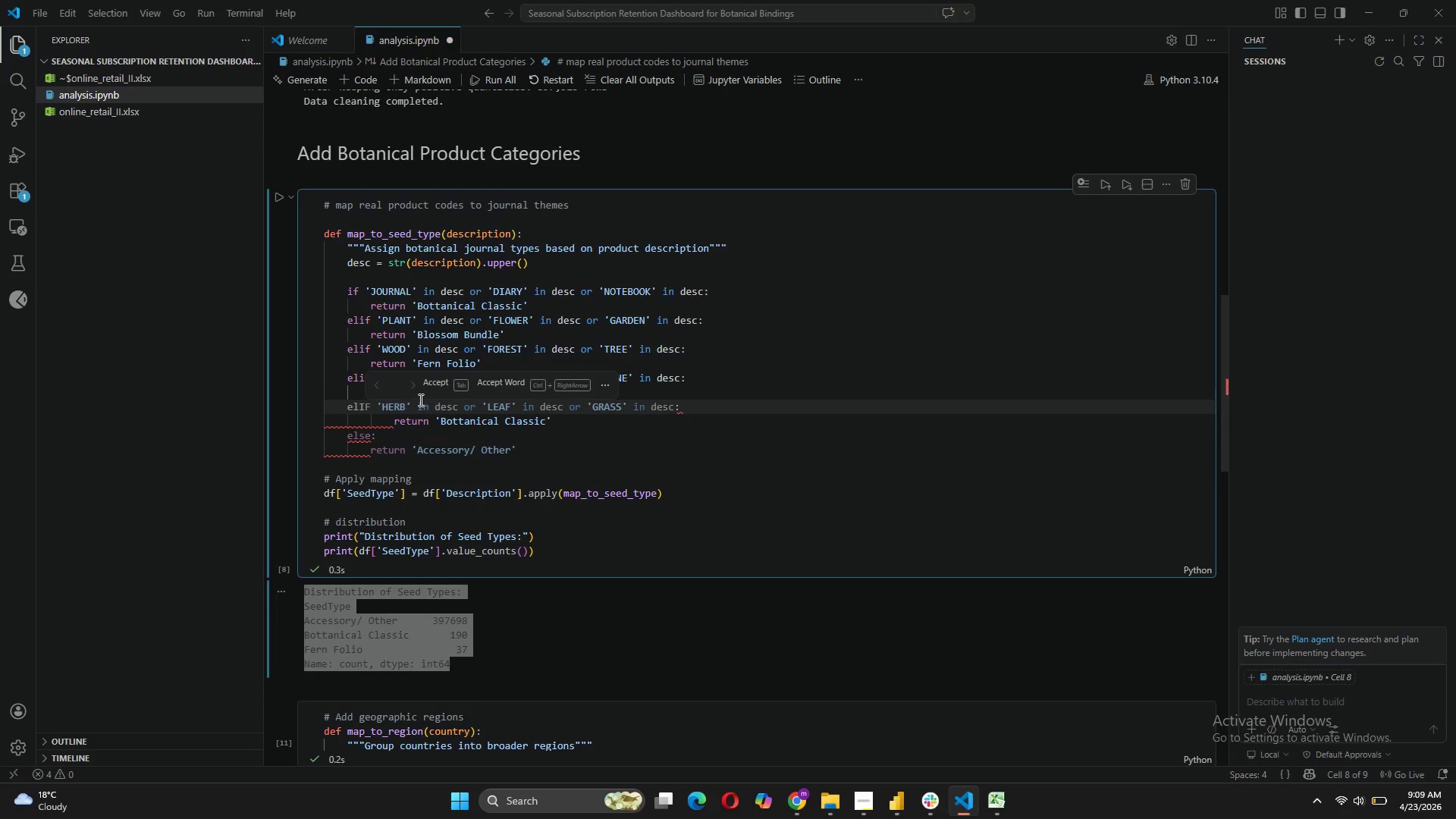 
key(Tab)
 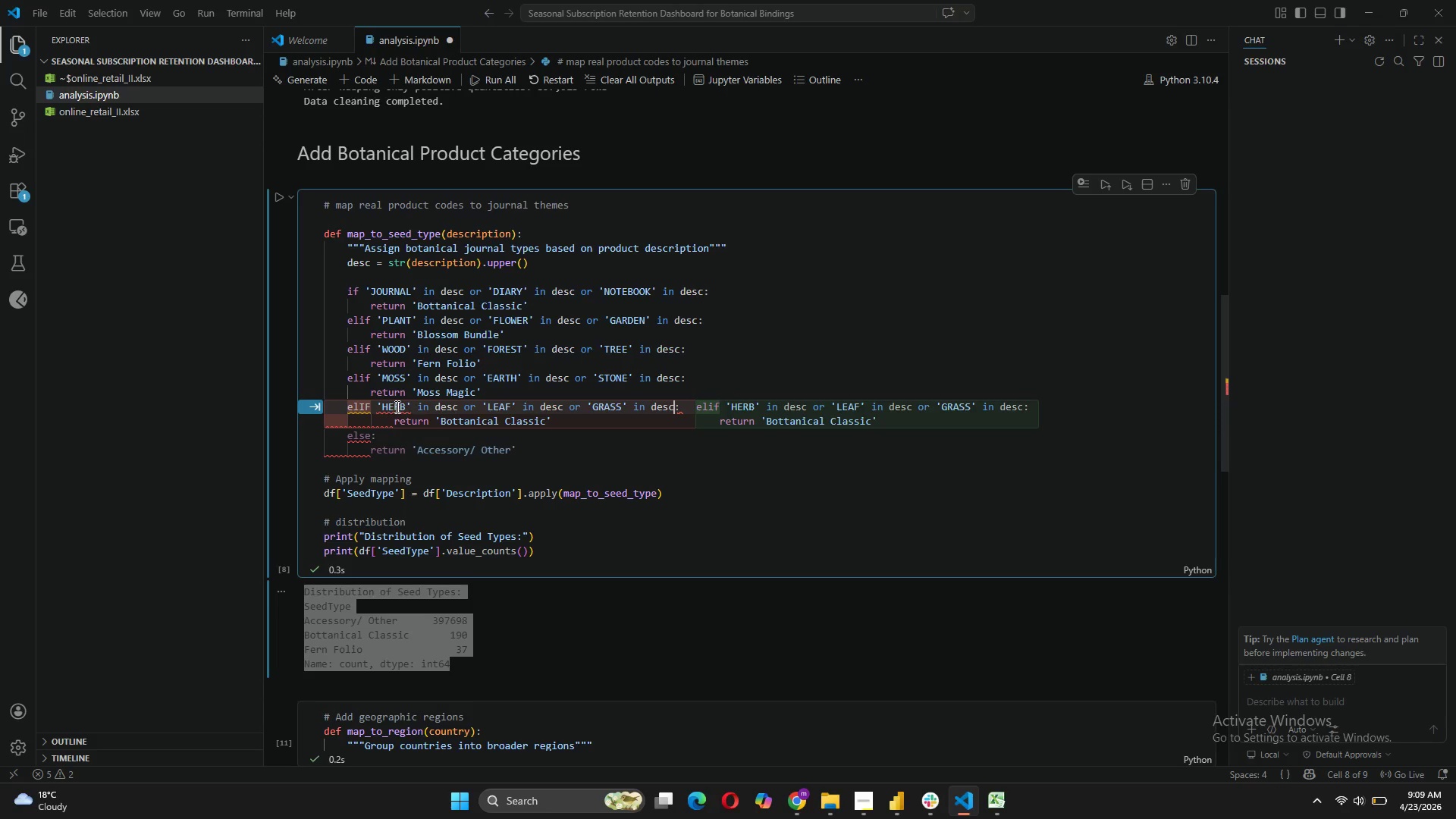 
left_click([372, 404])
 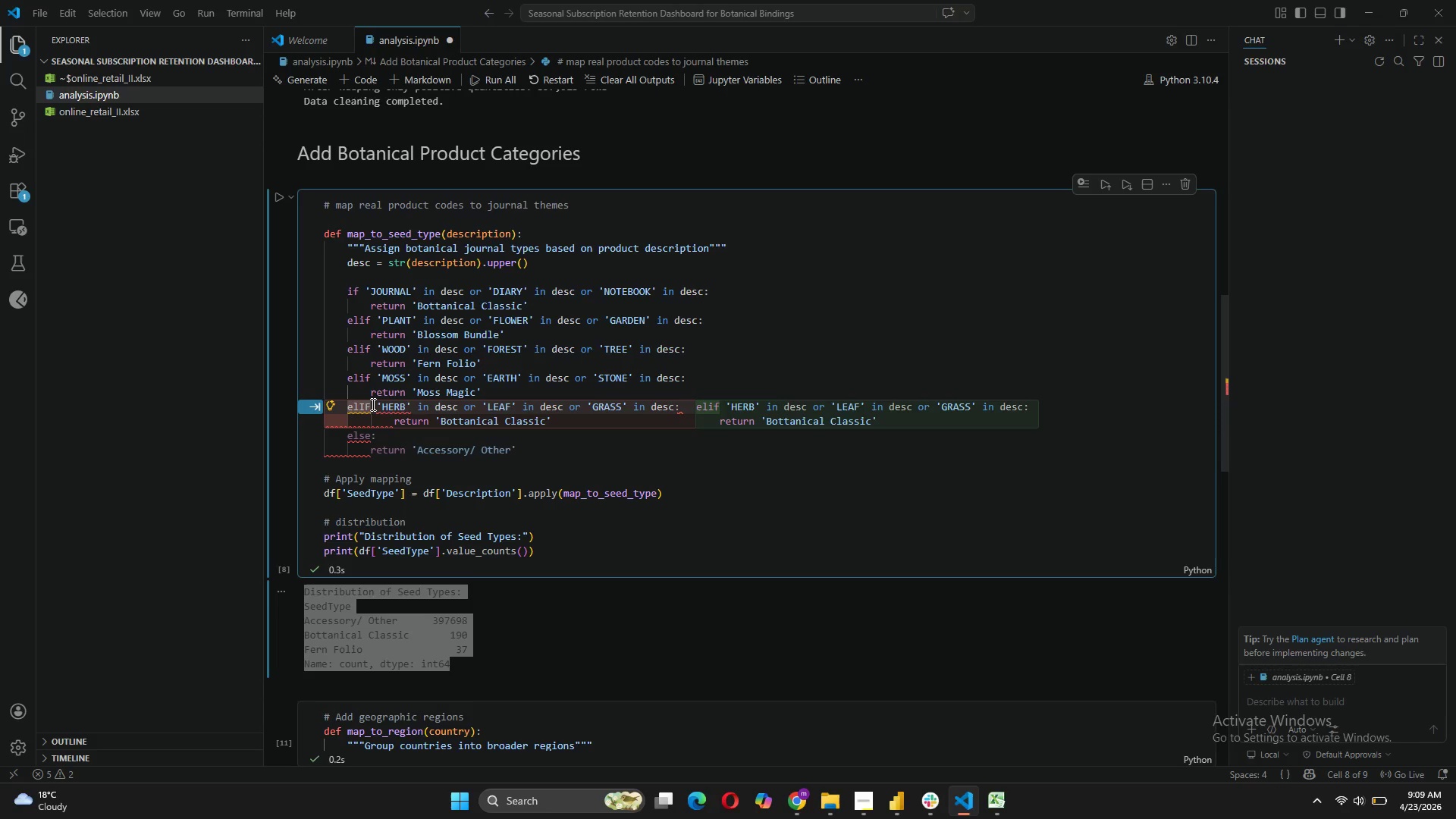 
key(Backspace)
key(Backspace)
type(if)
 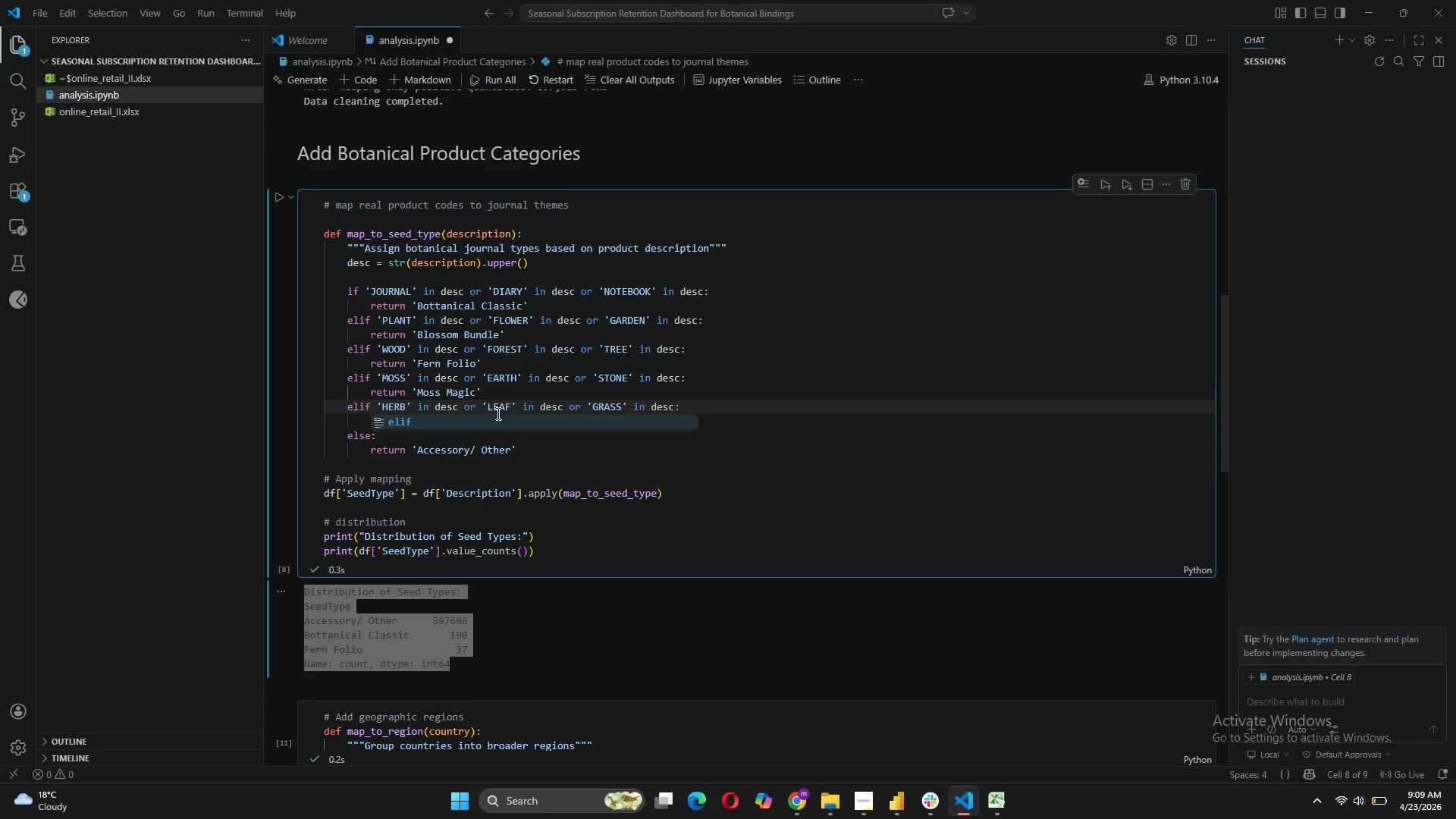 
wait(6.17)
 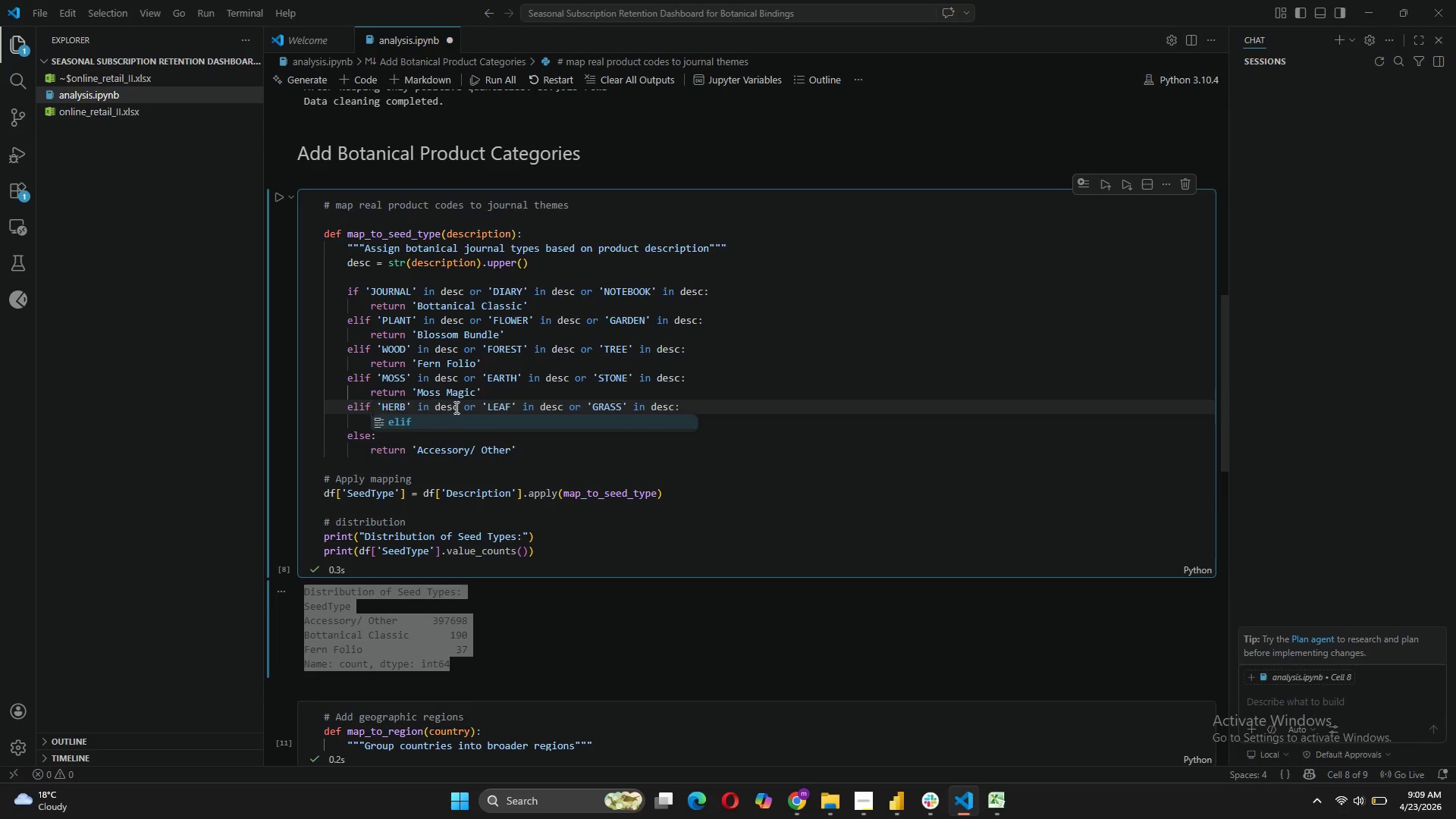 
left_click([510, 409])
 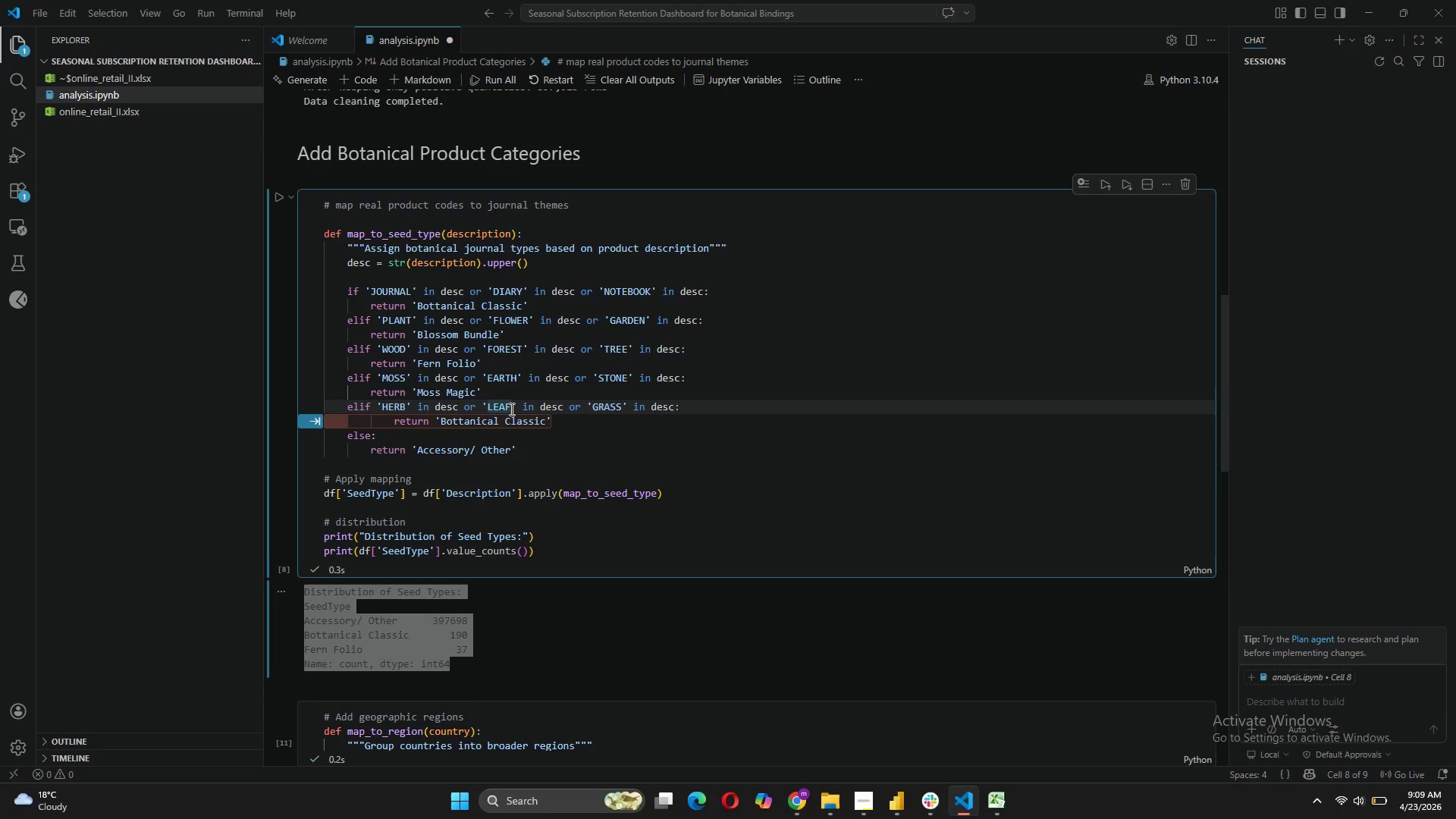 
key(Backspace)
key(Backspace)
key(Backspace)
key(Backspace)
type(SPICE)
 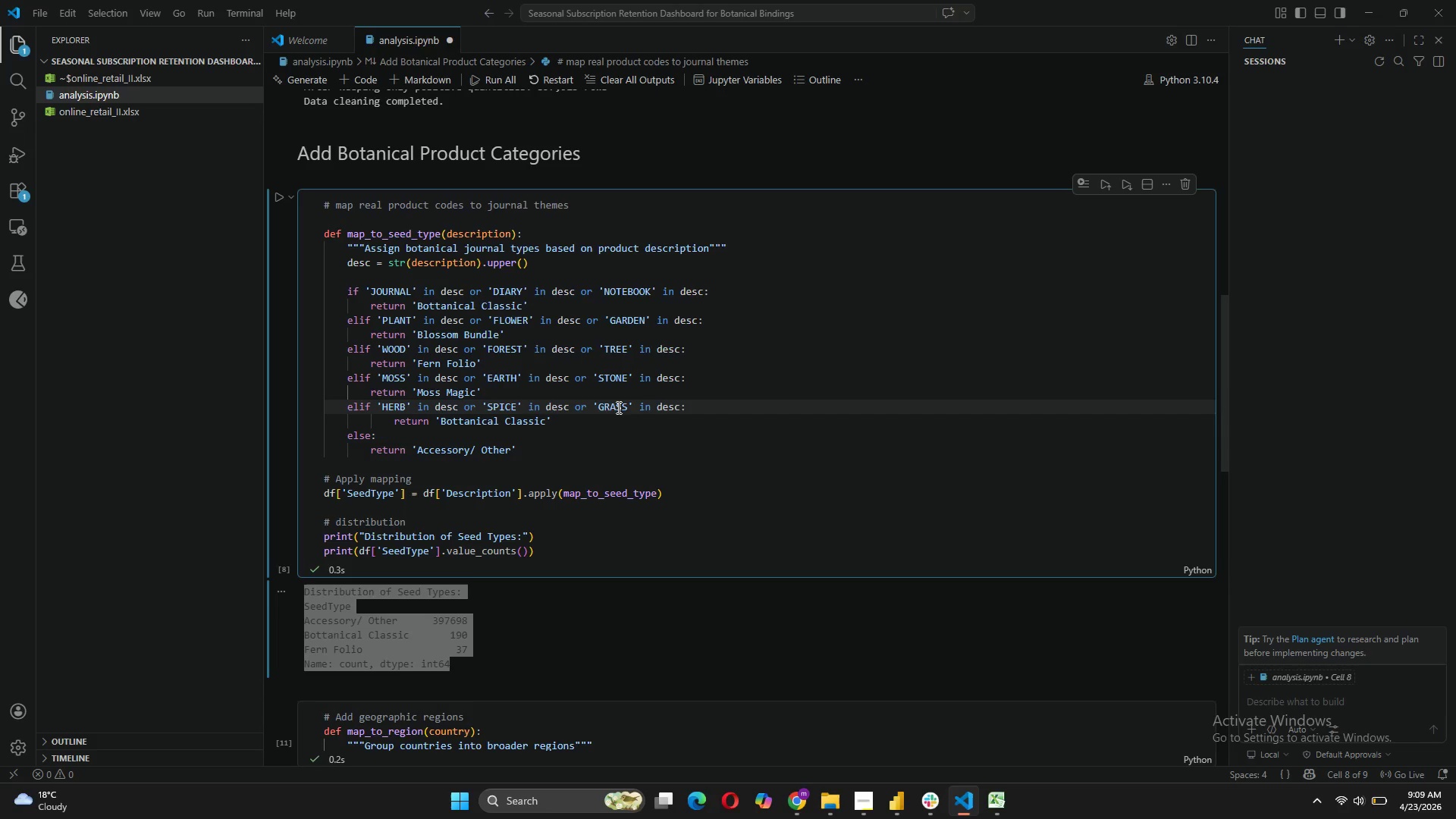 
left_click([626, 410])
 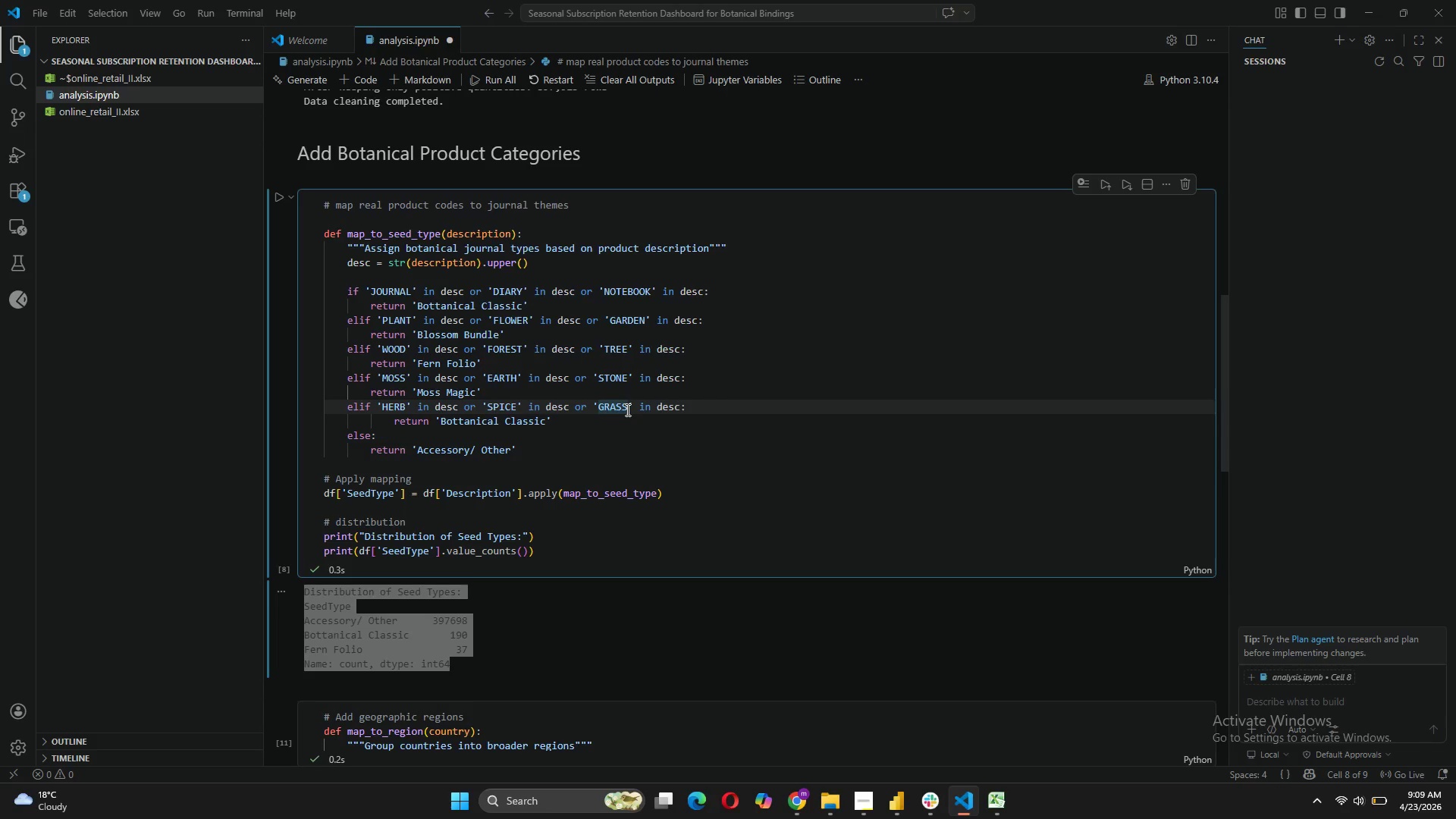 
key(Backspace)
key(Backspace)
key(Backspace)
key(Backspace)
key(Backspace)
type(TEE)
key(Backspace)
type(A)
 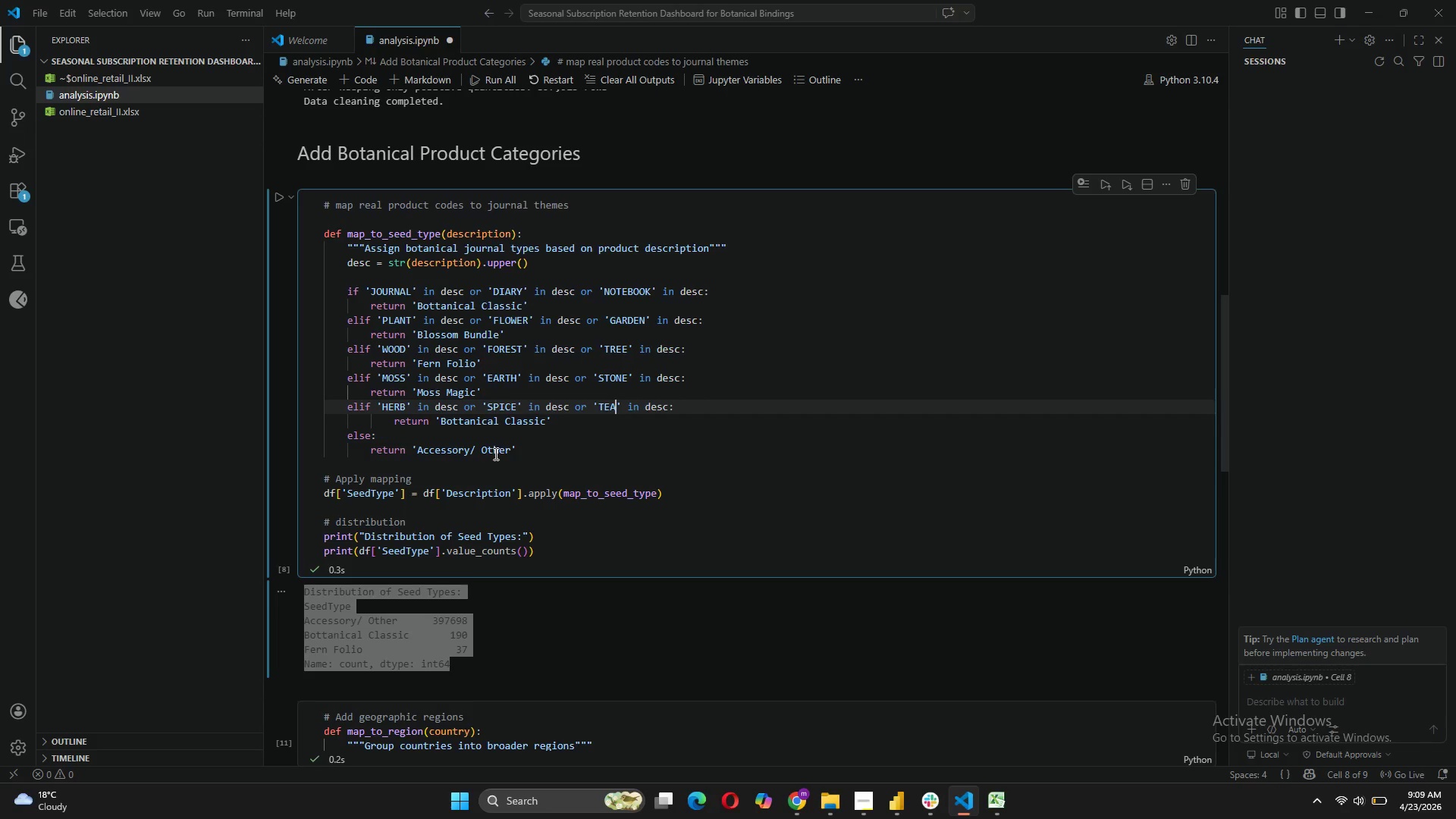 
left_click_drag(start_coordinate=[543, 418], to_coordinate=[442, 419])
 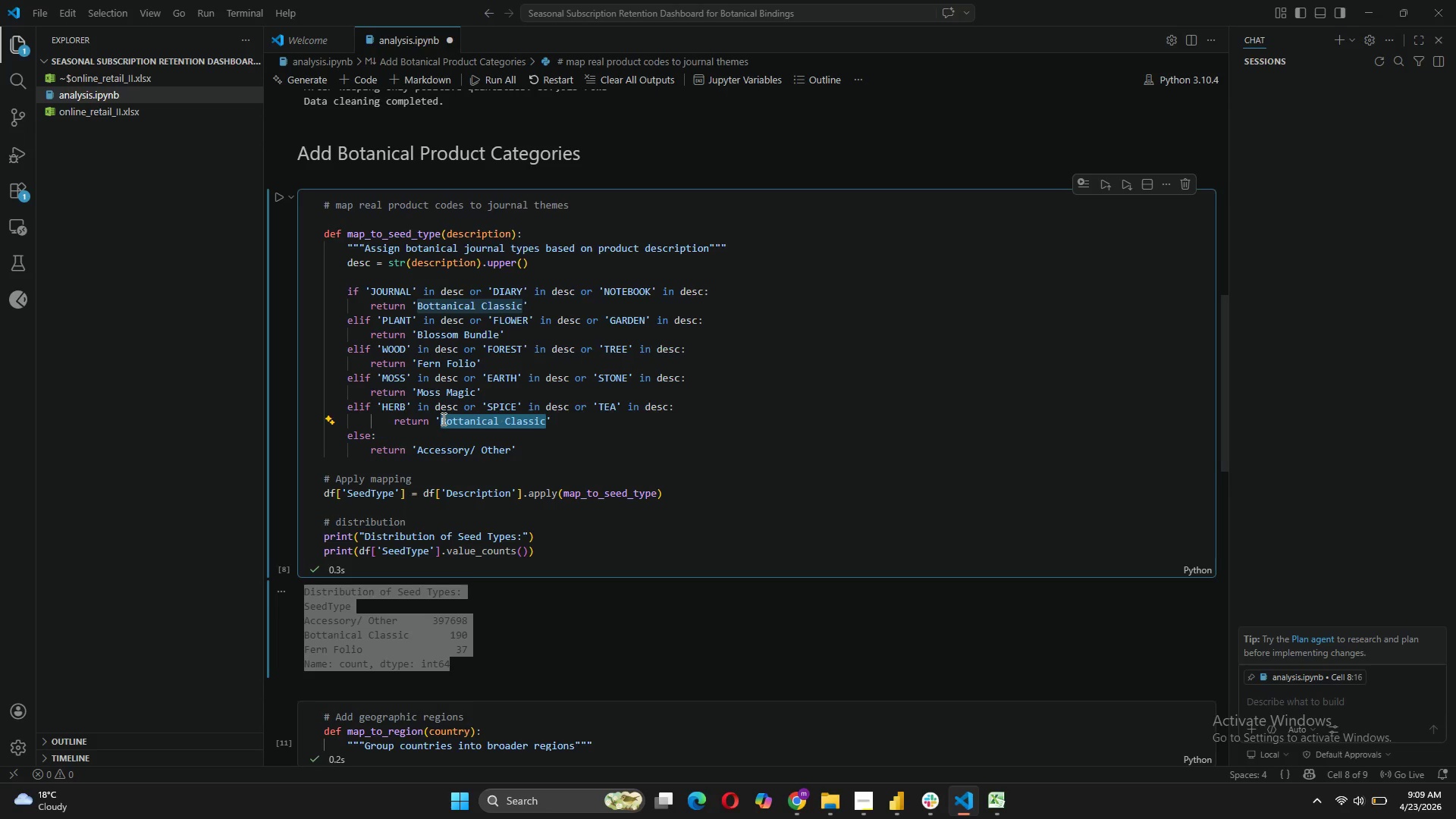 
type(h)
key(Backspace)
type(Herbium Weekly)
 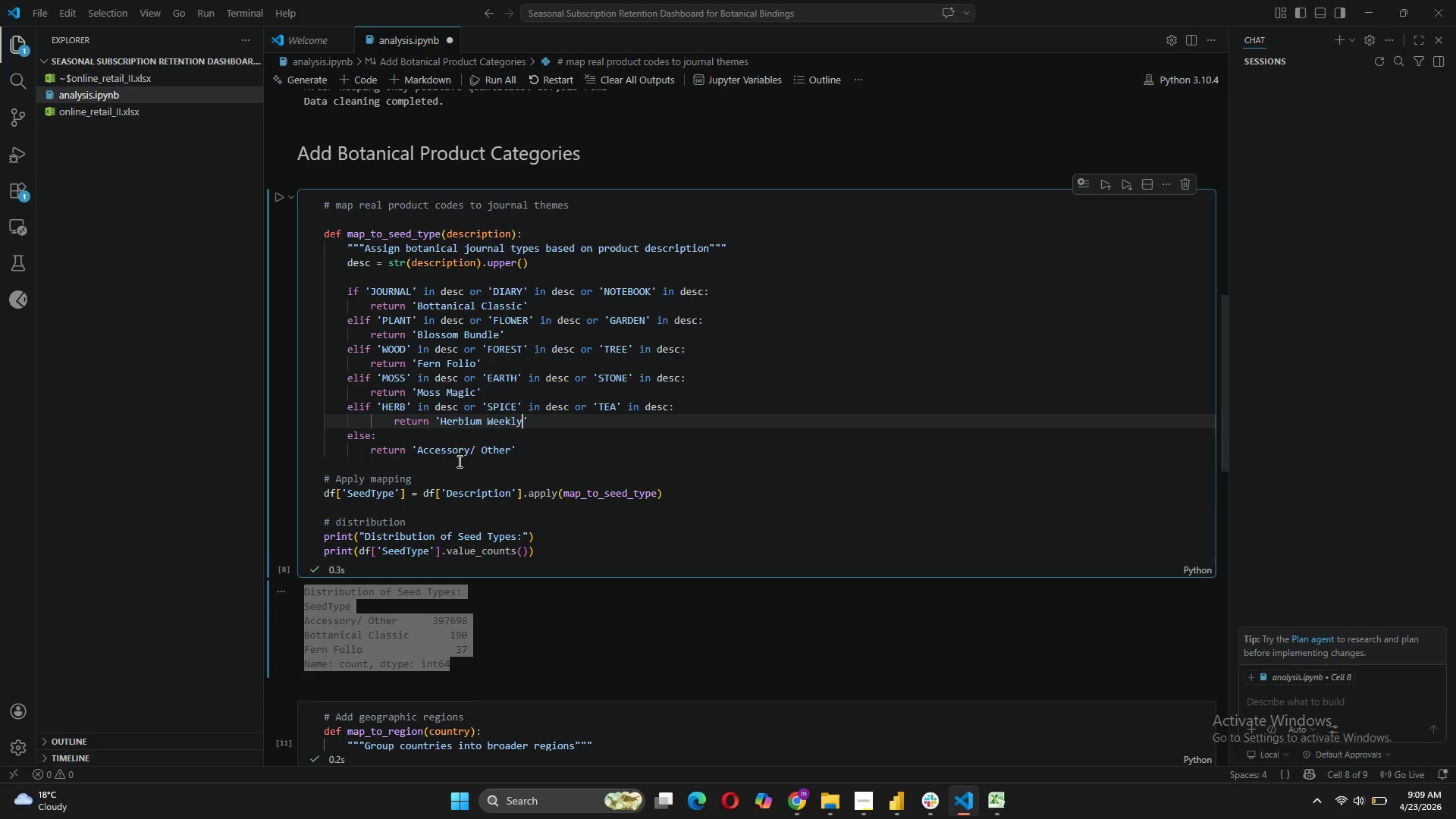 
wait(8.02)
 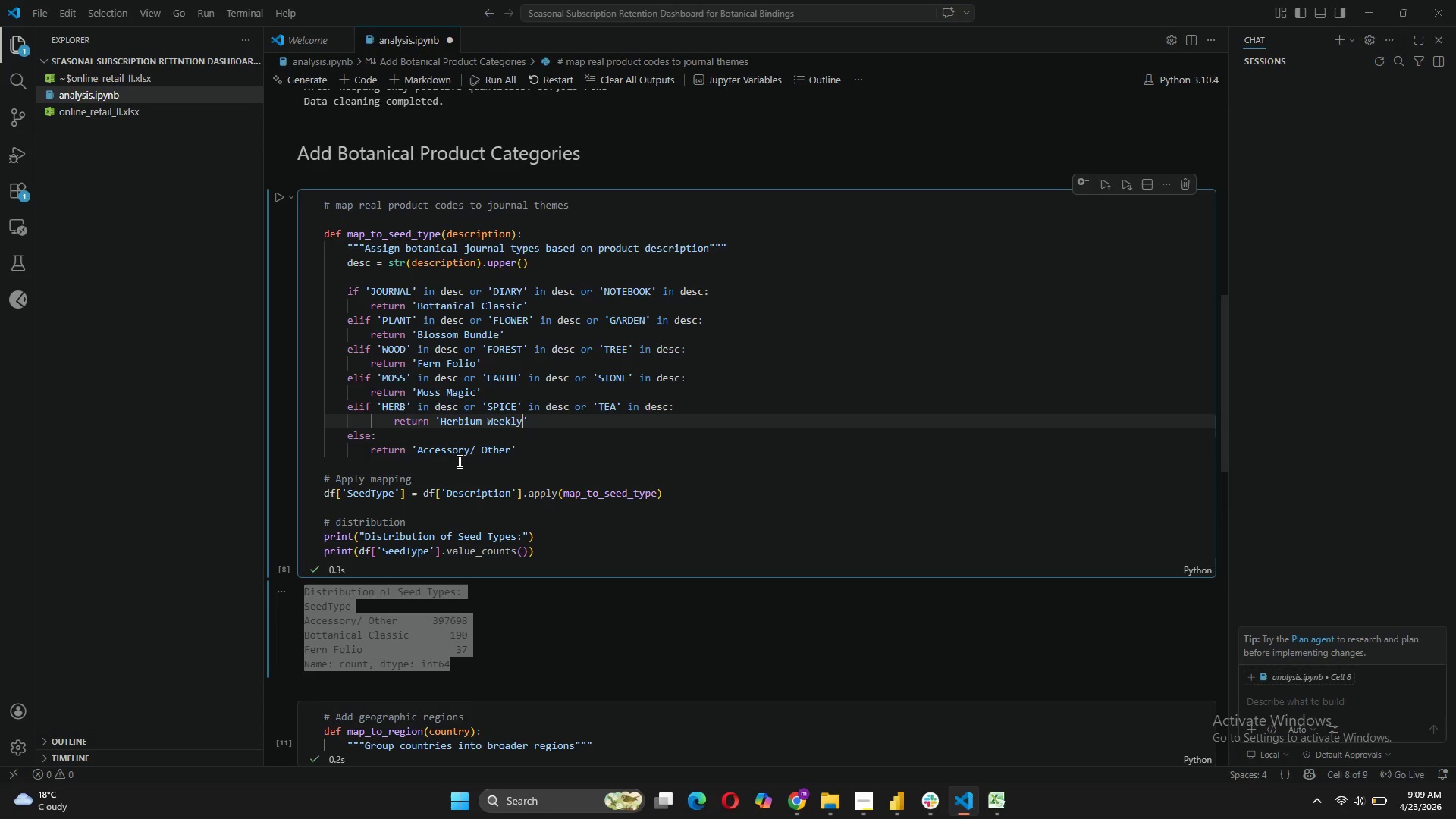 
left_click_drag(start_coordinate=[510, 447], to_coordinate=[417, 454])
 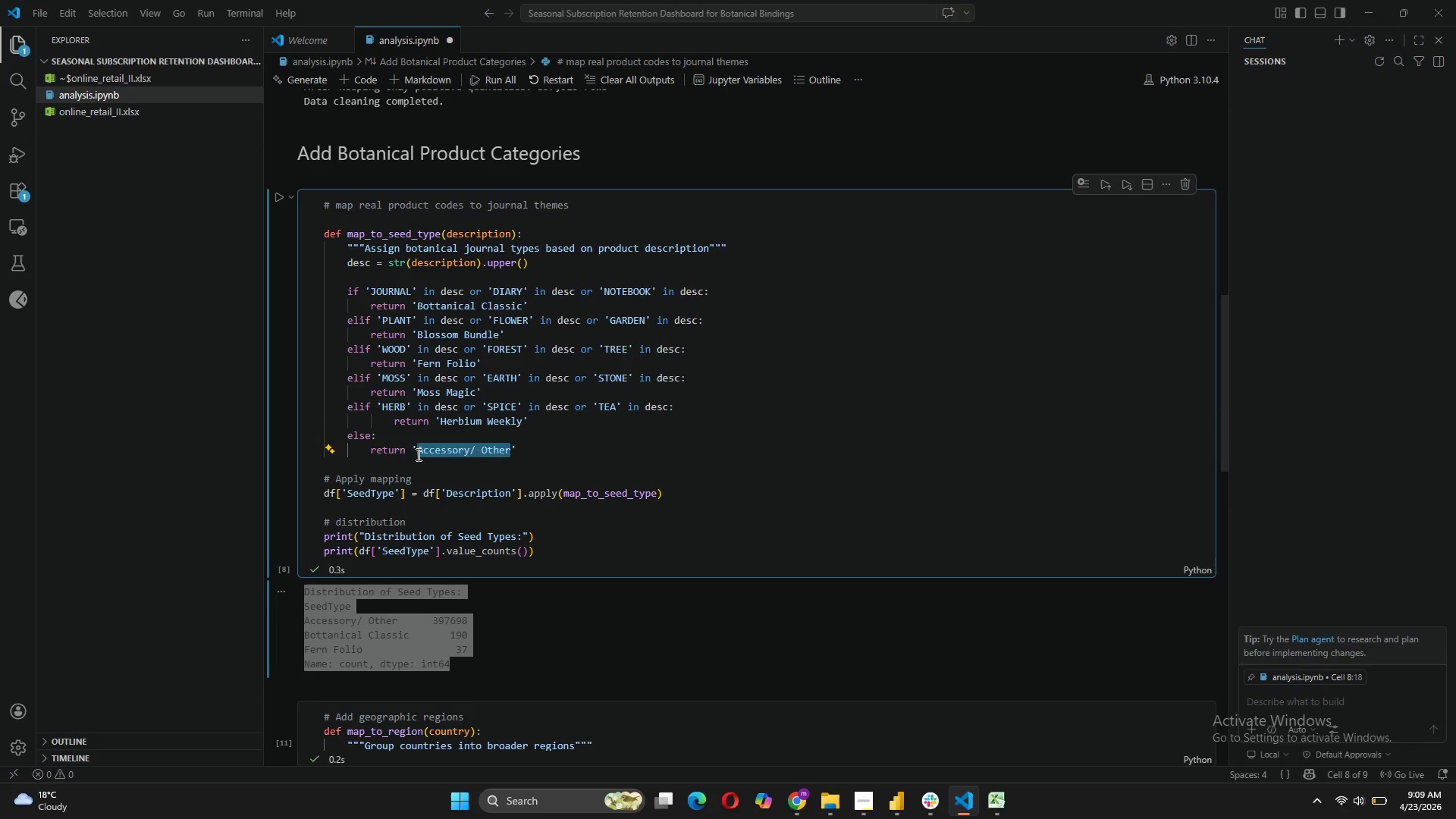 
type(Lifet)
key(Backspace)
type(style Accessory)
 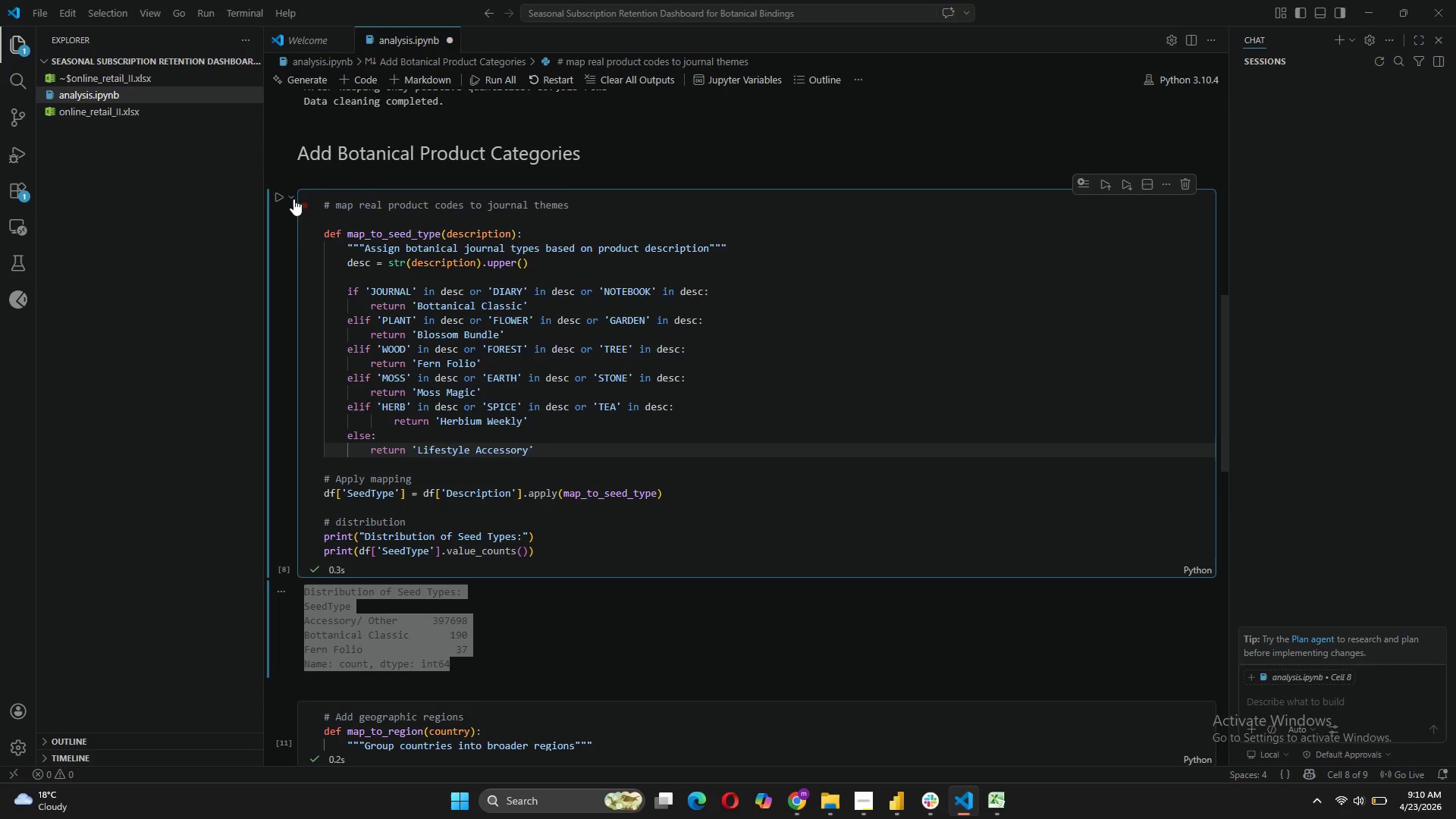 
left_click([281, 196])
 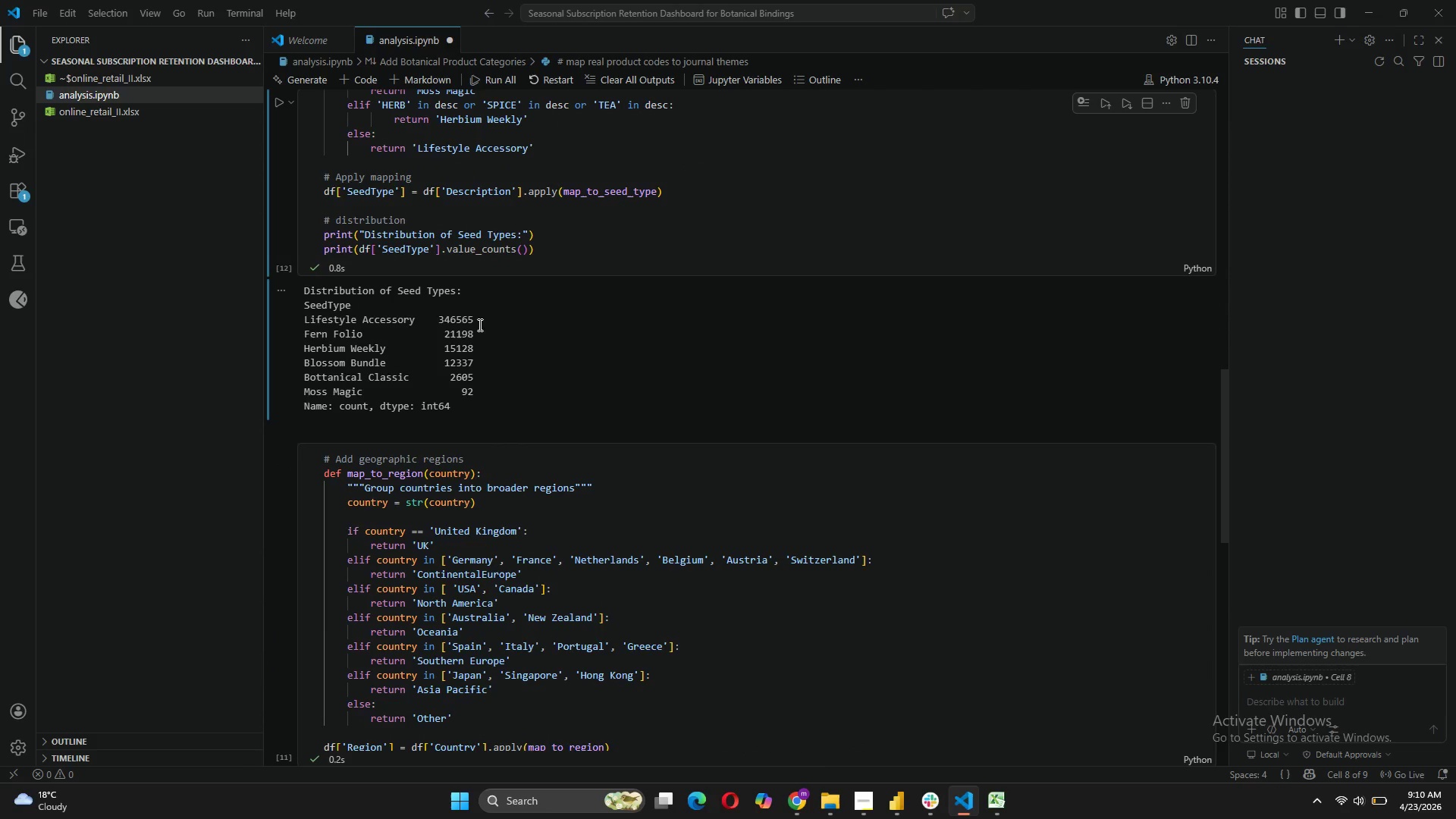 
wait(16.3)
 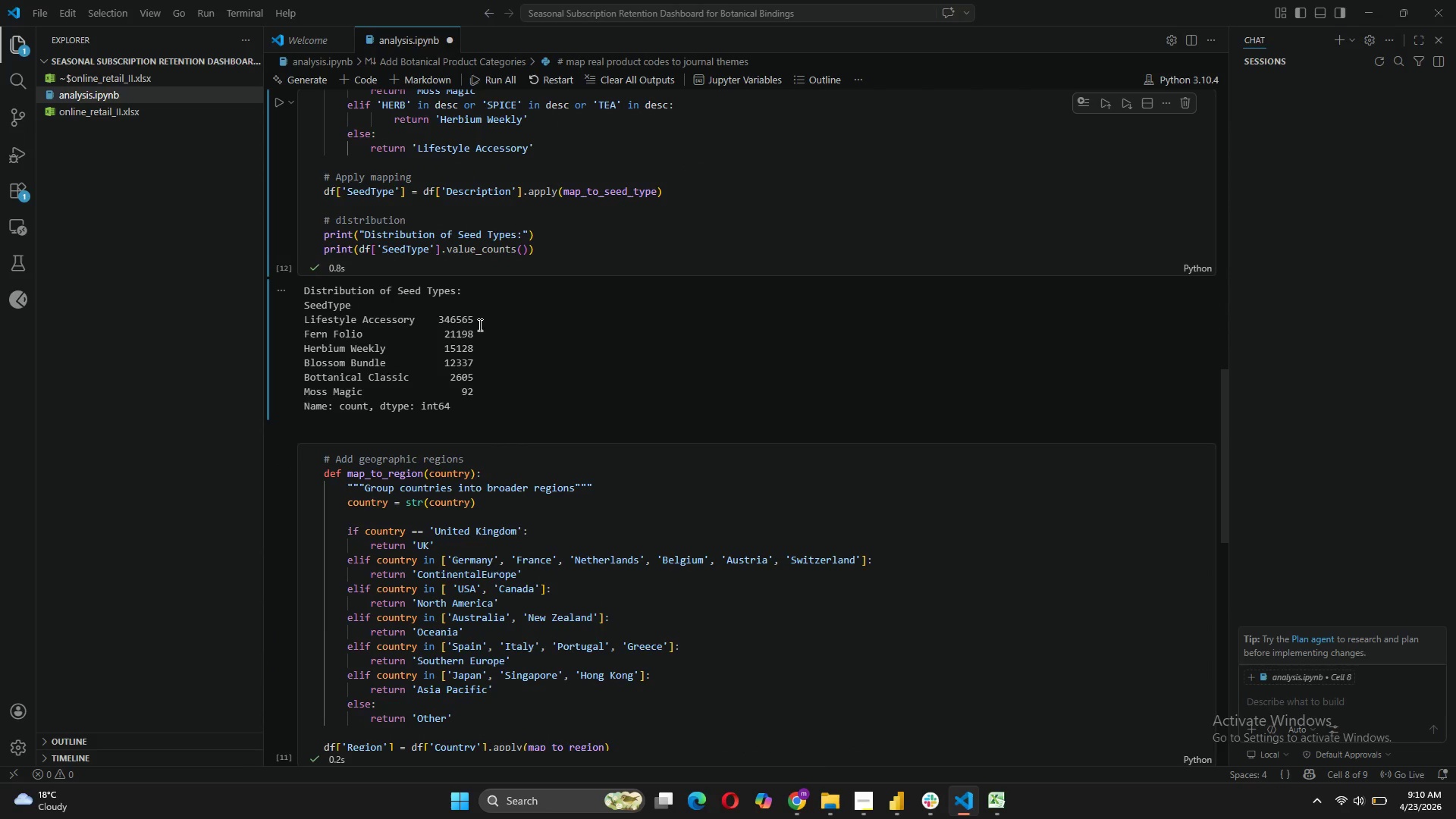 
left_click([279, 512])
 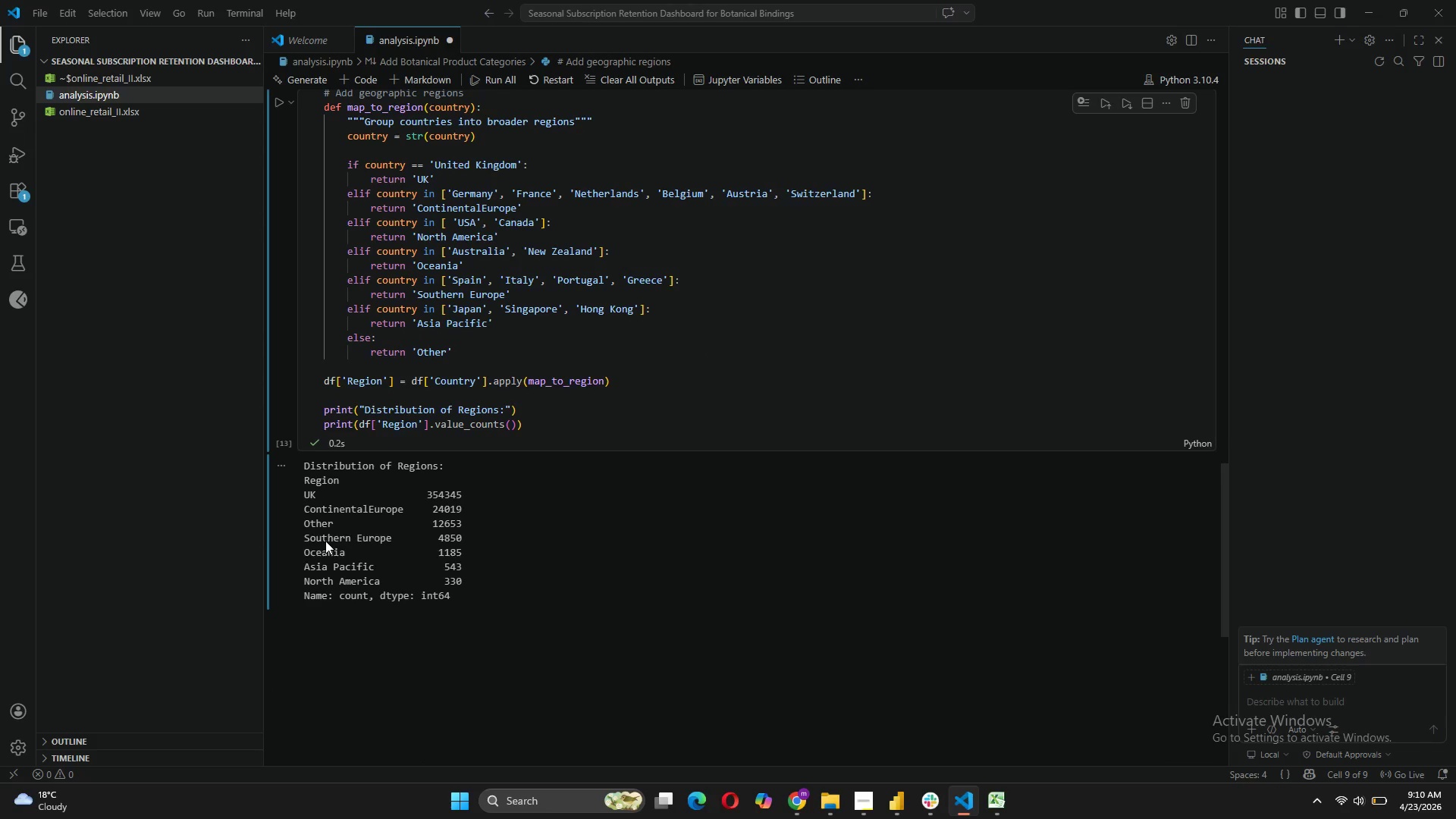 
wait(17.49)
 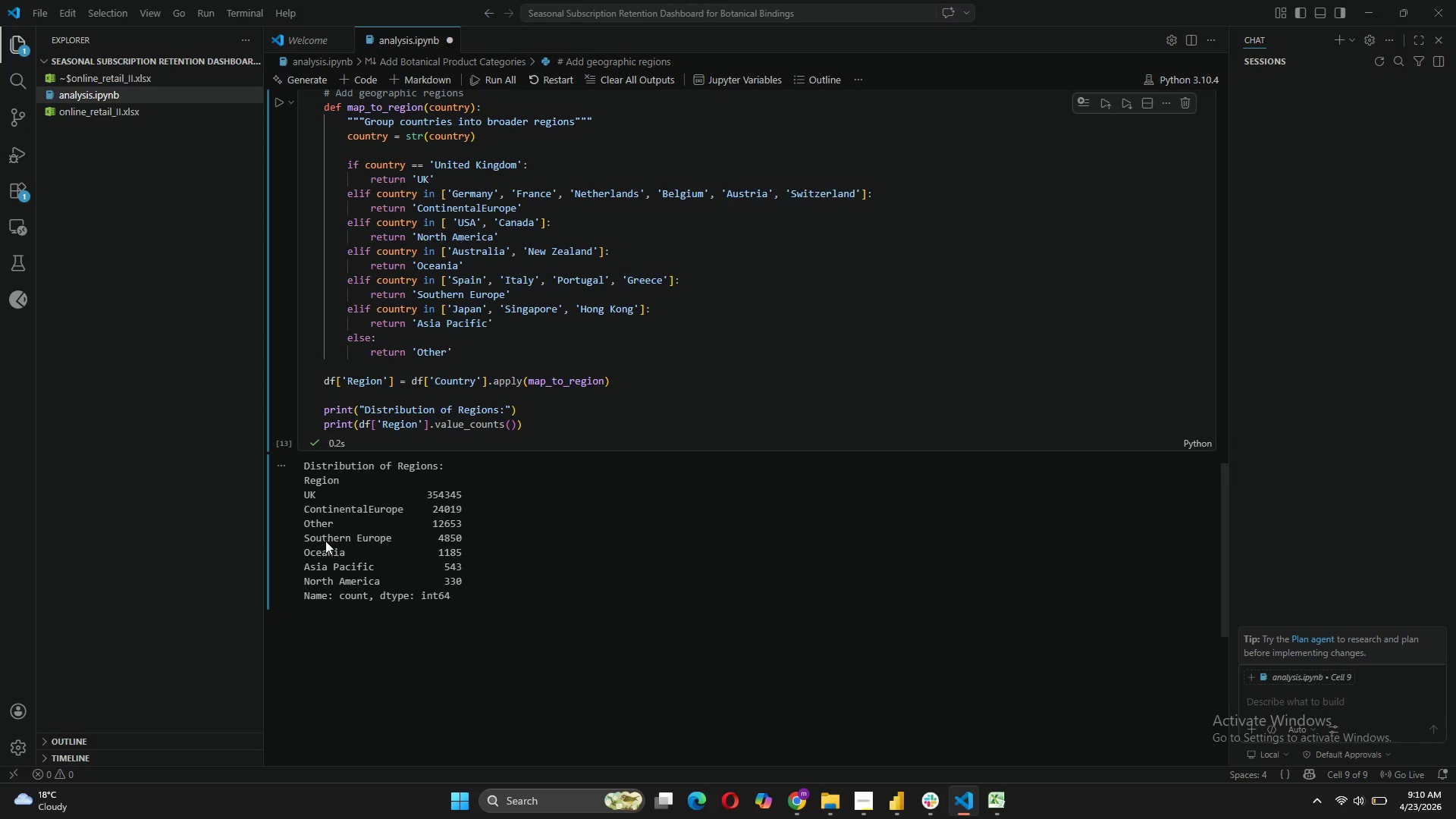 
left_click([360, 80])
 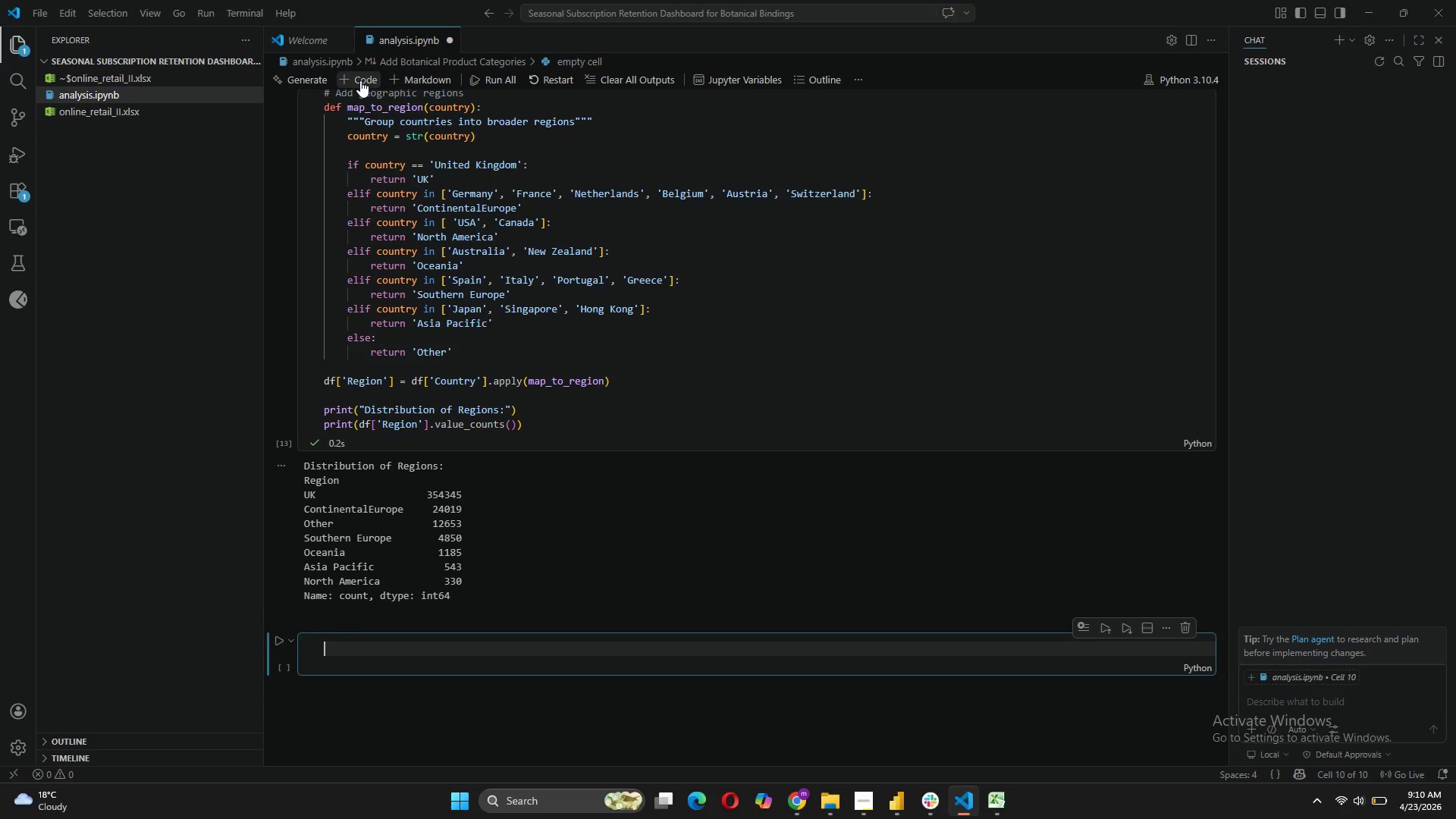 
type(# Add season of purchaase)
 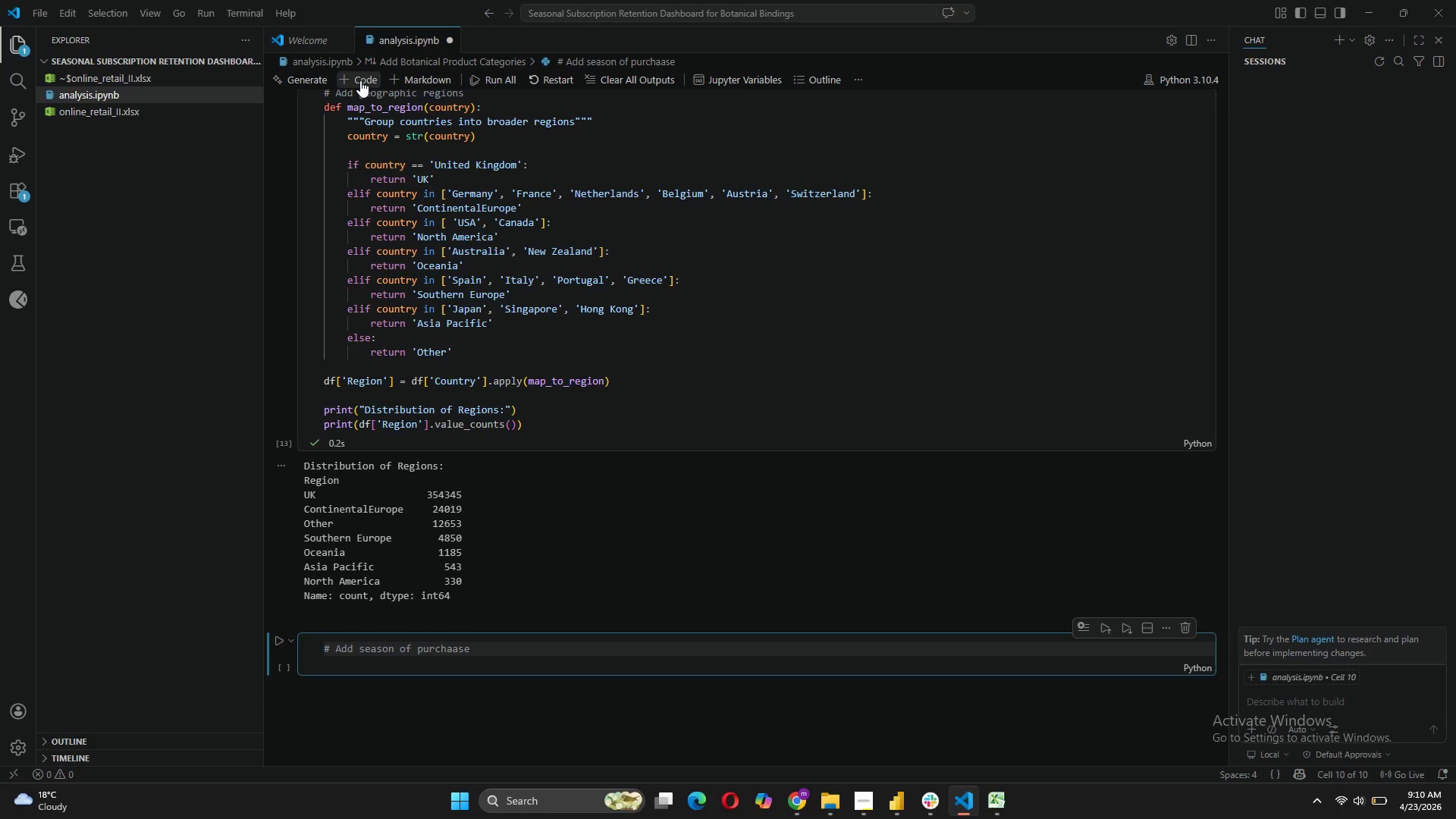 
key(Enter)
 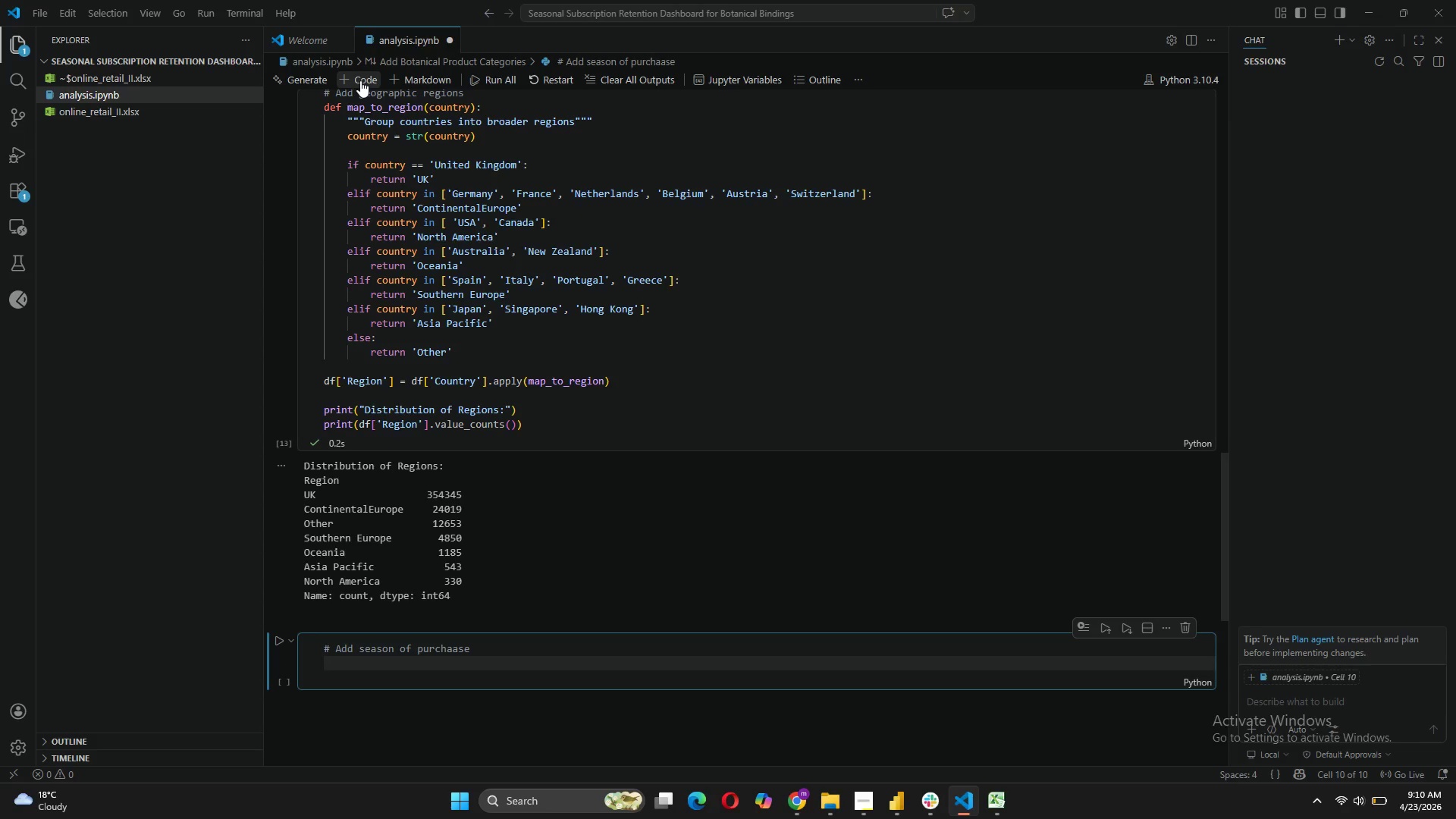 
type(def get_season(mp)
key(Backspace)
type(onth)
 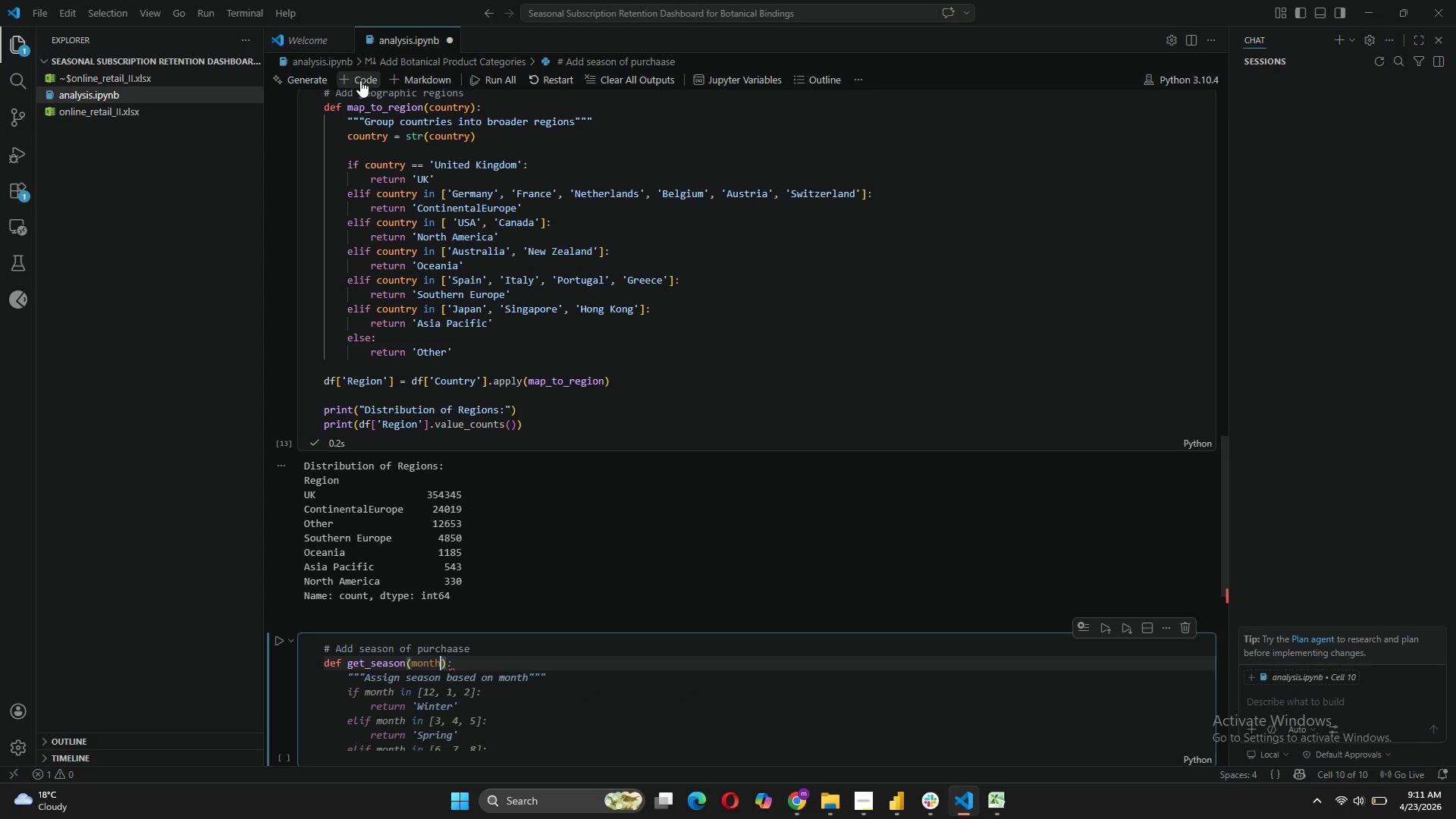 
key(ArrowRight)
 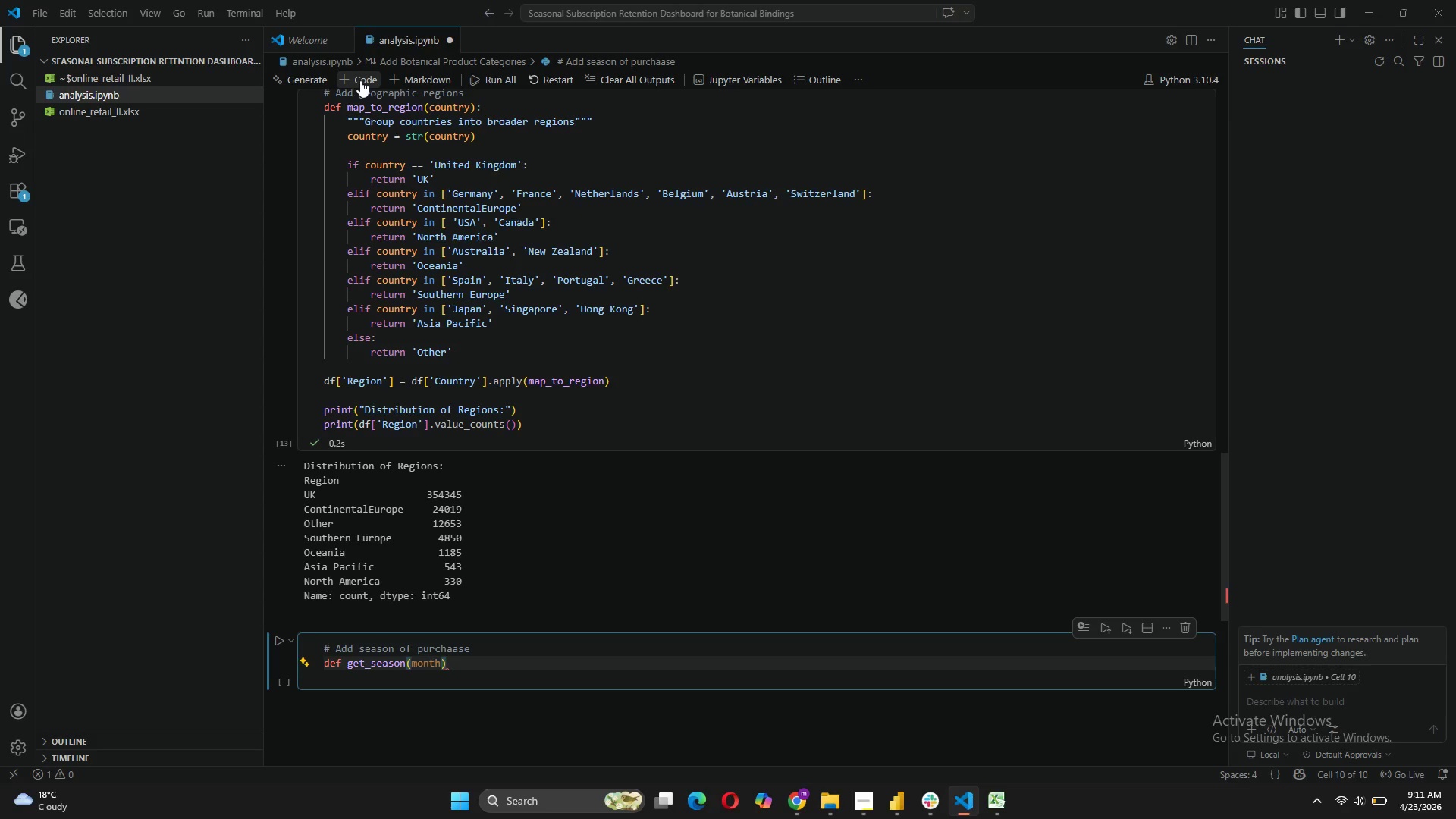 
key(Shift+ShiftLeft)
 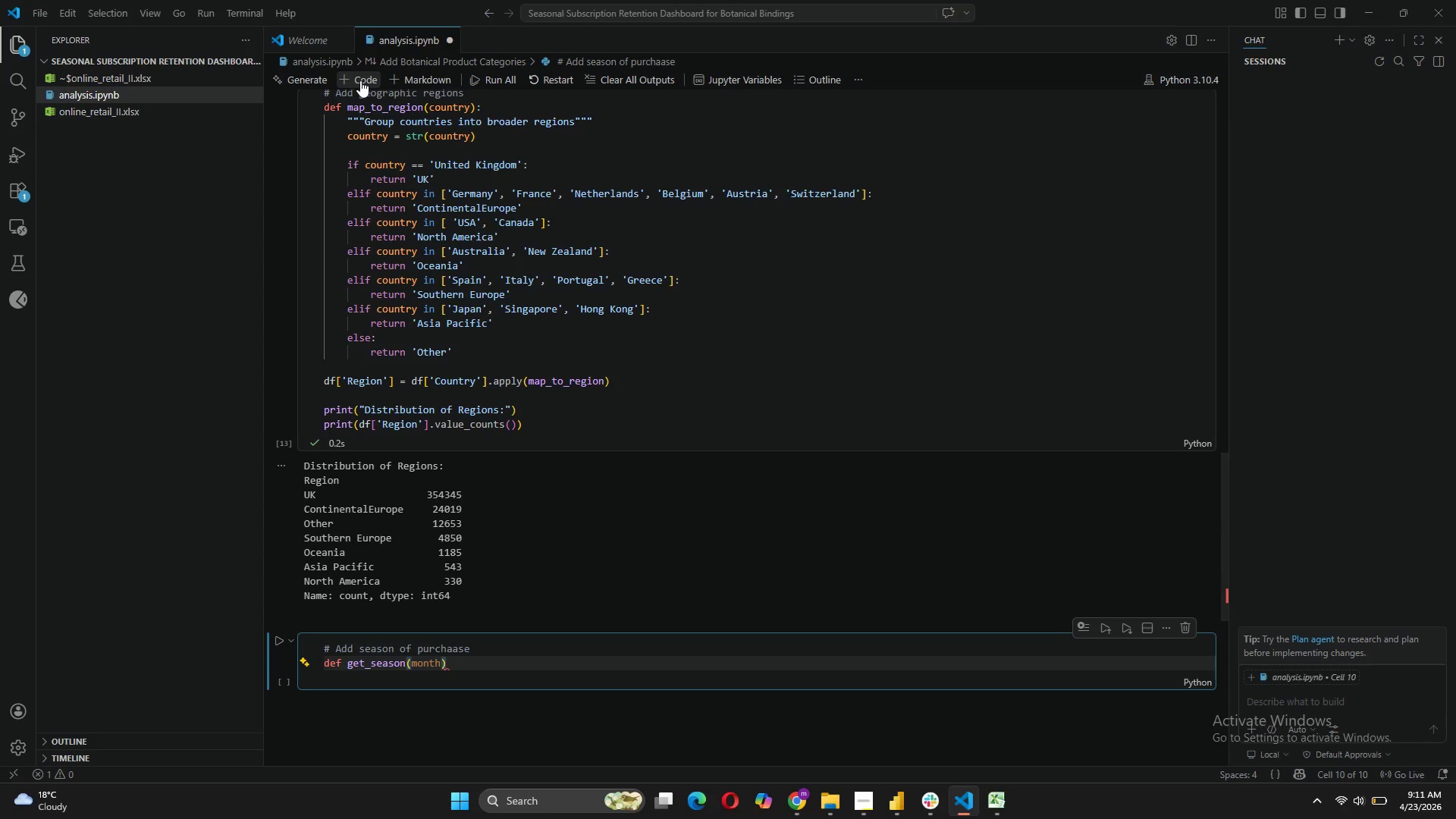 
key(Shift+Semicolon)
 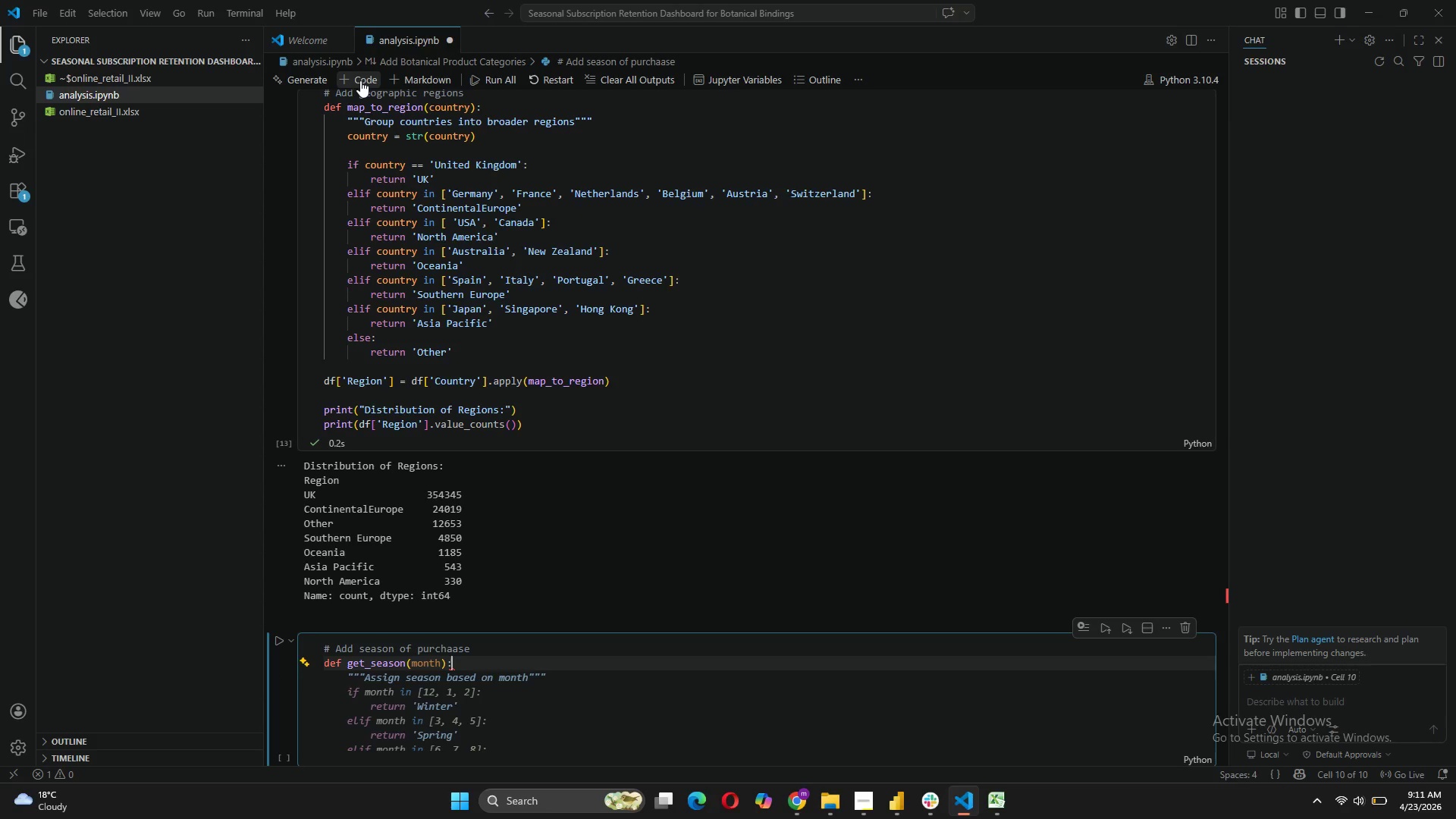 
key(Enter)
 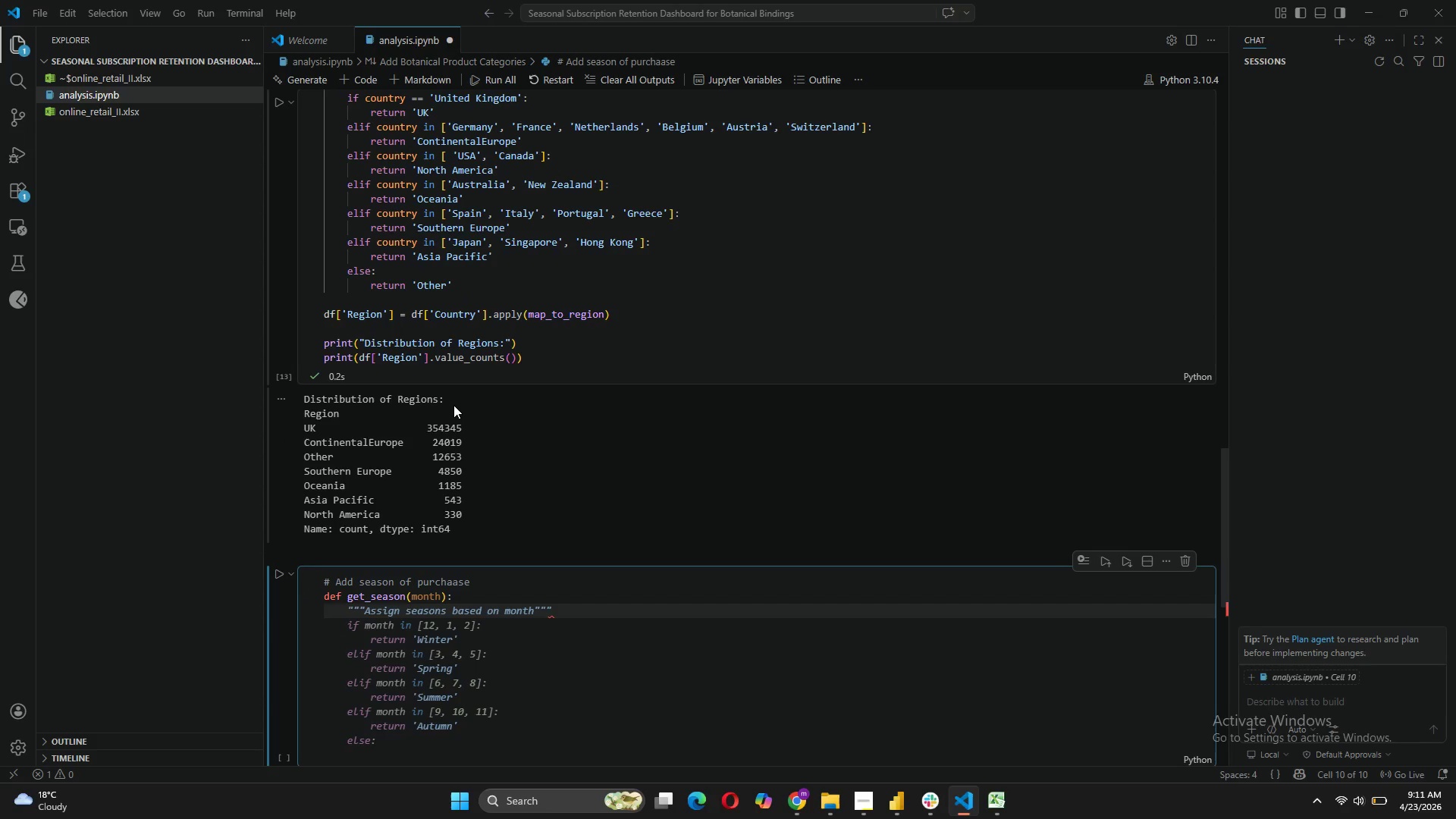 
key(Tab)
 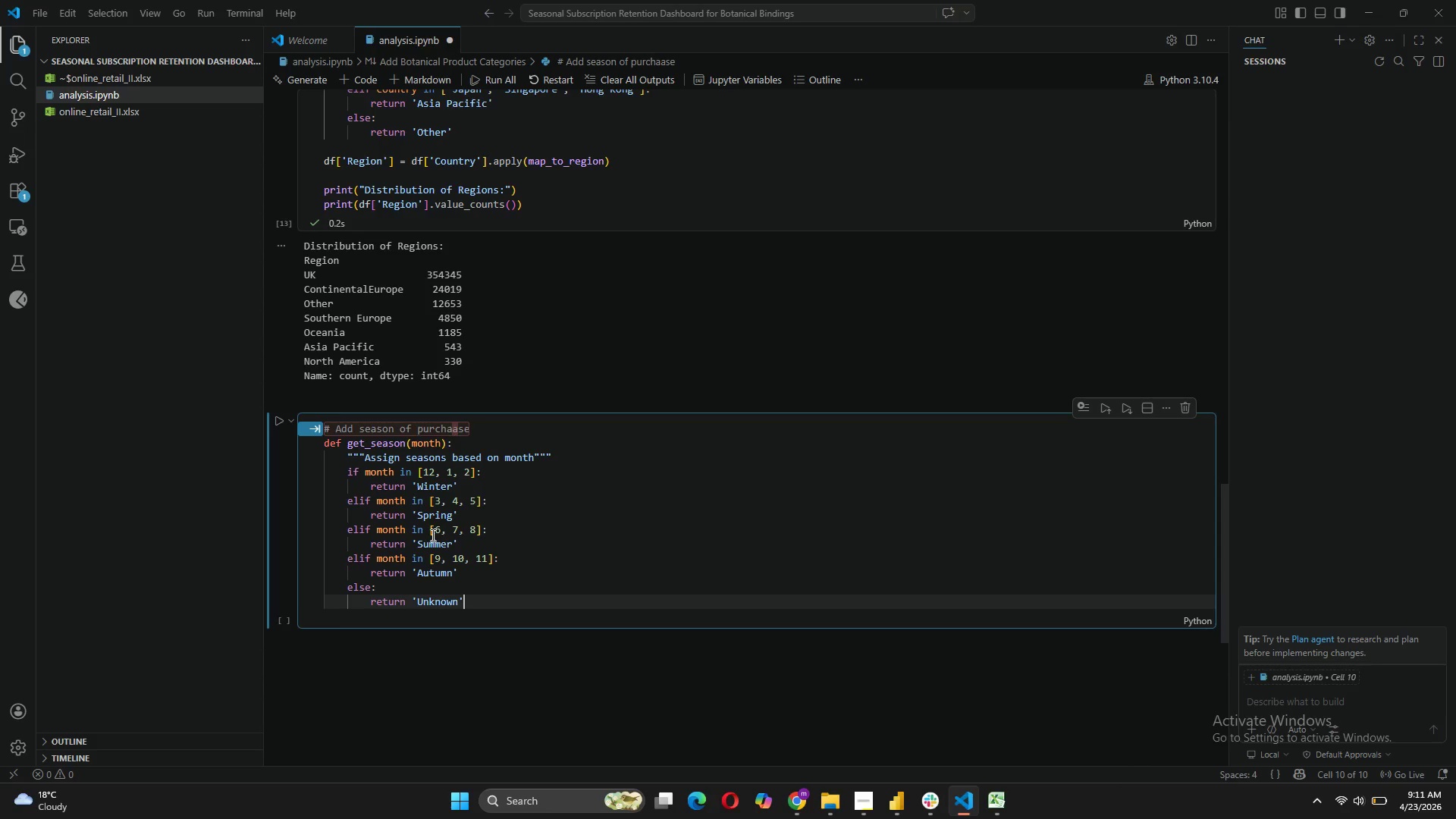 
wait(21.11)
 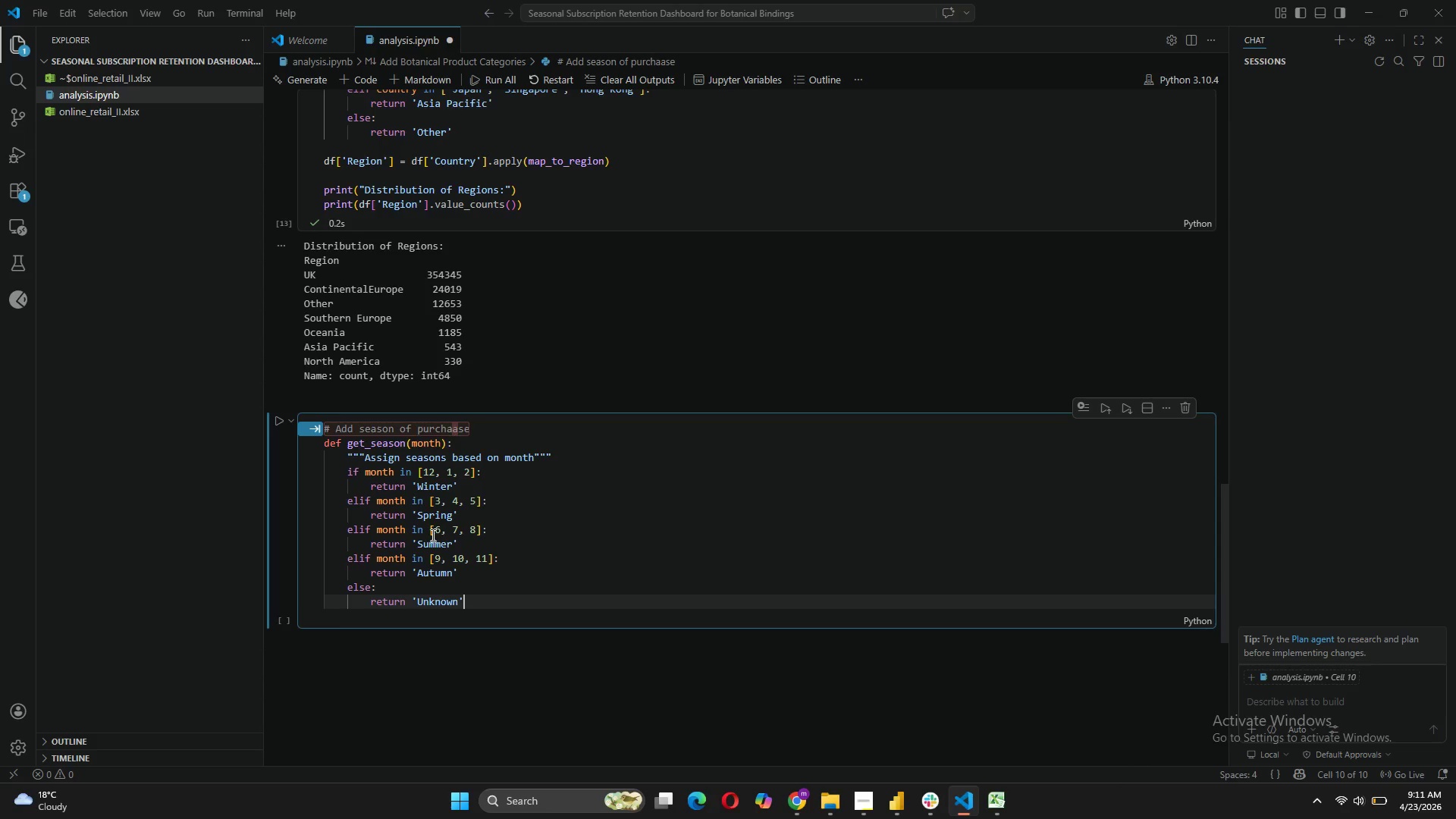 
left_click([456, 429])
 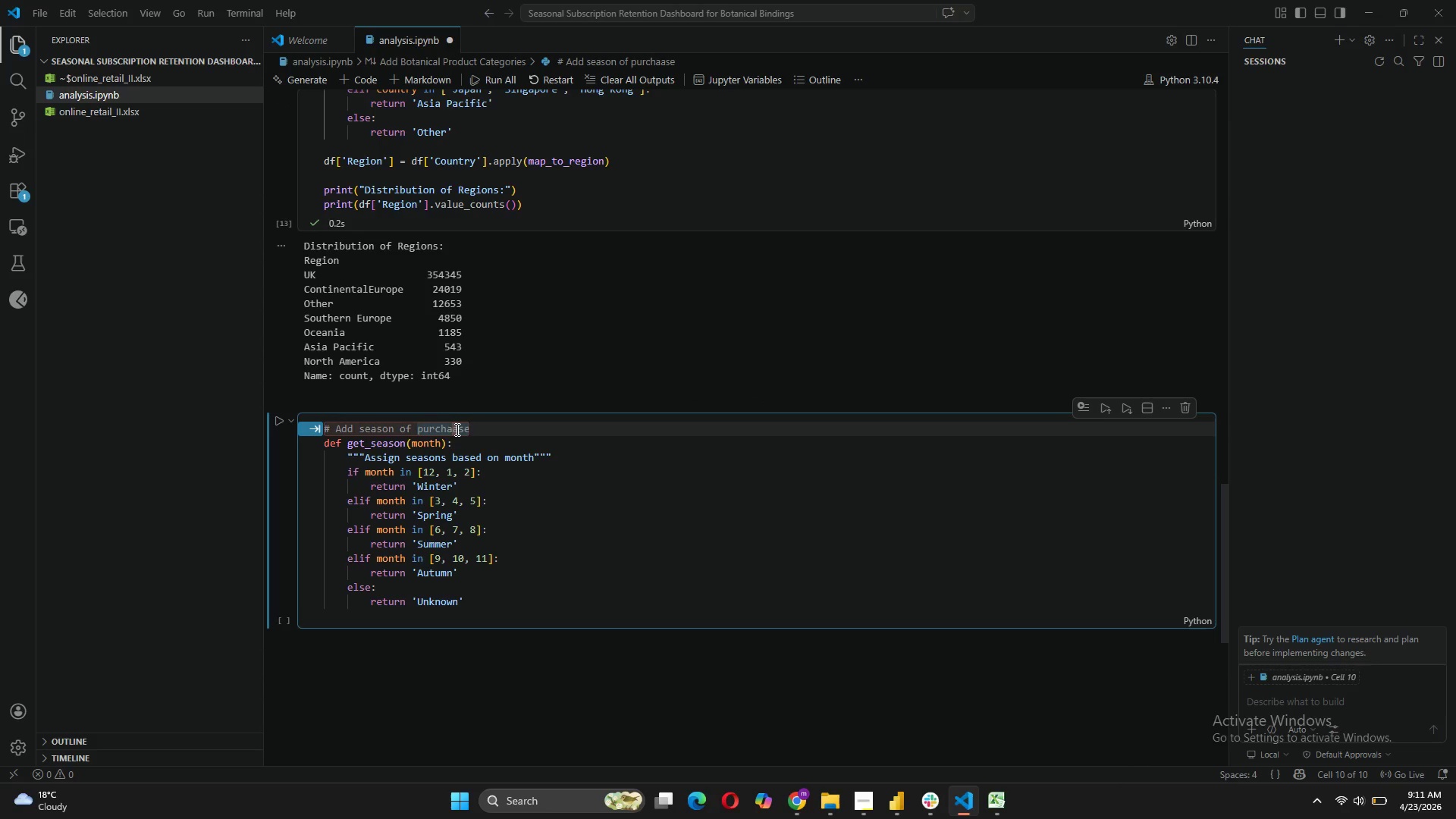 
key(Backspace)
 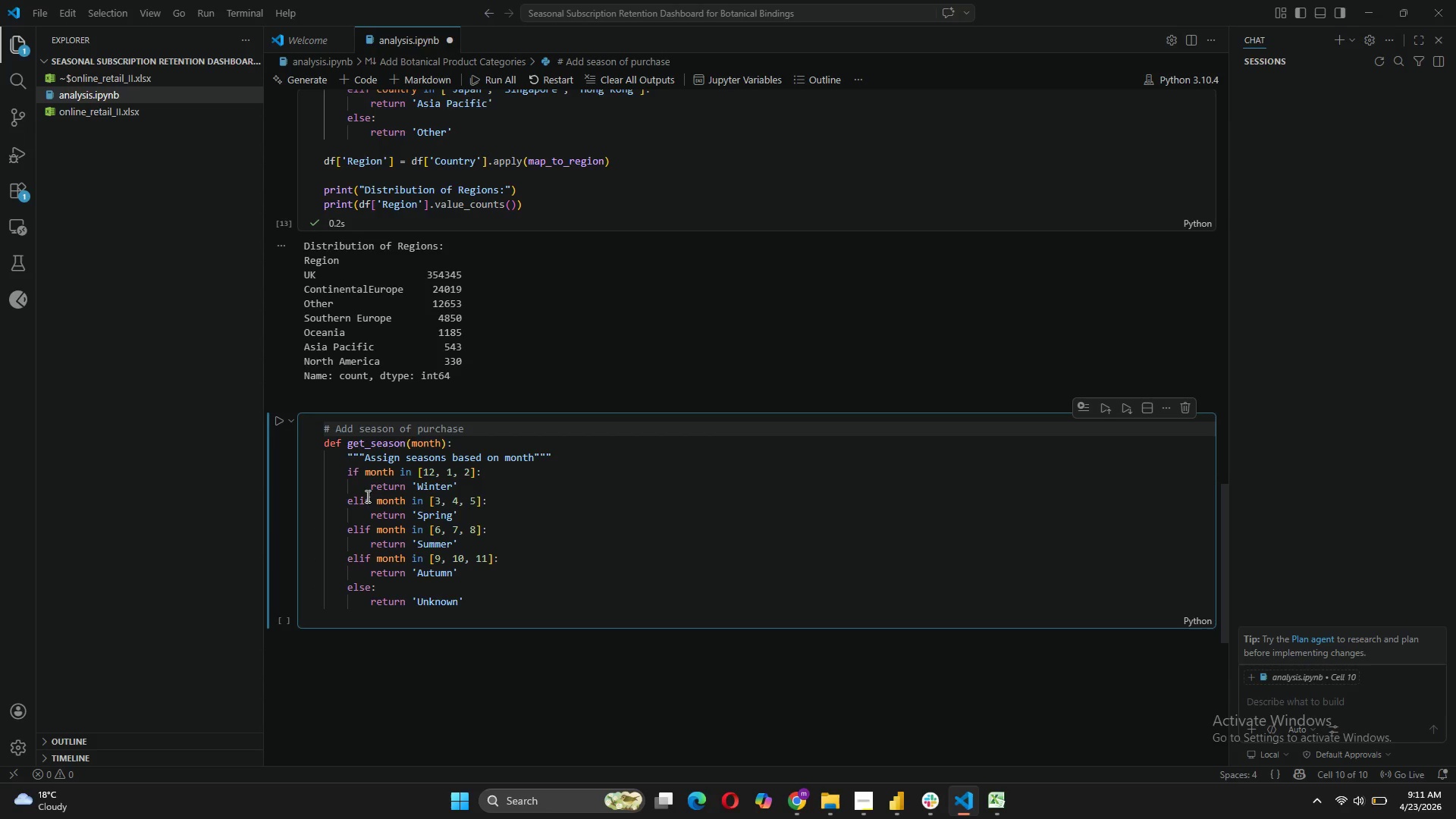 
left_click([476, 612])
 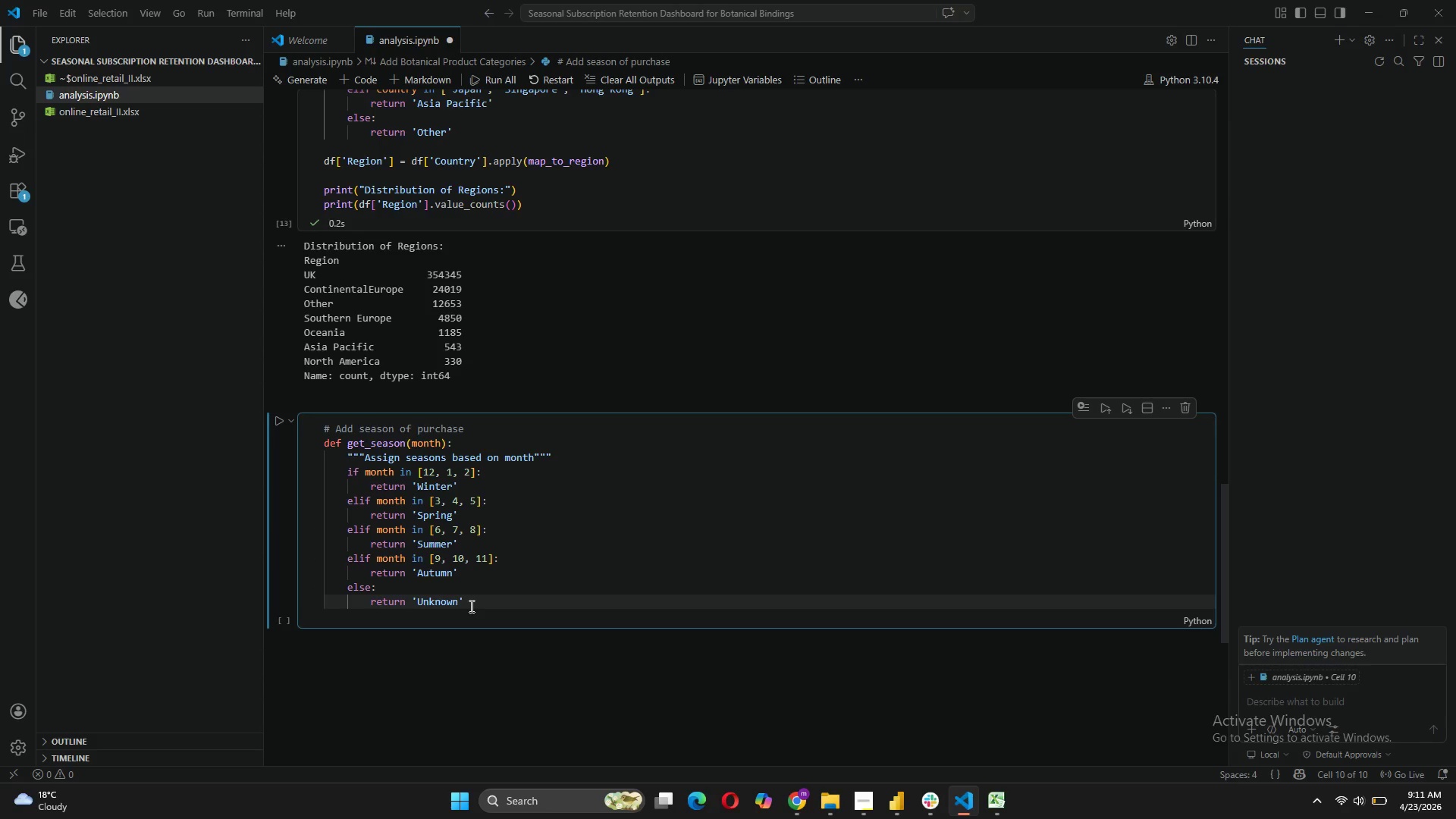 
key(Enter)
 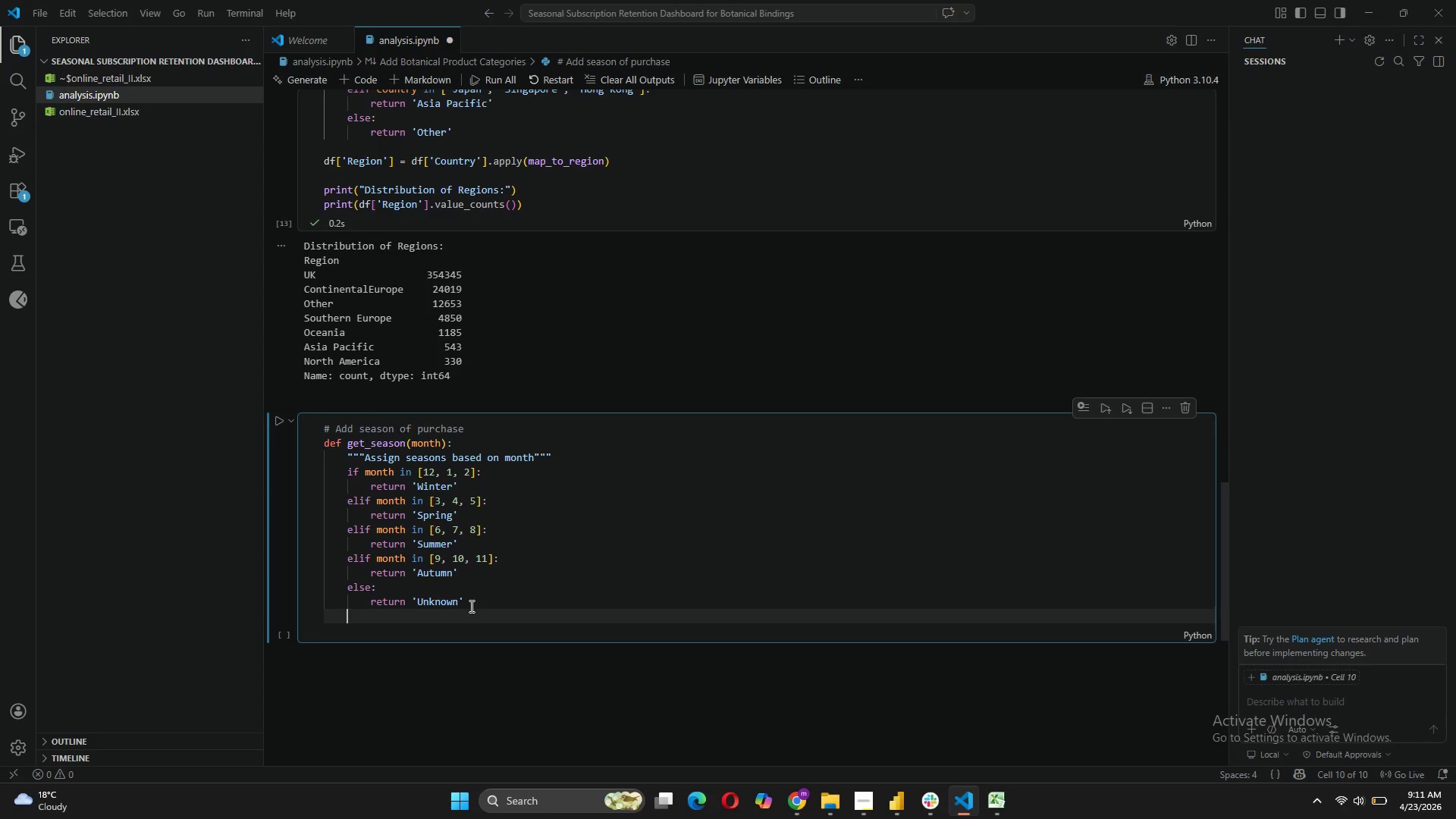 
key(Enter)
 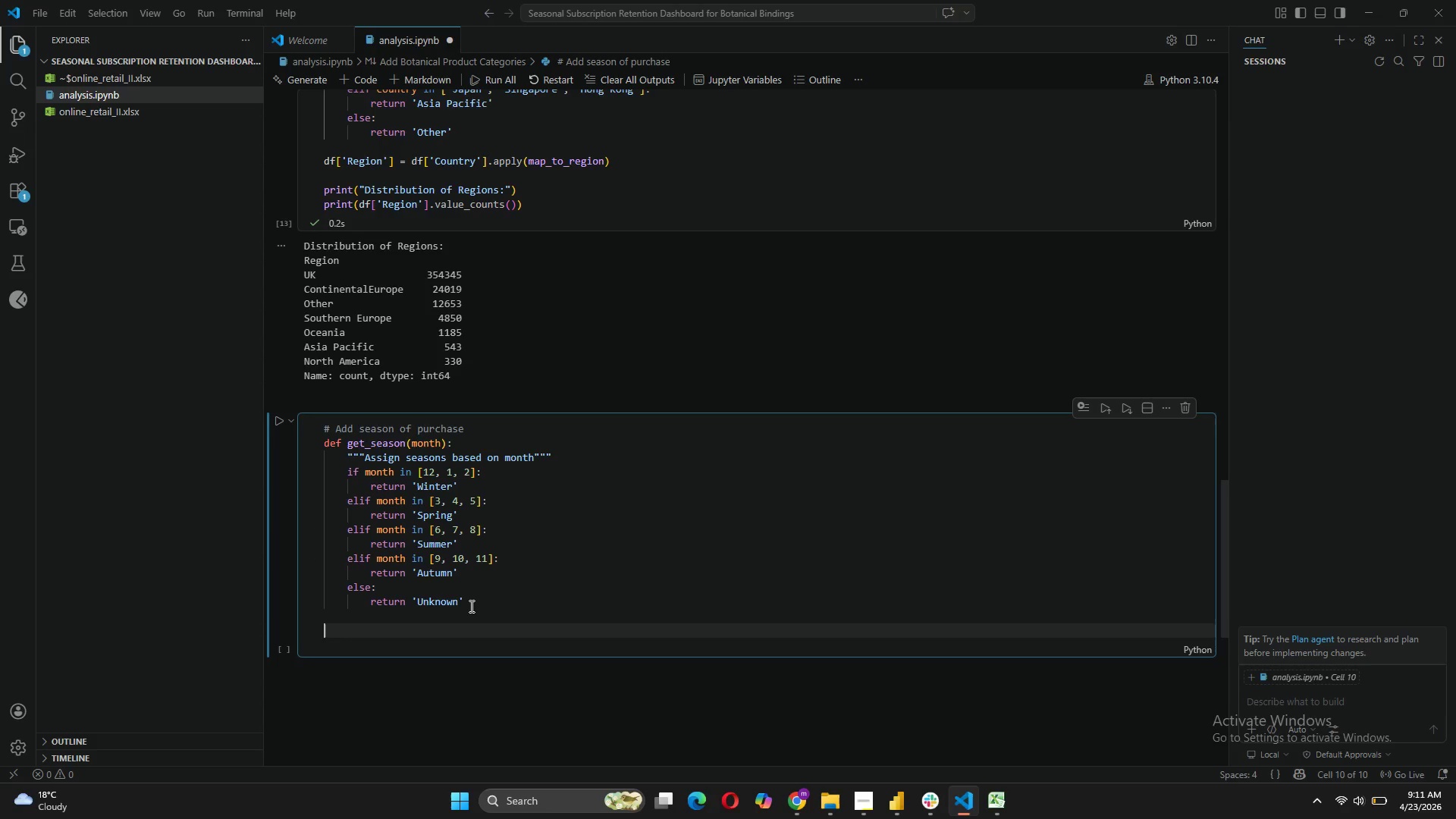 
key(Backspace)
key(Backspace)
type(df)
key(Backspace)
key(Backspace)
key(Backspace)
key(Backspace)
 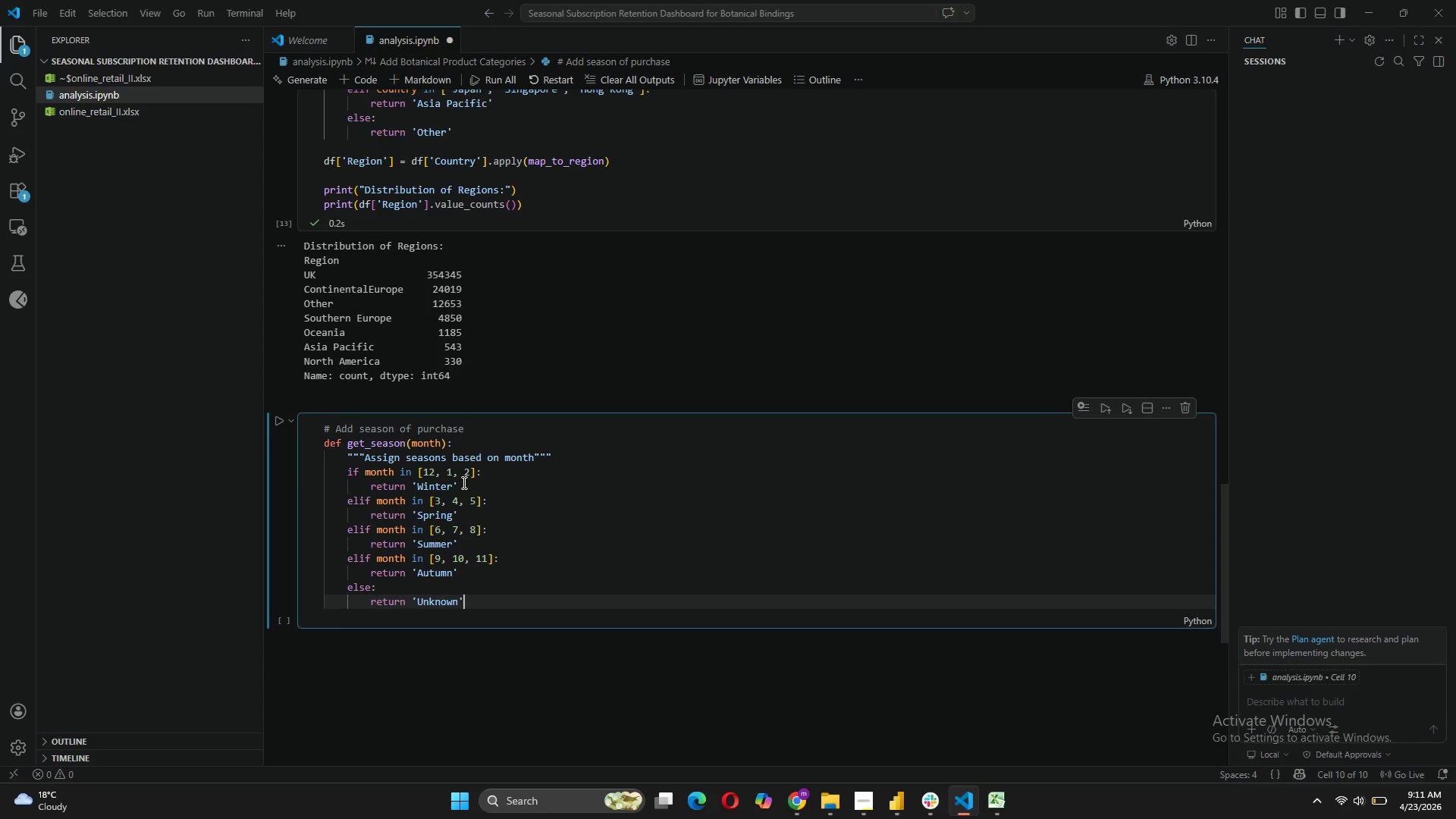 
wait(15.41)
 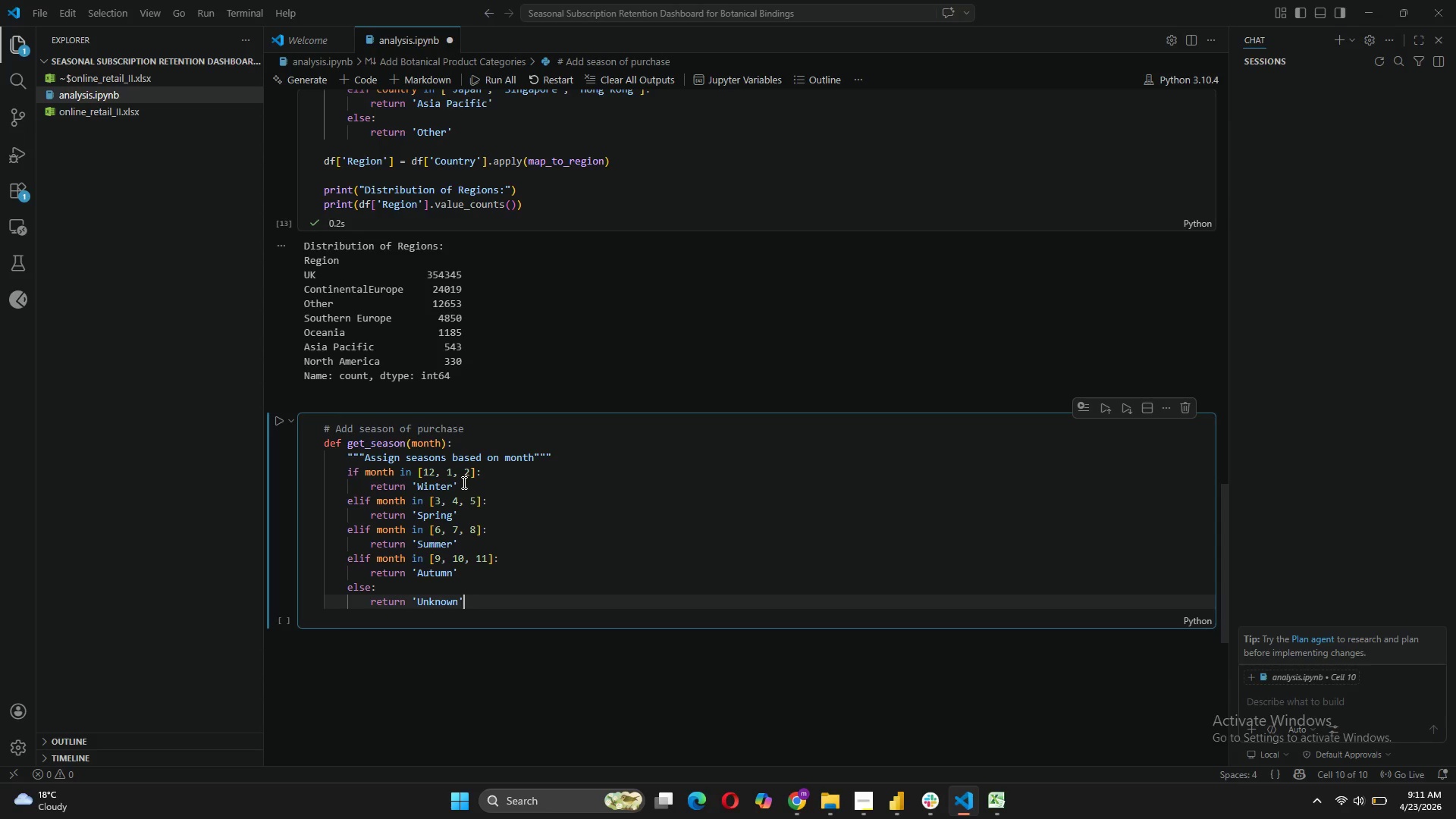 
left_click_drag(start_coordinate=[463, 484], to_coordinate=[347, 475])
 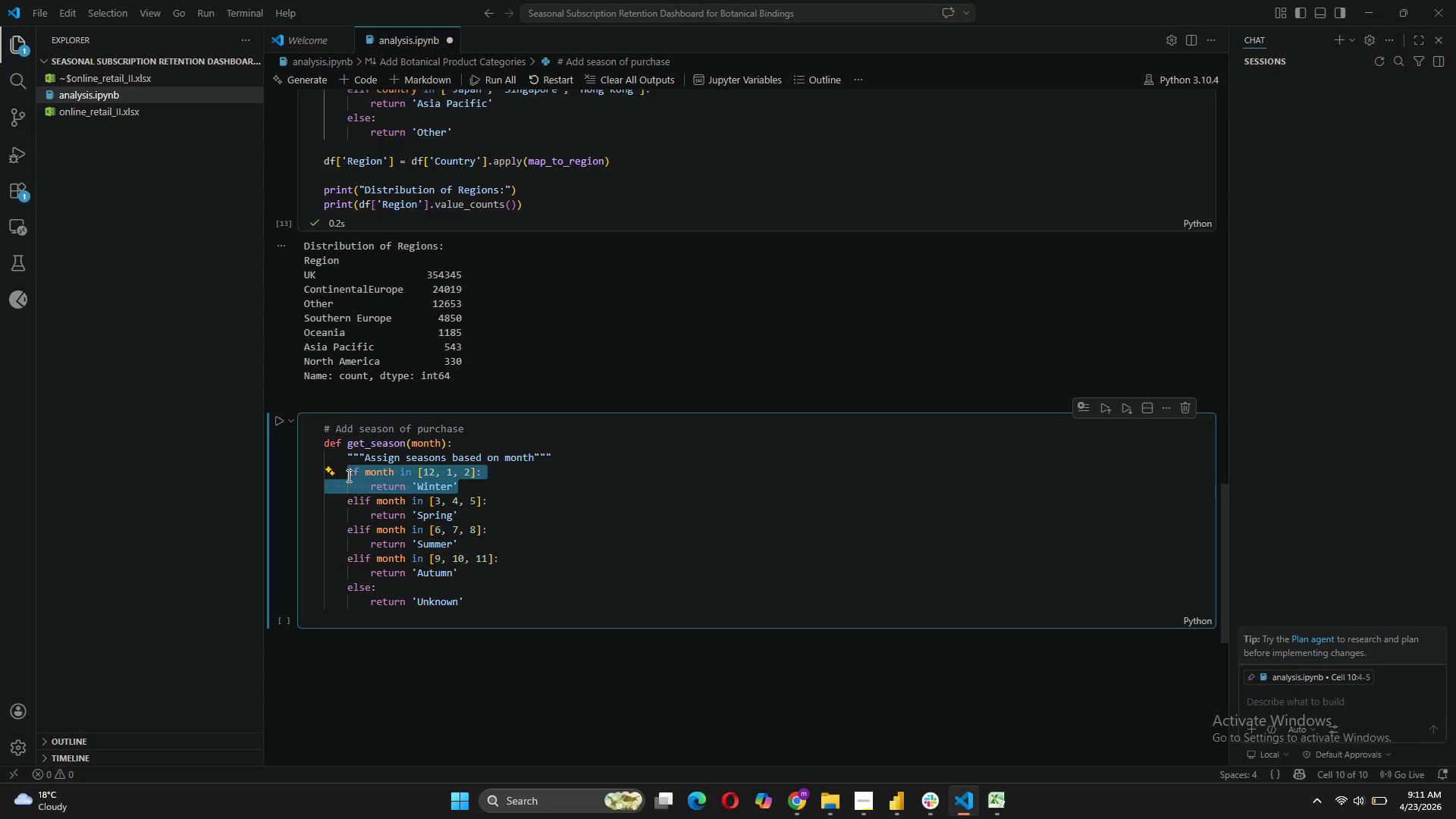 
key(Backspace)
 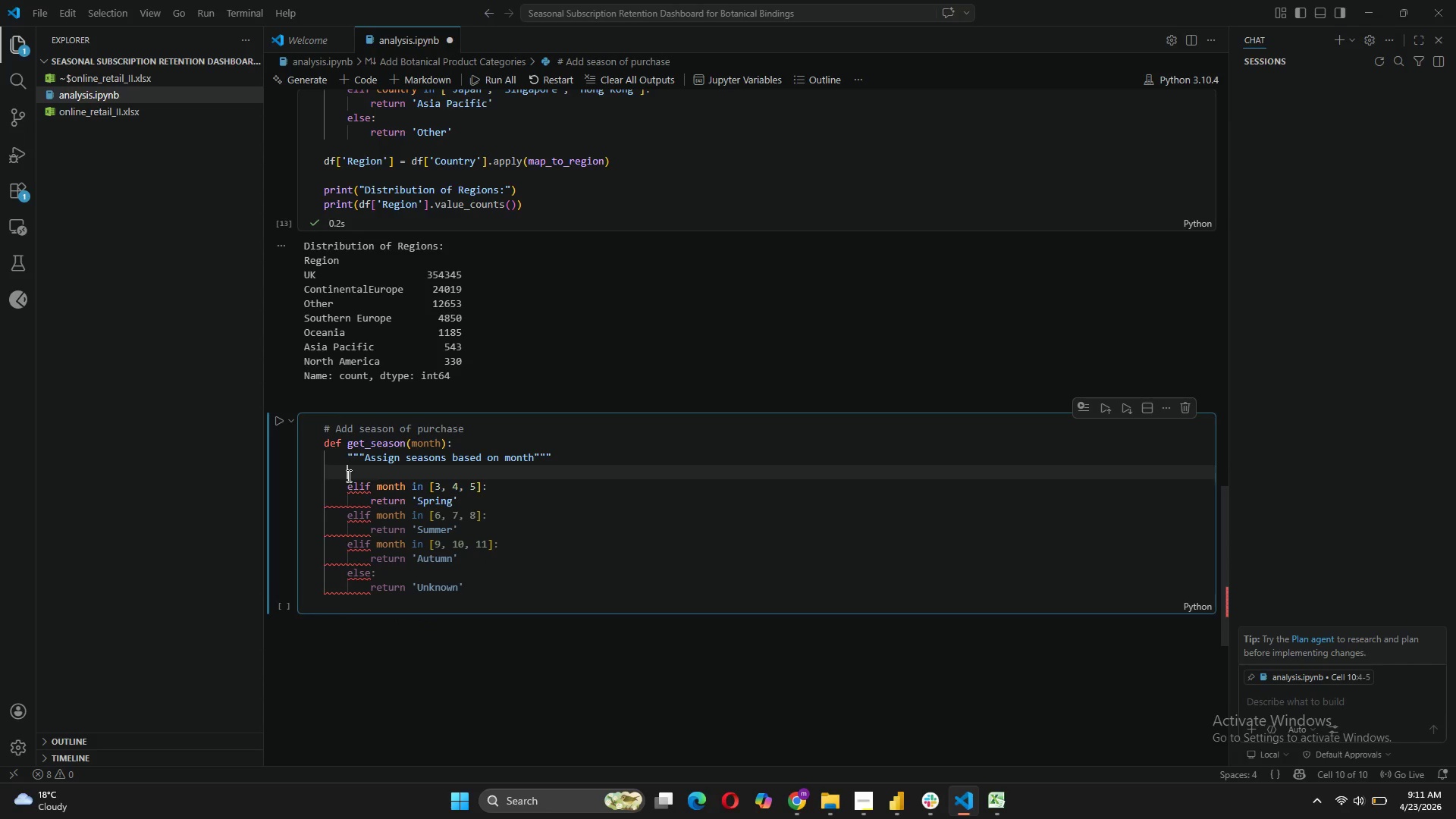 
key(Backspace)
 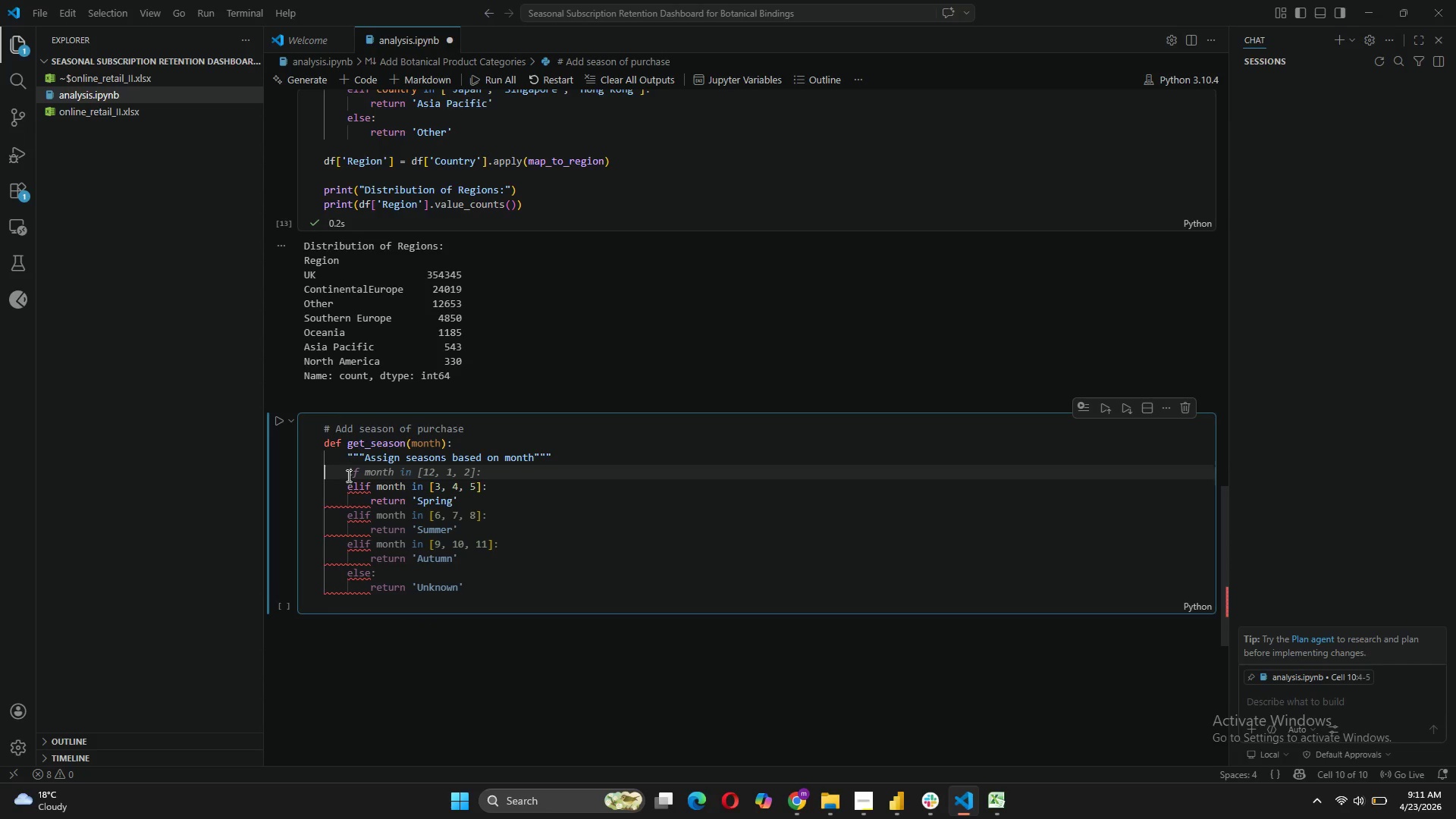 
key(Backspace)
 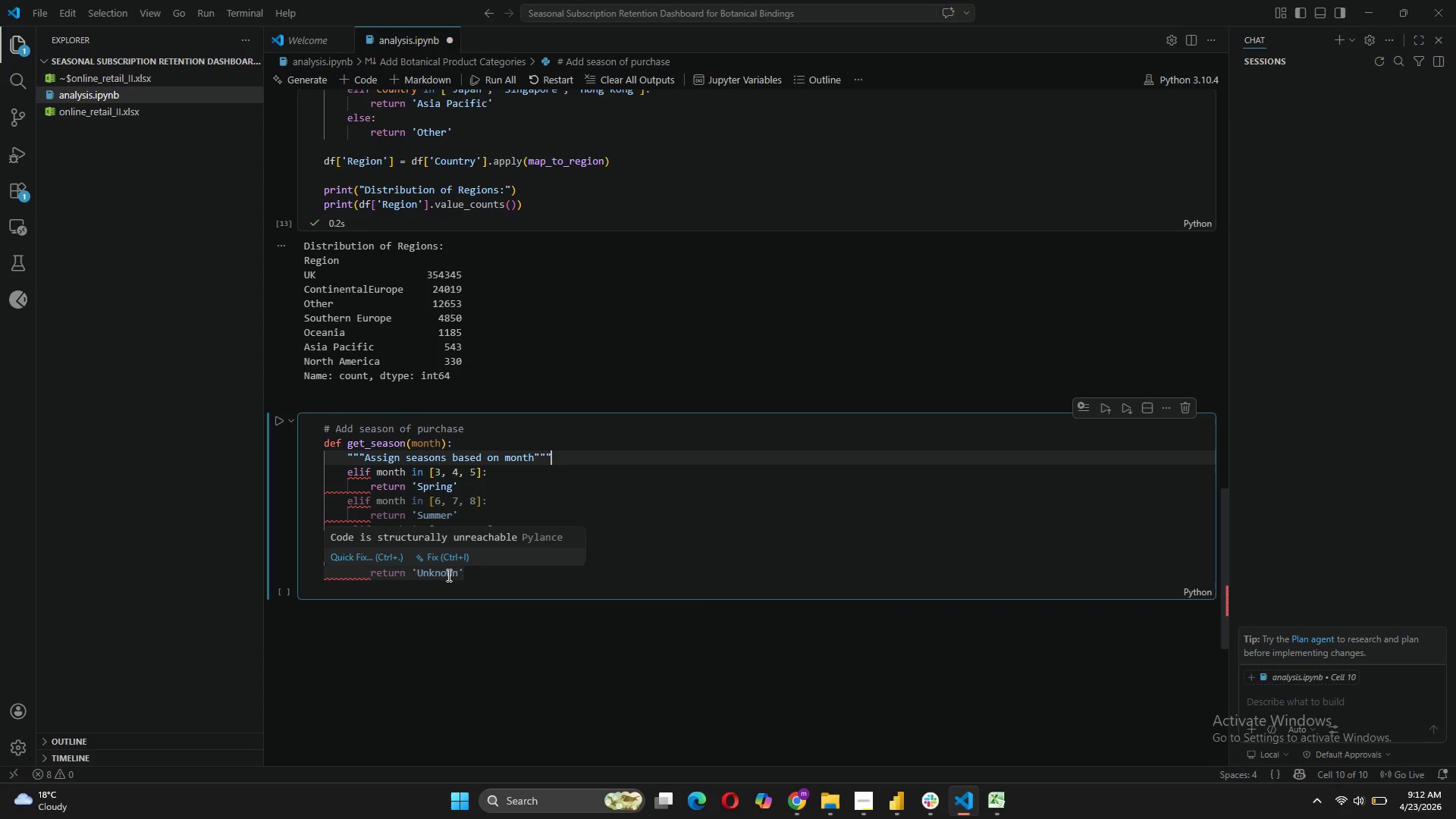 
left_click([458, 573])
 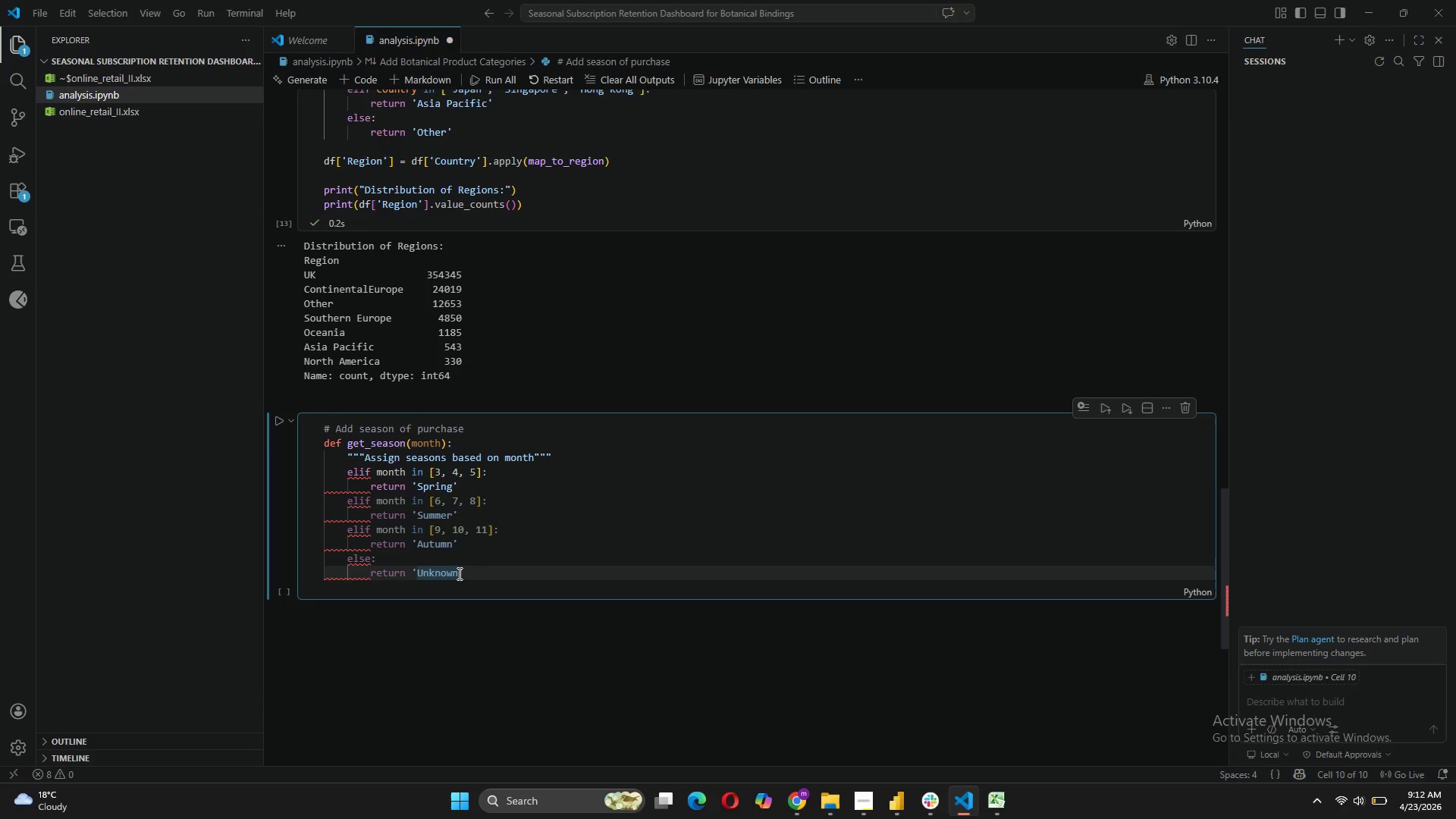 
key(Backspace)
key(Backspace)
key(Backspace)
key(Backspace)
key(Backspace)
key(Backspace)
key(Backspace)
type(Winter)
 